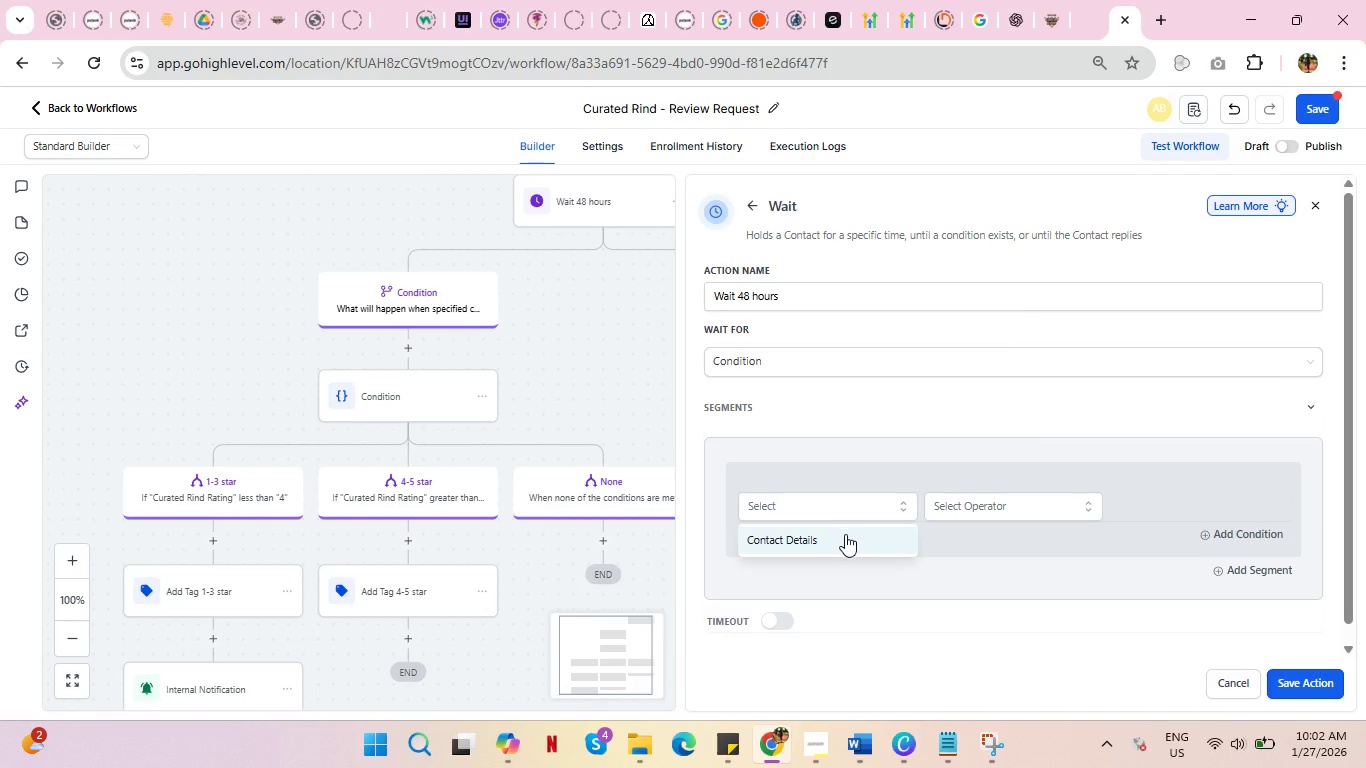 
left_click([845, 542])
 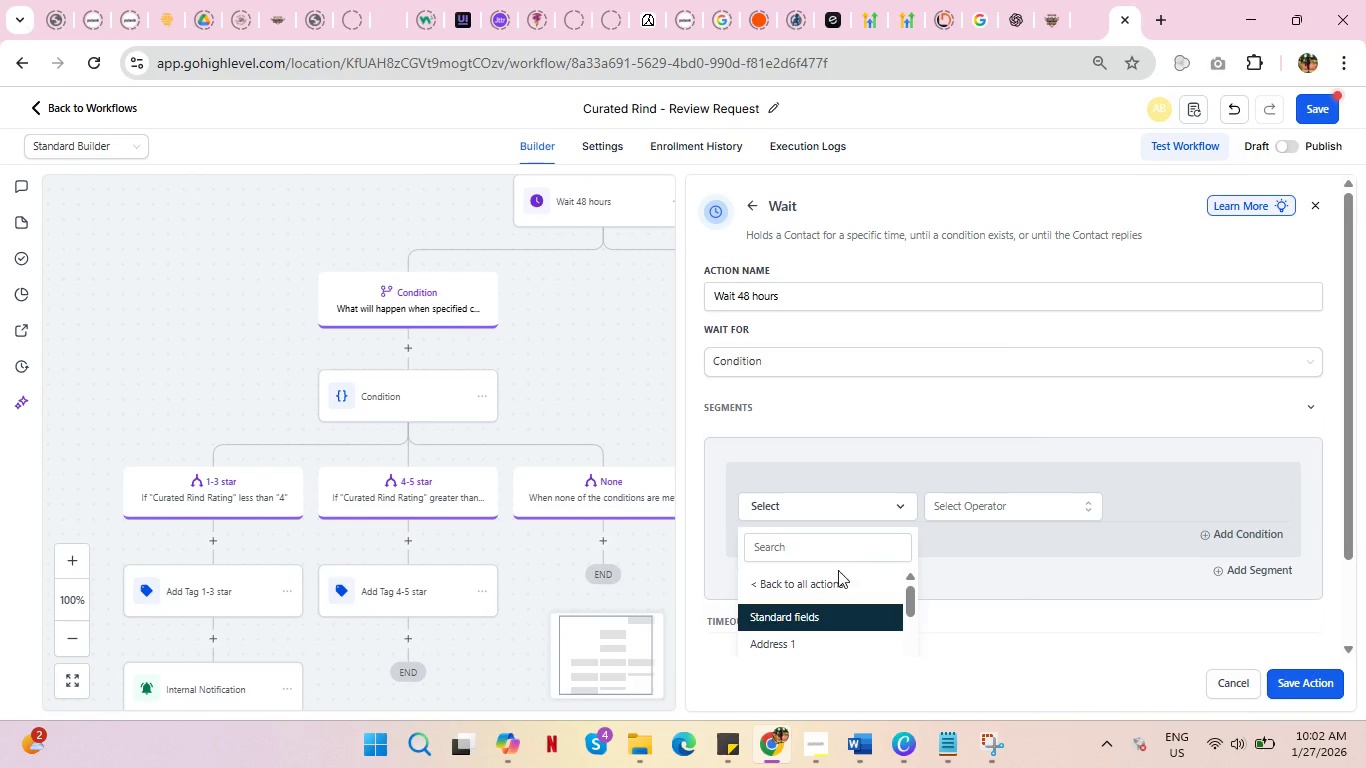 
scroll: coordinate [838, 610], scroll_direction: down, amount: 6.0
 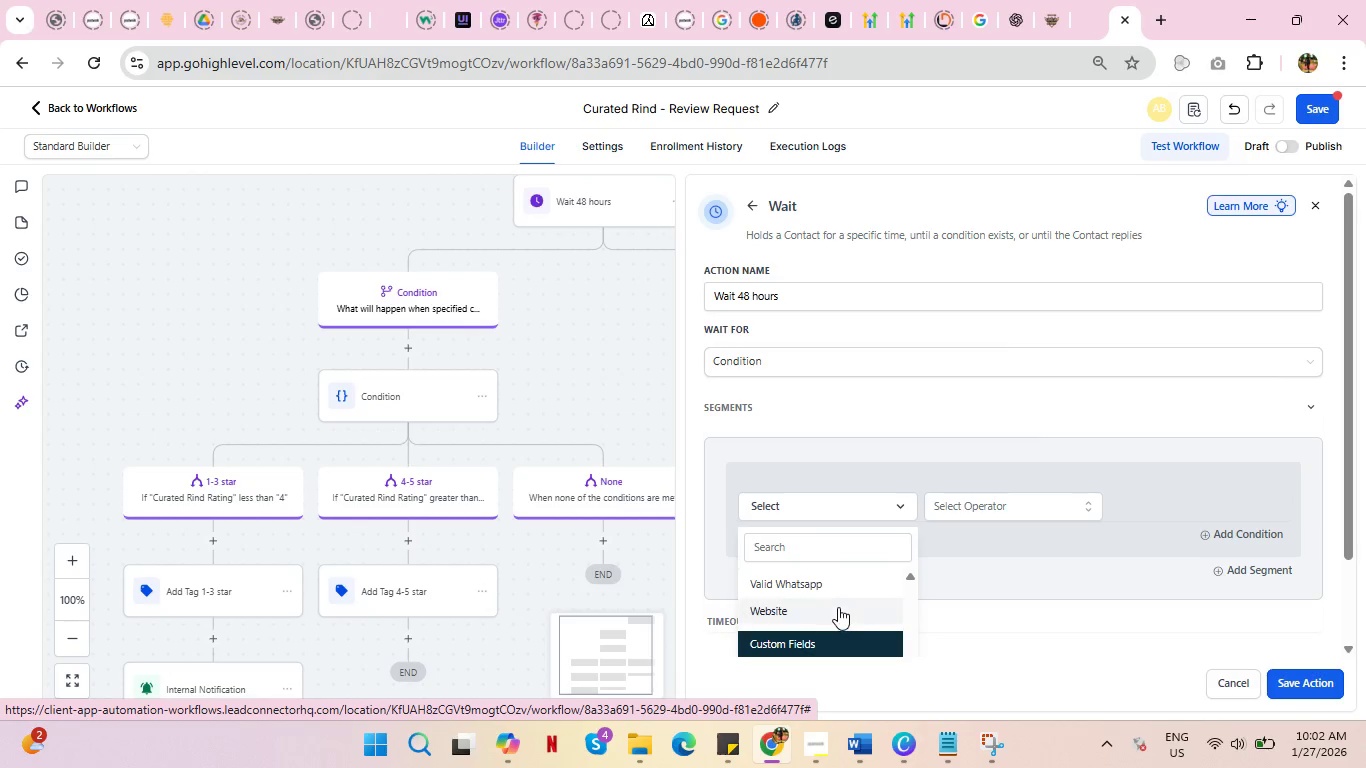 
scroll: coordinate [838, 607], scroll_direction: down, amount: 1.0
 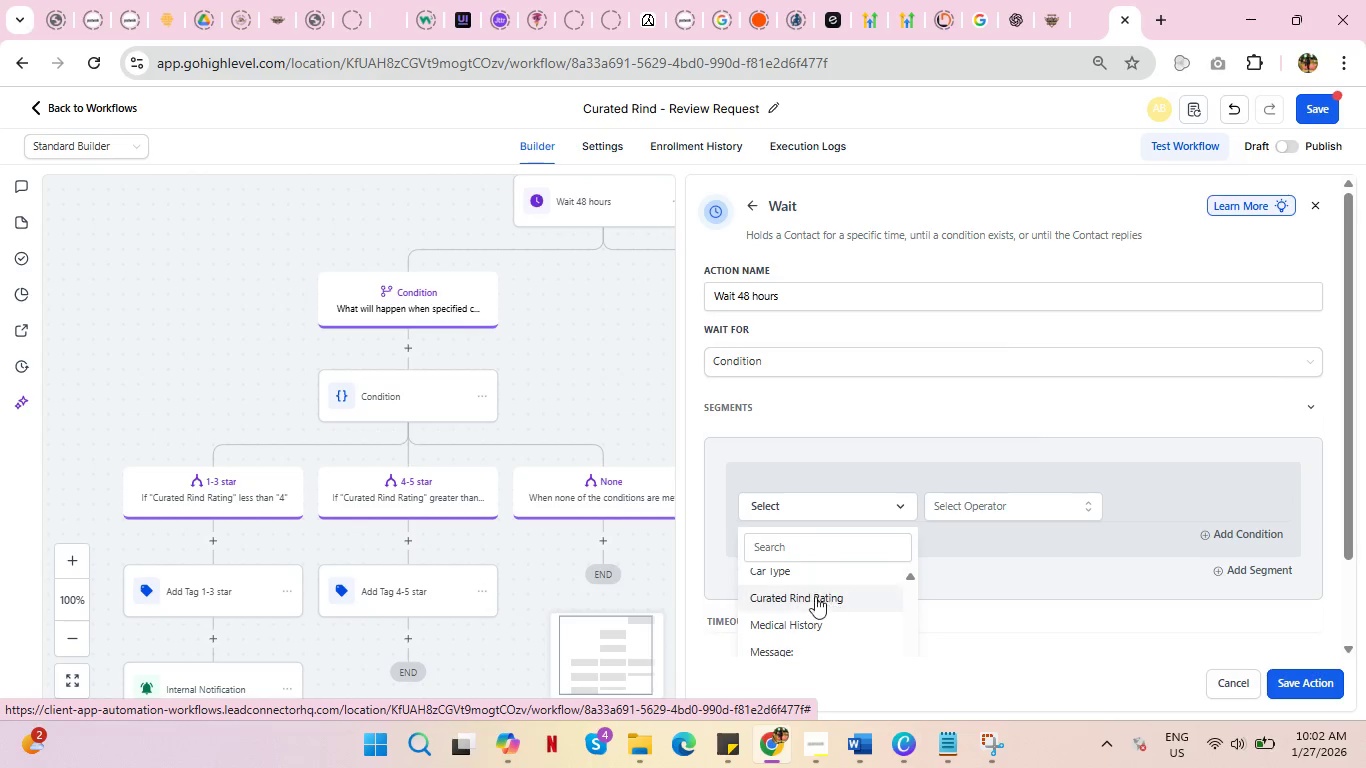 
left_click([810, 593])
 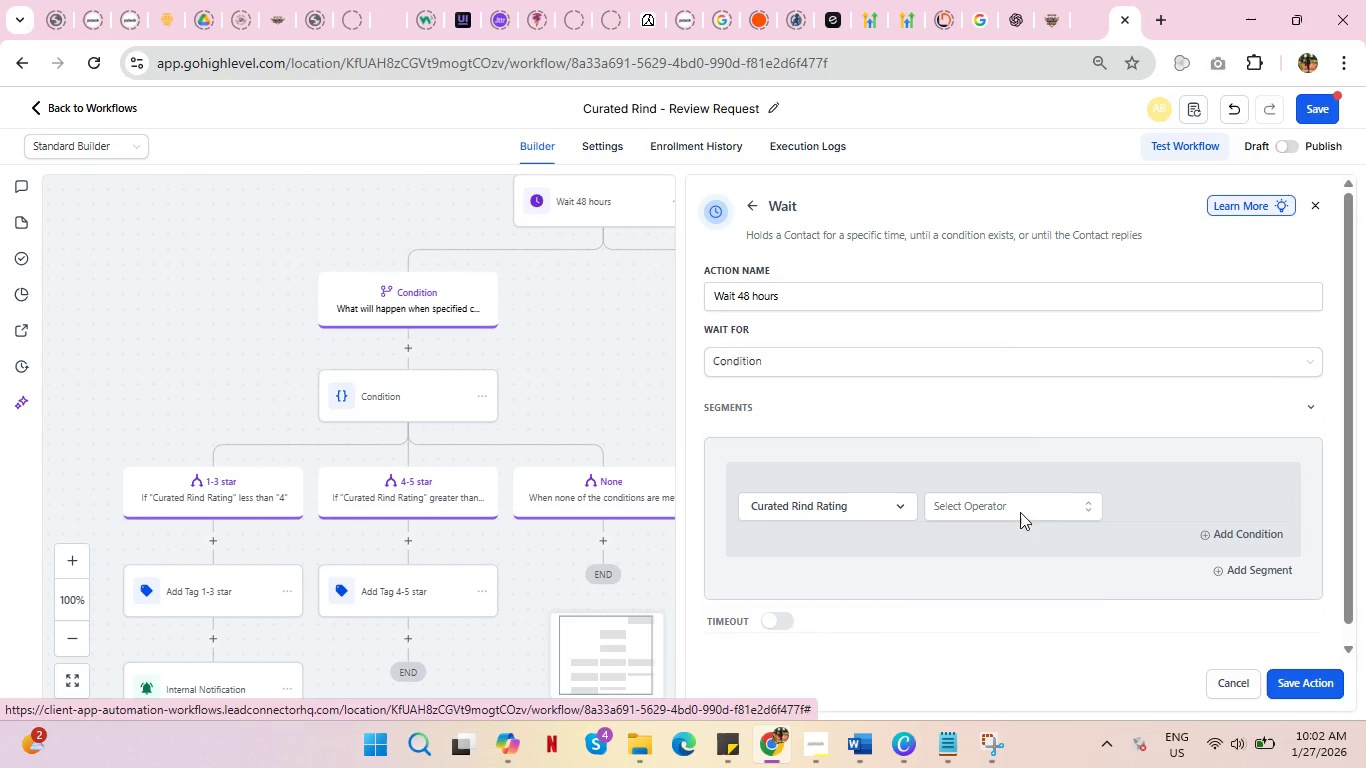 
mouse_move([1028, 512])
 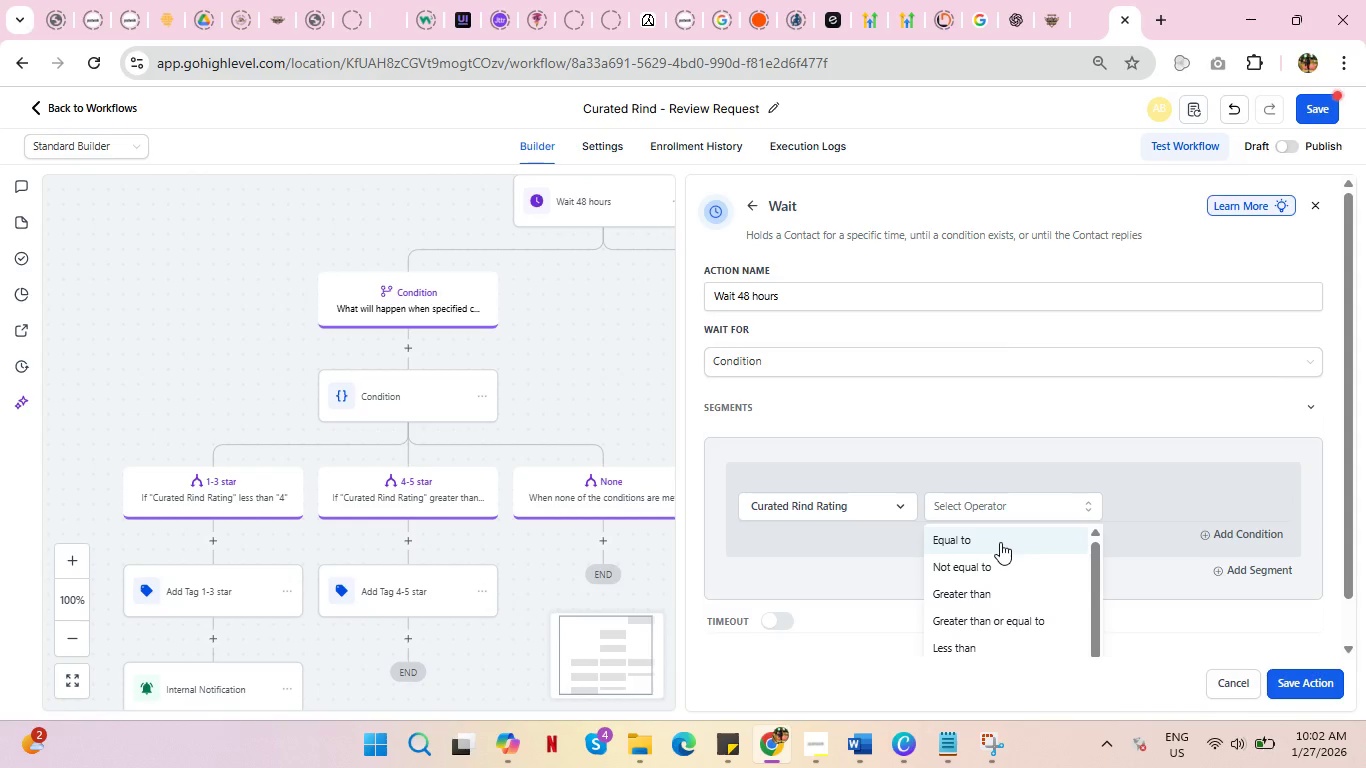 
wait(8.34)
 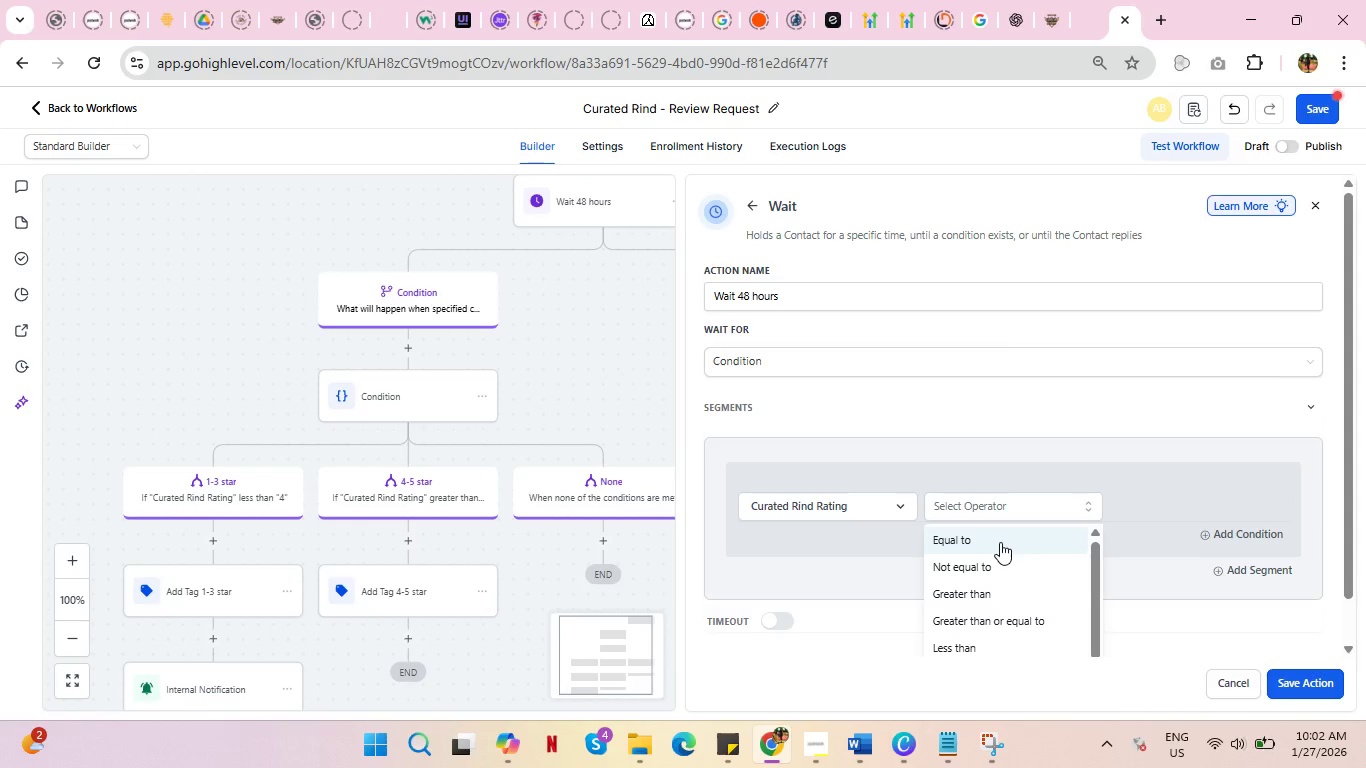 
left_click([979, 646])
 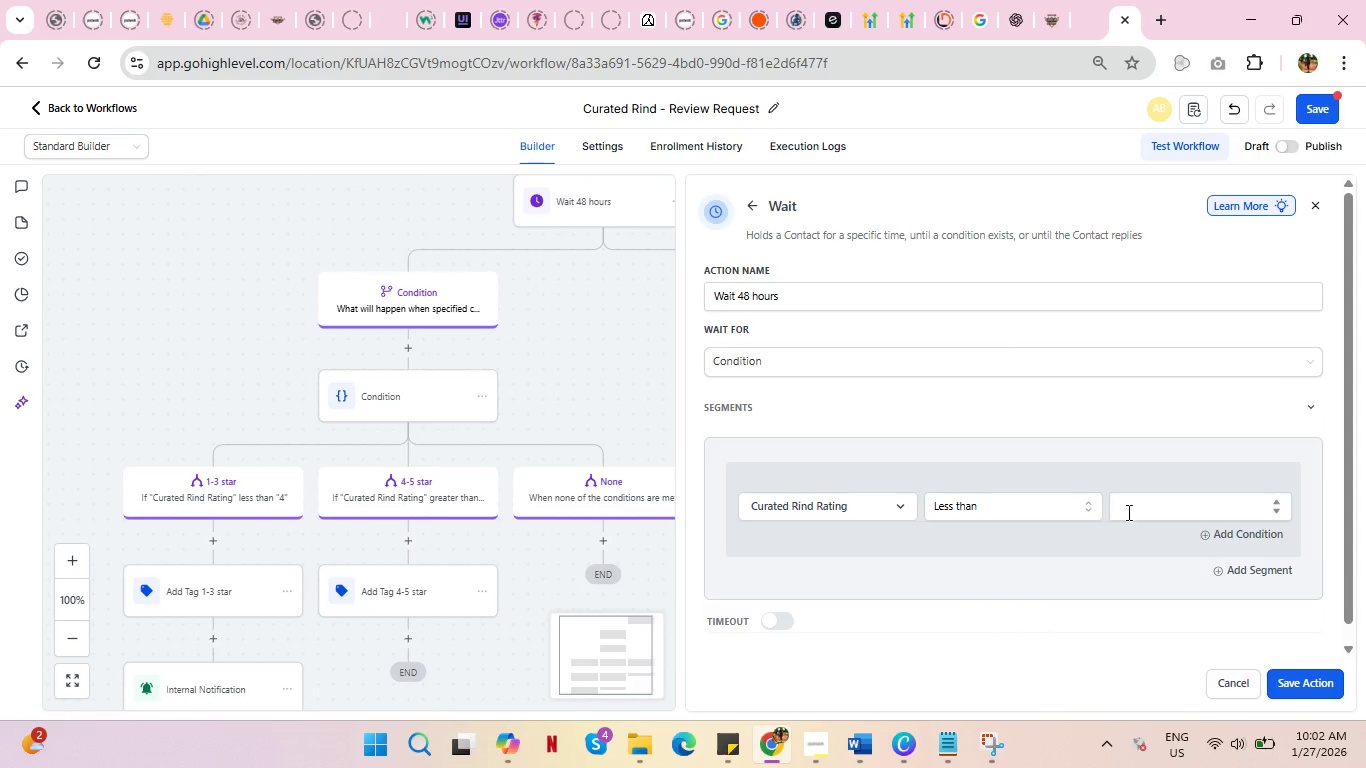 
left_click([1148, 507])
 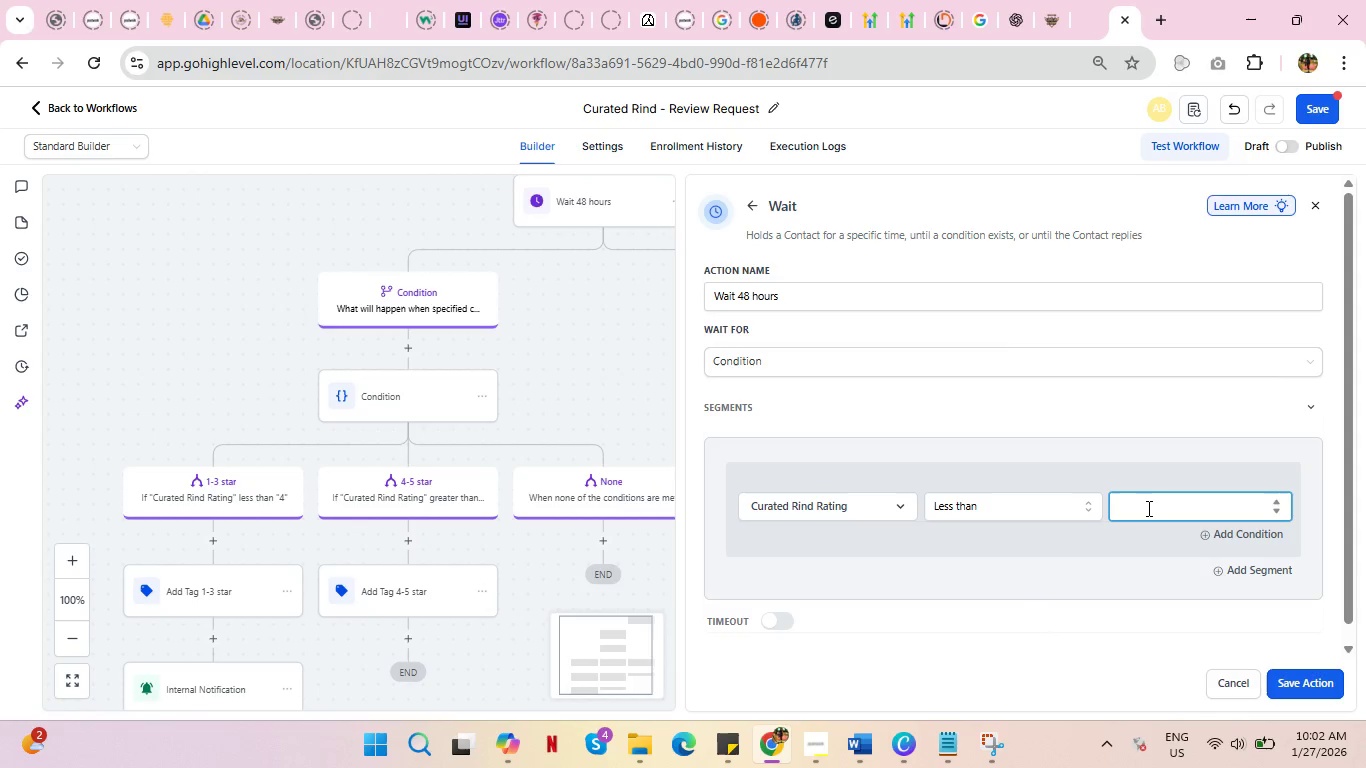 
key(4)
 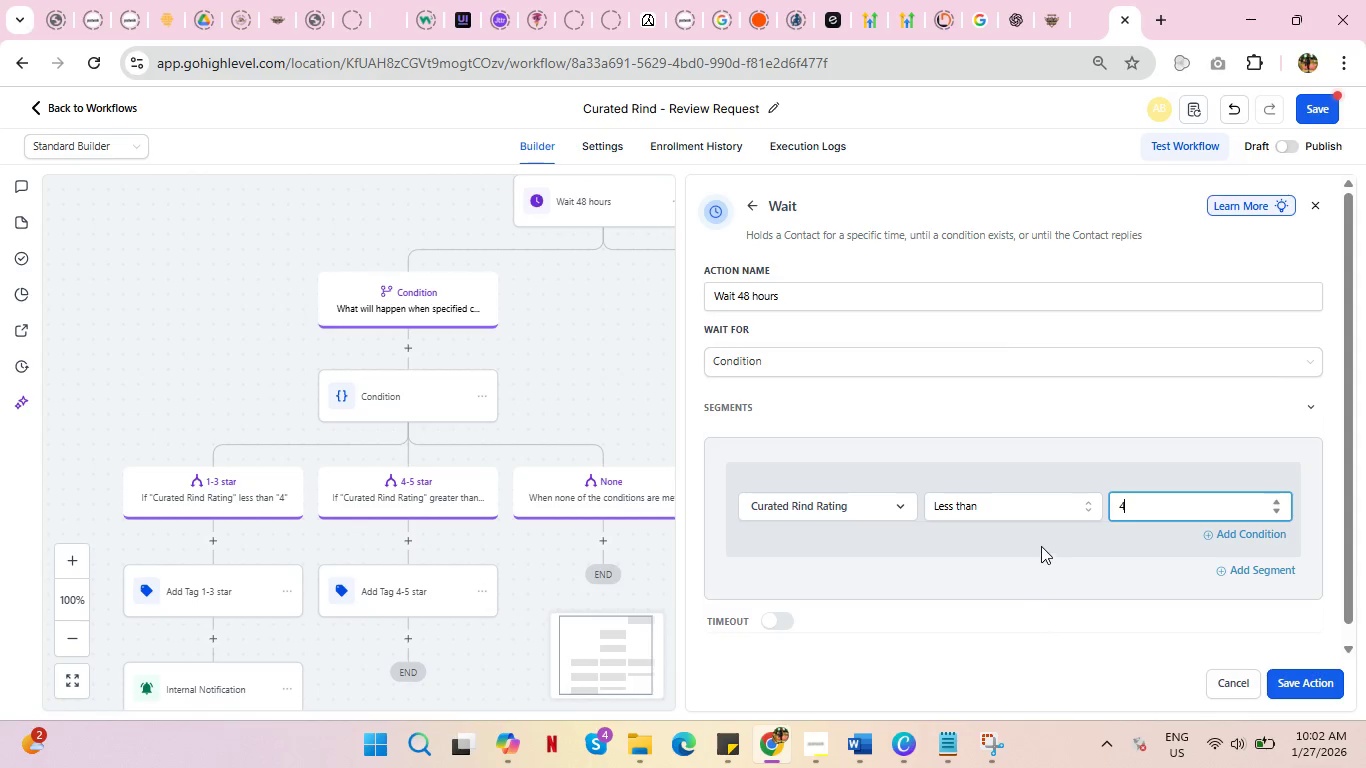 
left_click([1040, 544])
 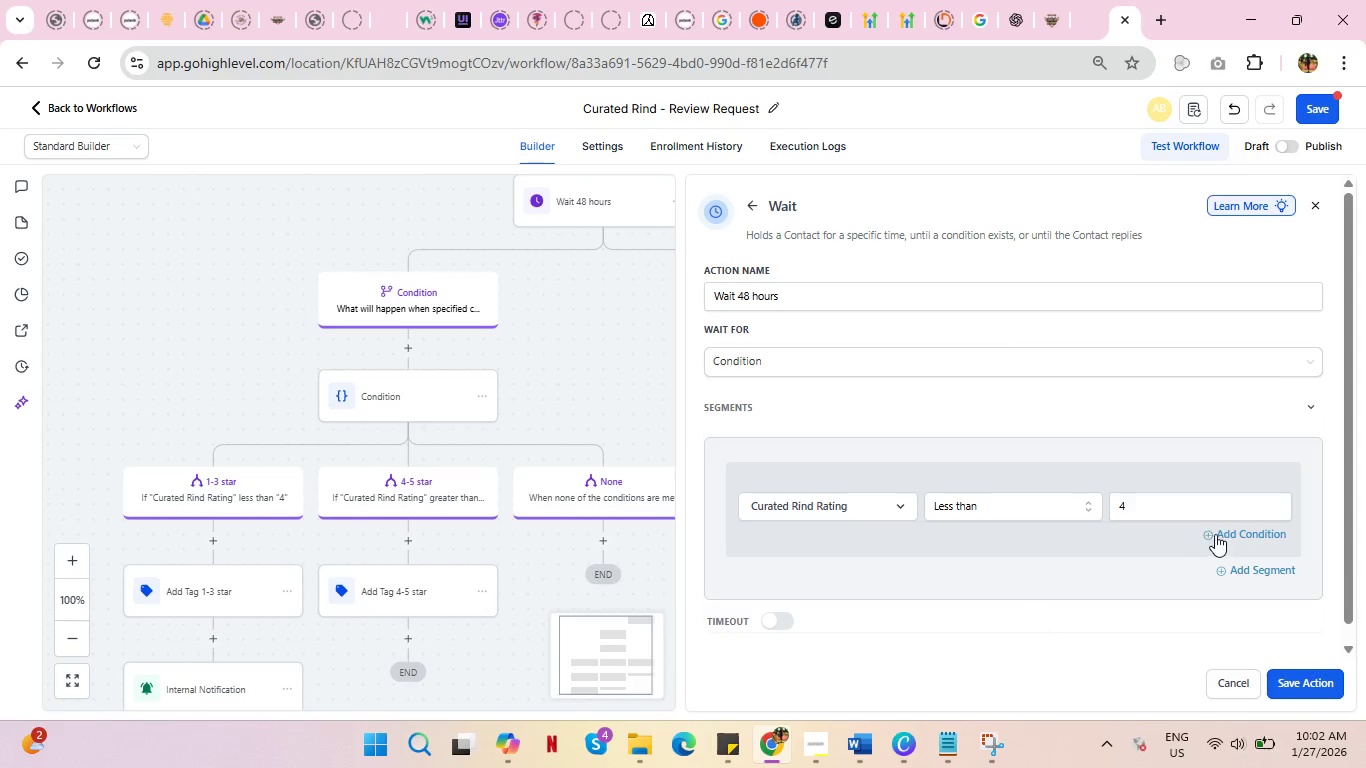 
left_click([1217, 532])
 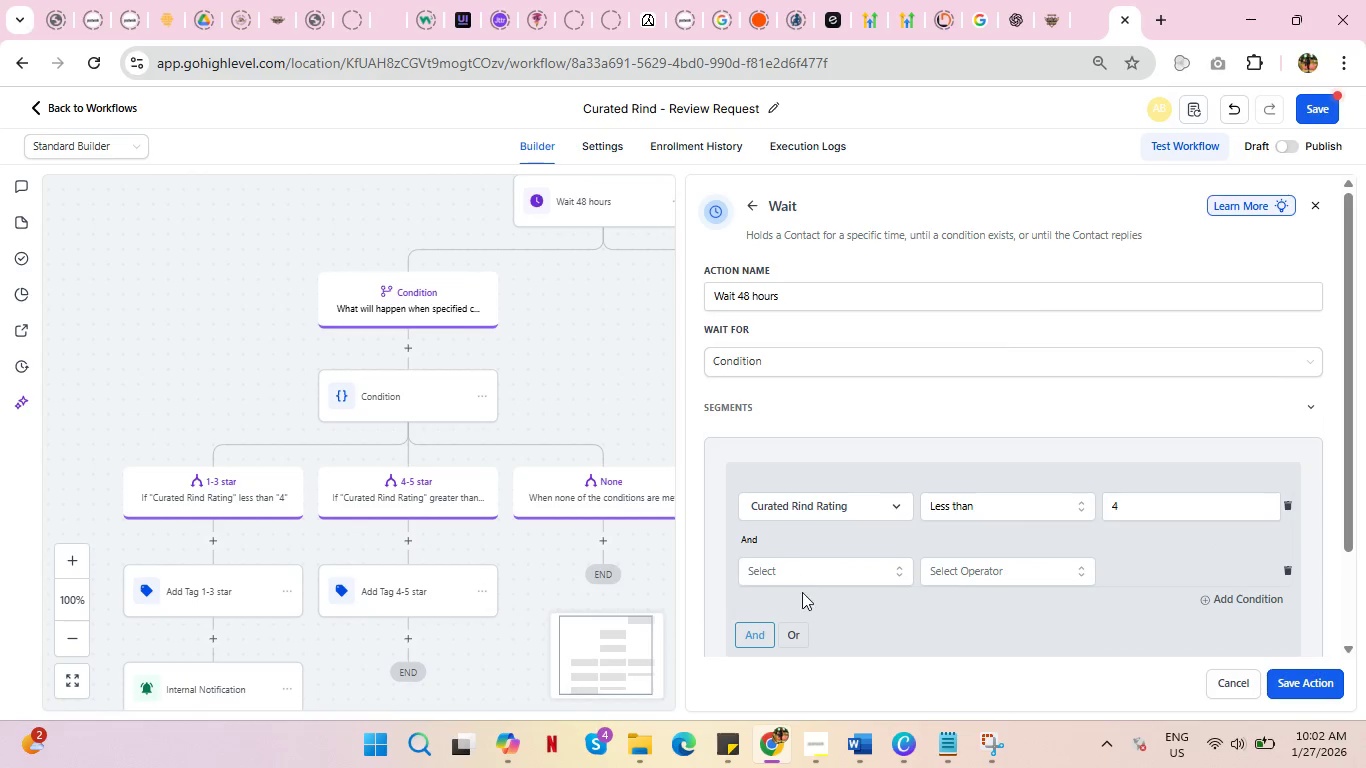 
left_click([797, 629])
 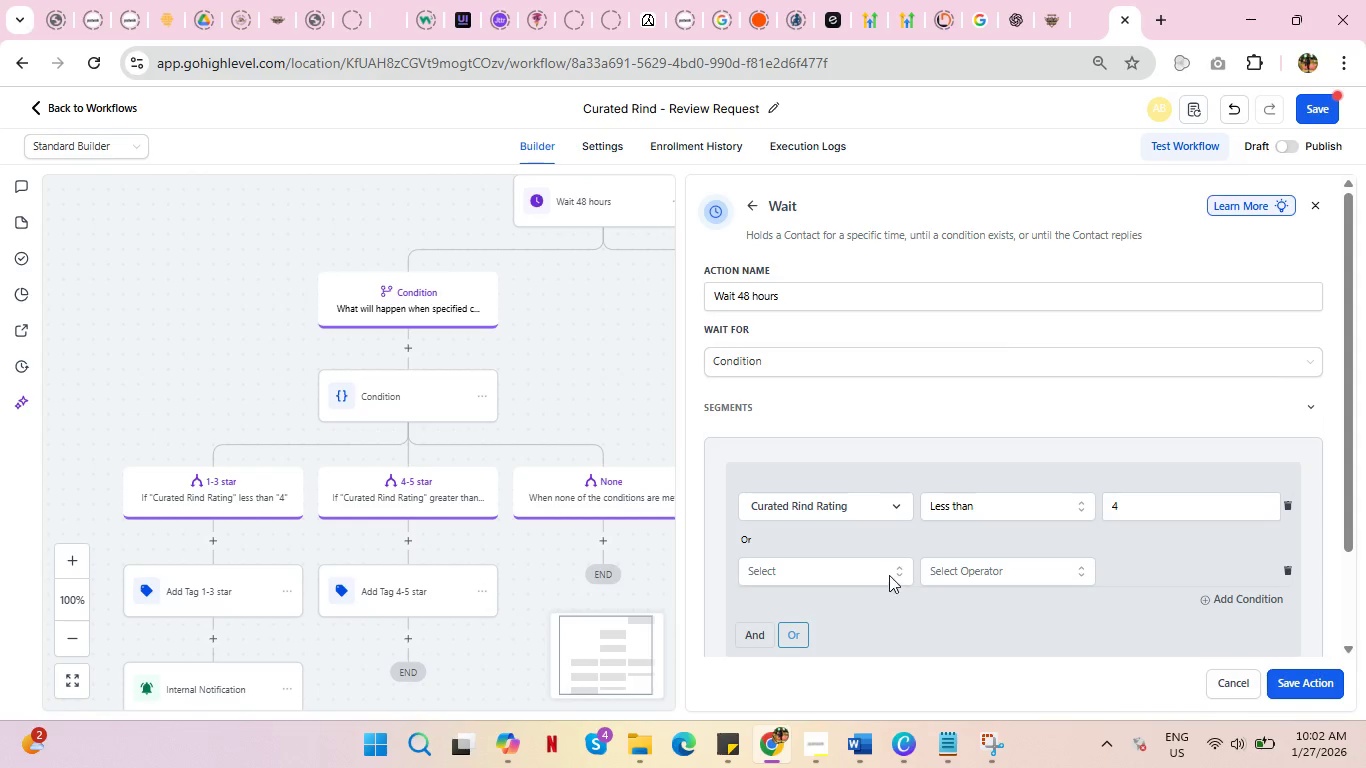 
double_click([894, 572])
 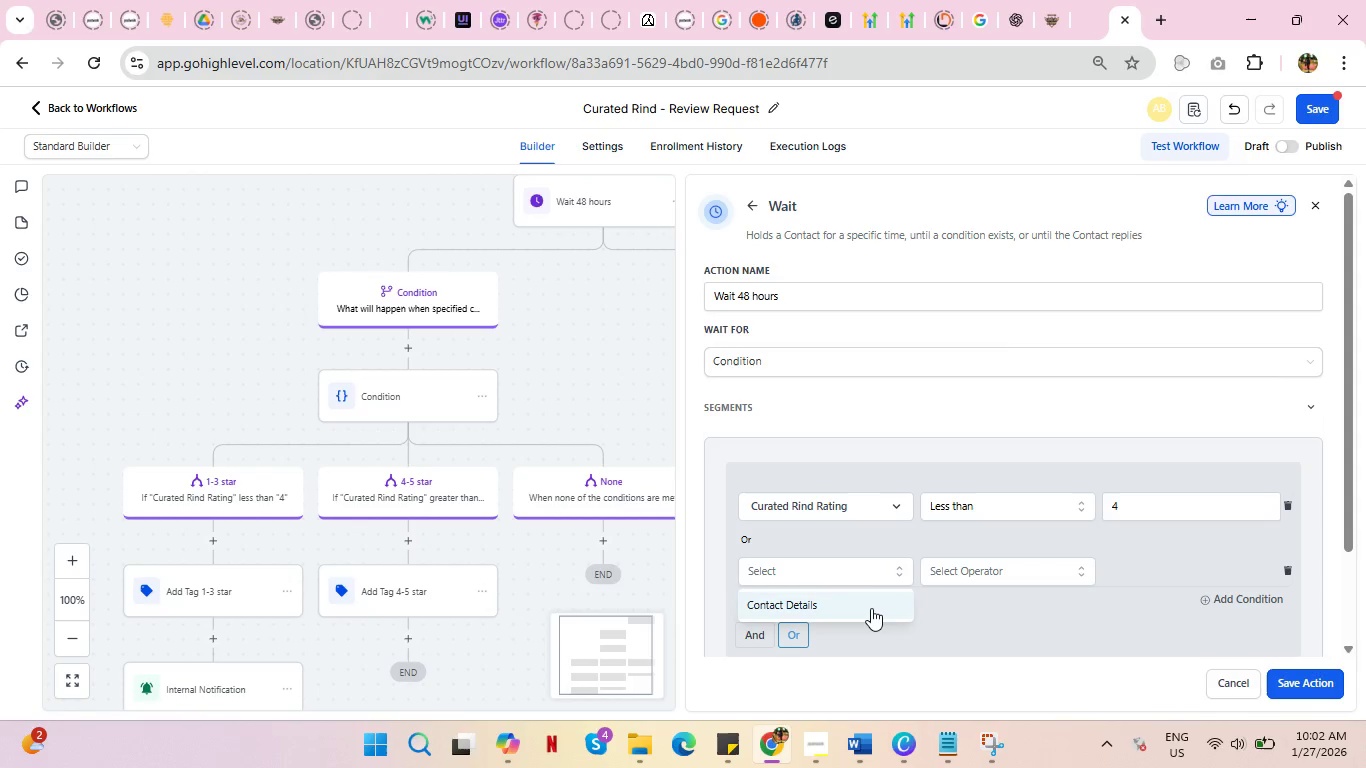 
left_click([870, 608])
 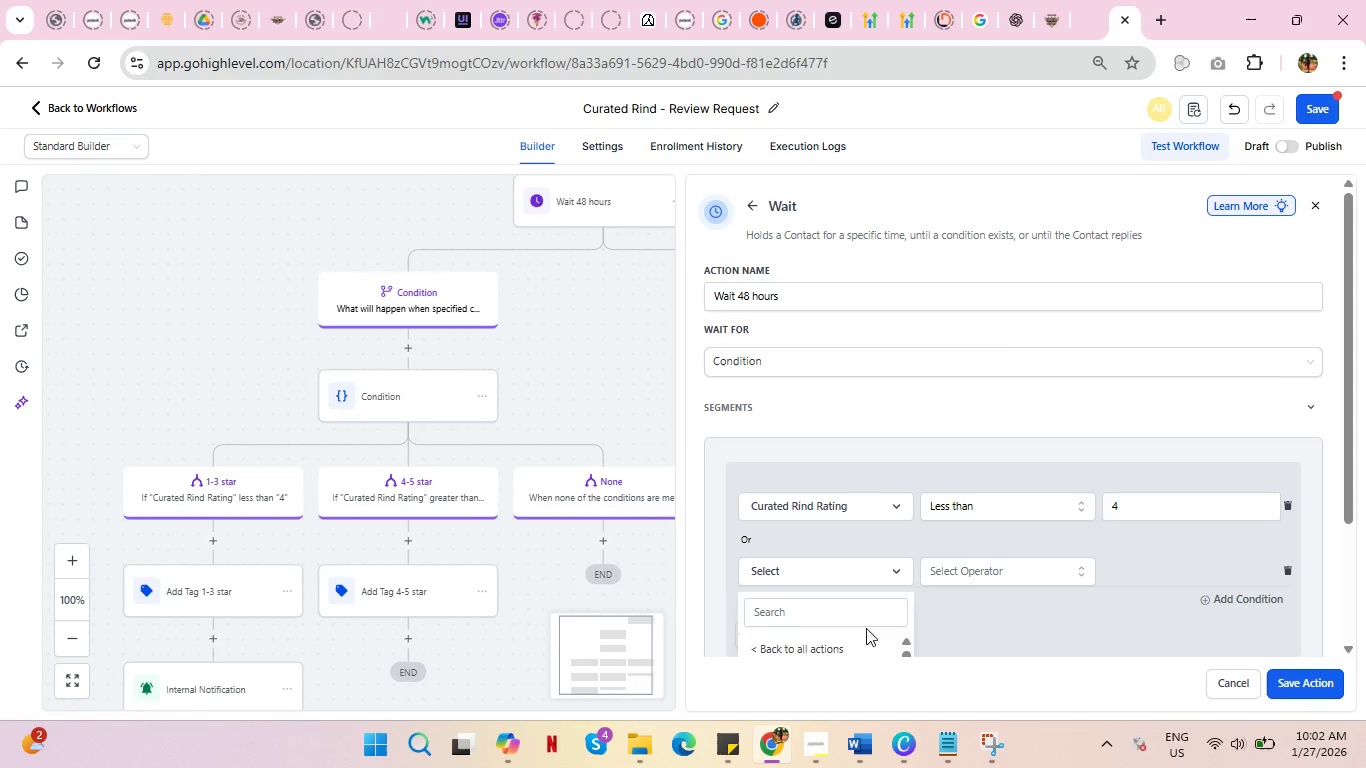 
scroll: coordinate [1365, 402], scroll_direction: down, amount: 7.0
 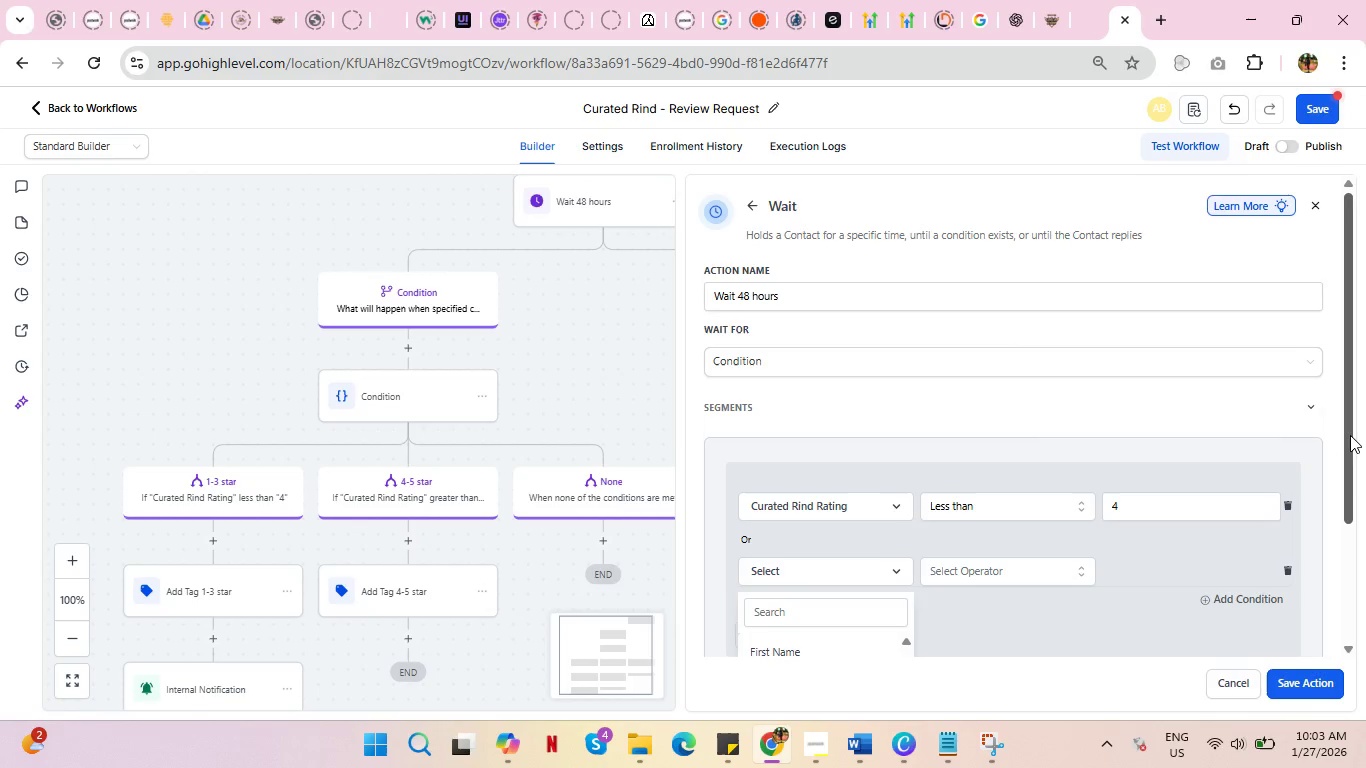 
left_click_drag(start_coordinate=[1350, 439], to_coordinate=[1347, 538])
 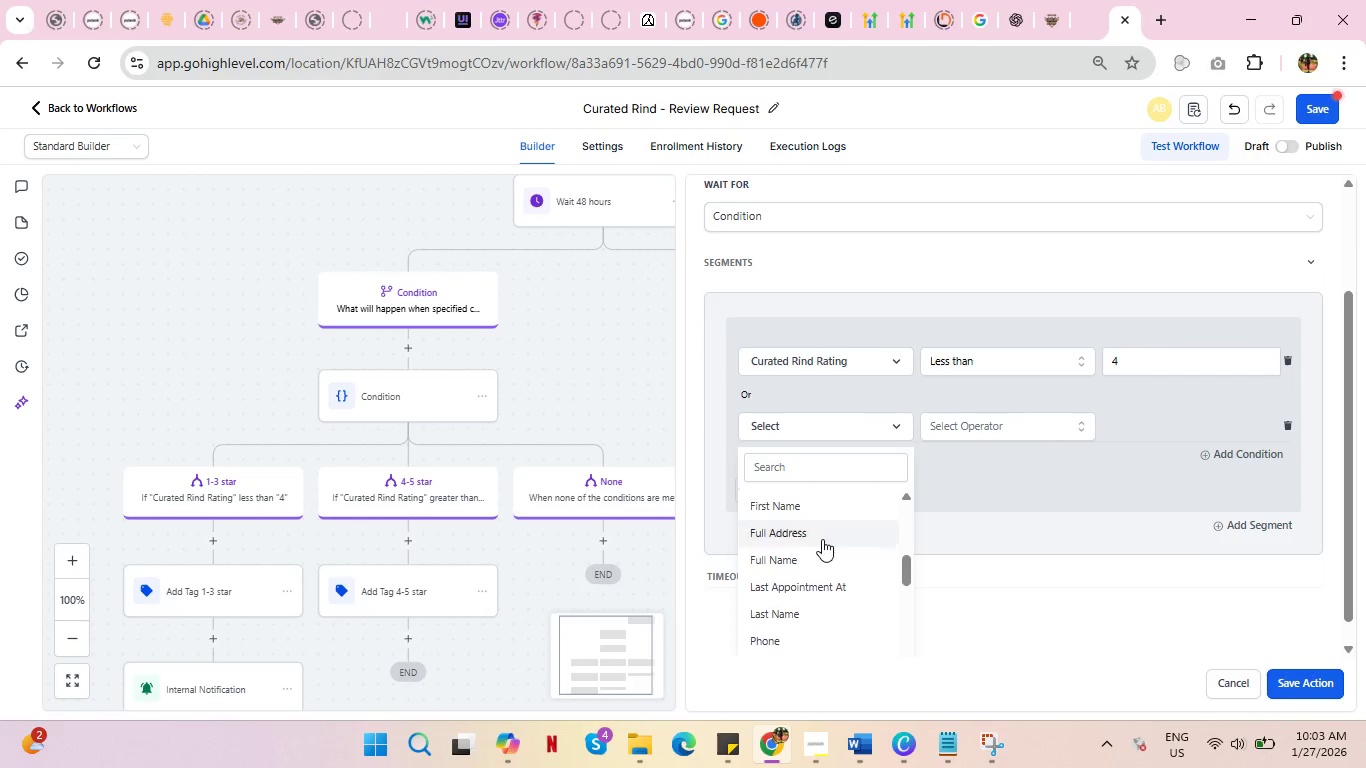 
scroll: coordinate [826, 537], scroll_direction: down, amount: 3.0
 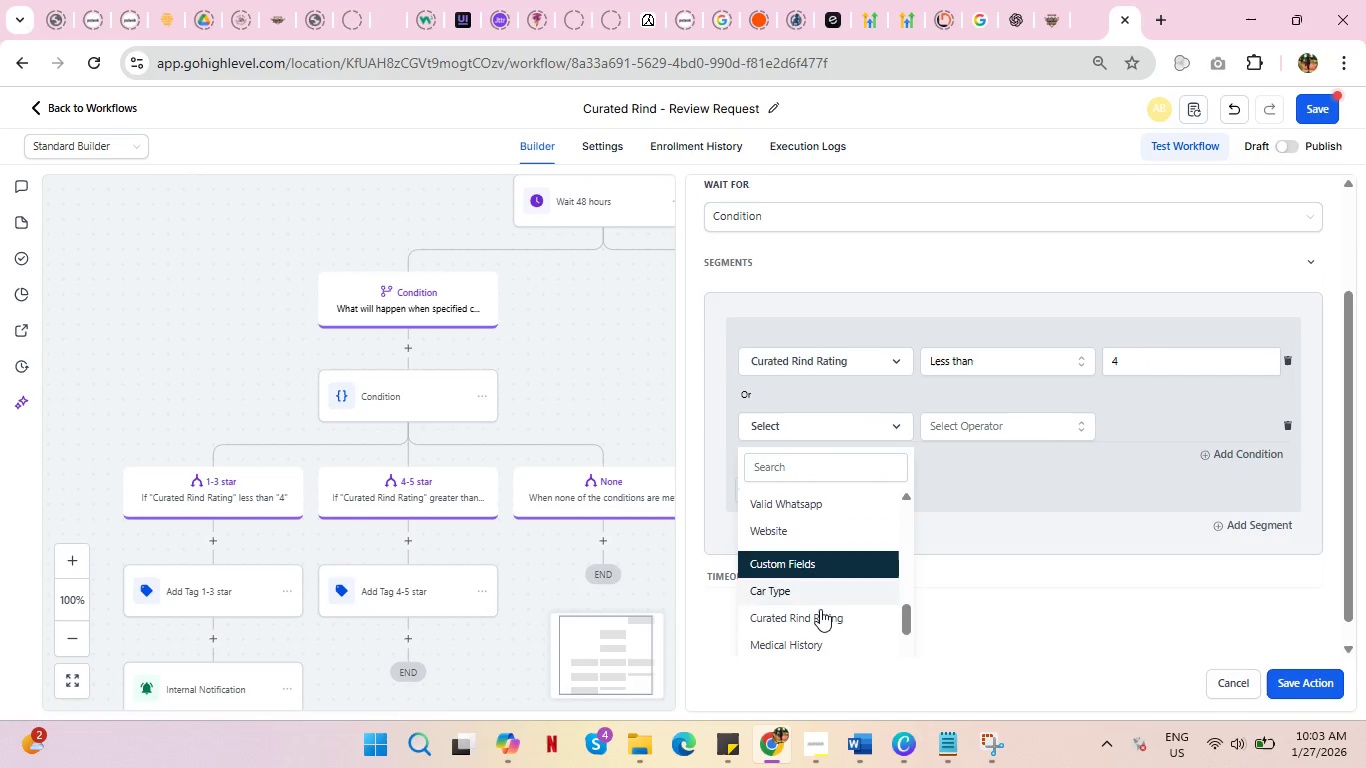 
left_click([820, 610])
 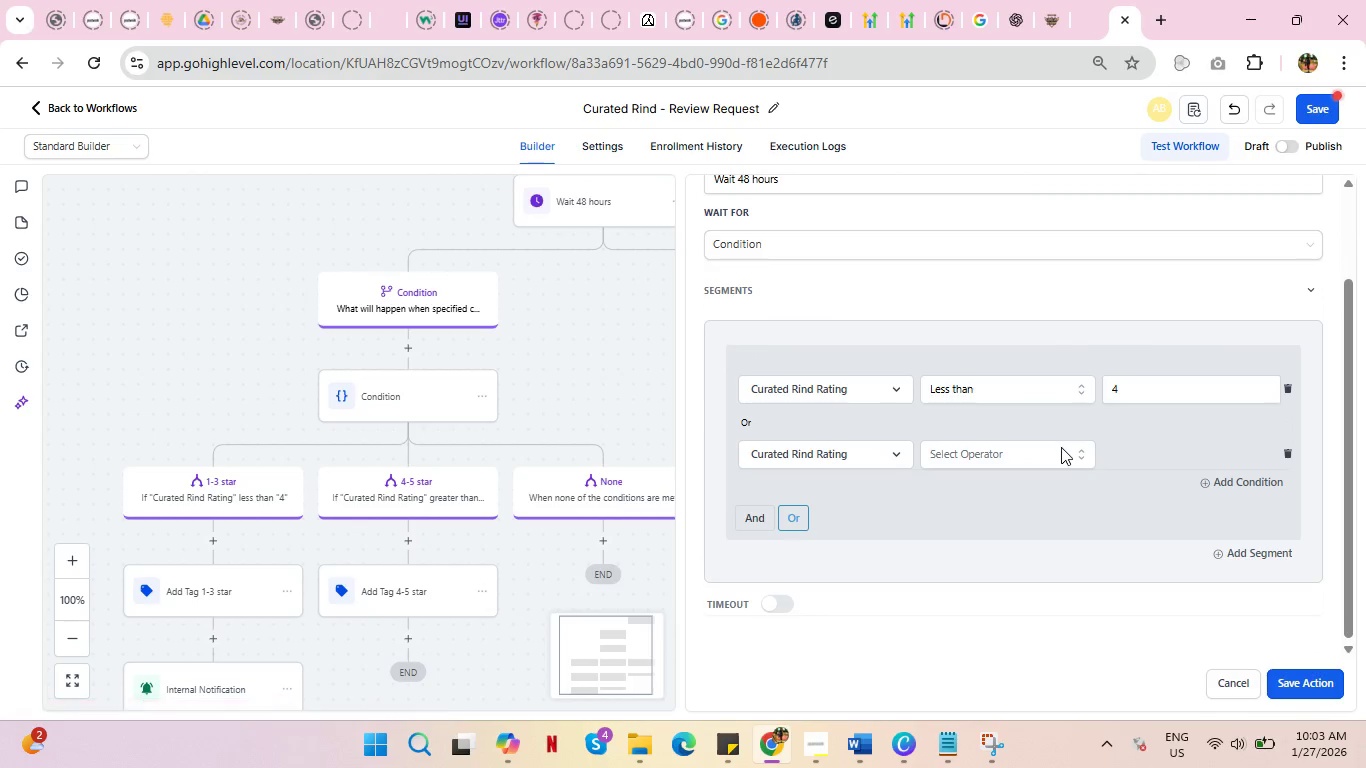 
left_click([1077, 452])
 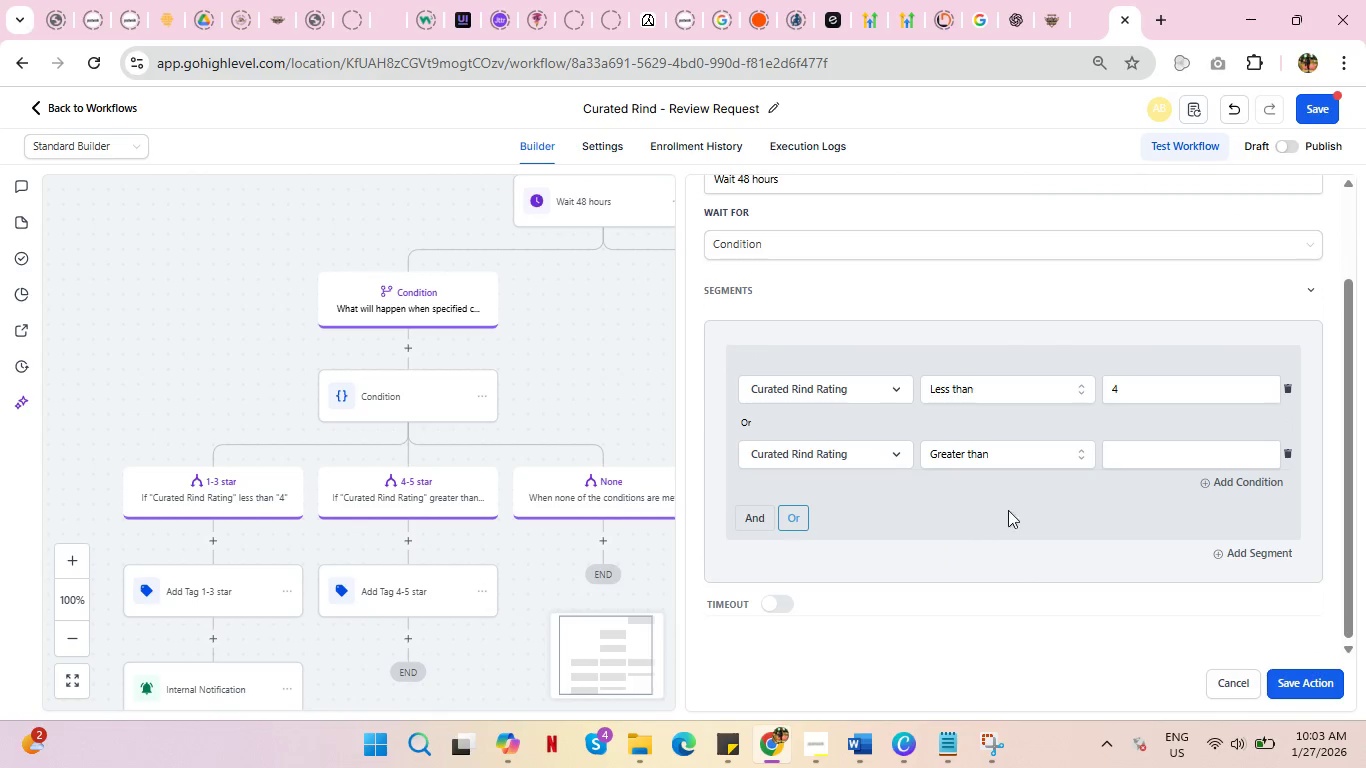 
left_click([1152, 463])
 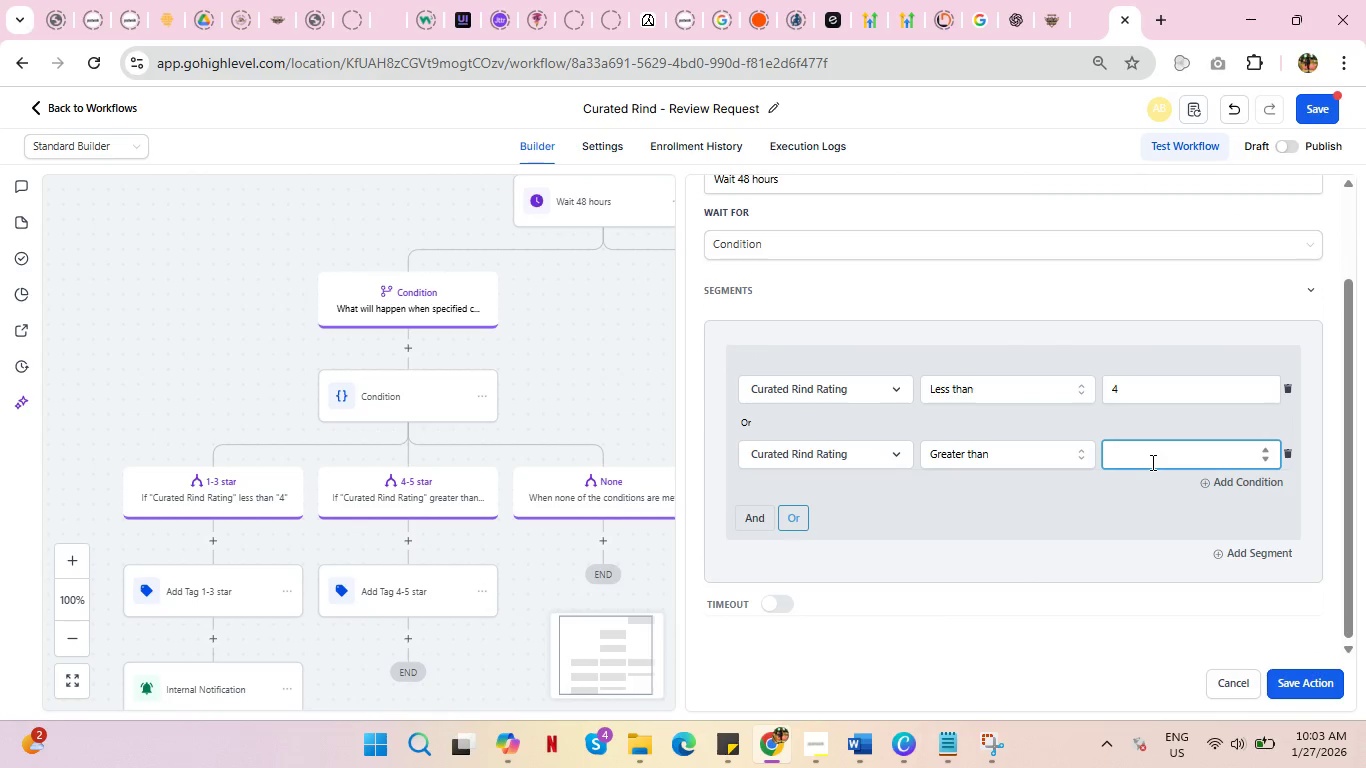 
key(3)
 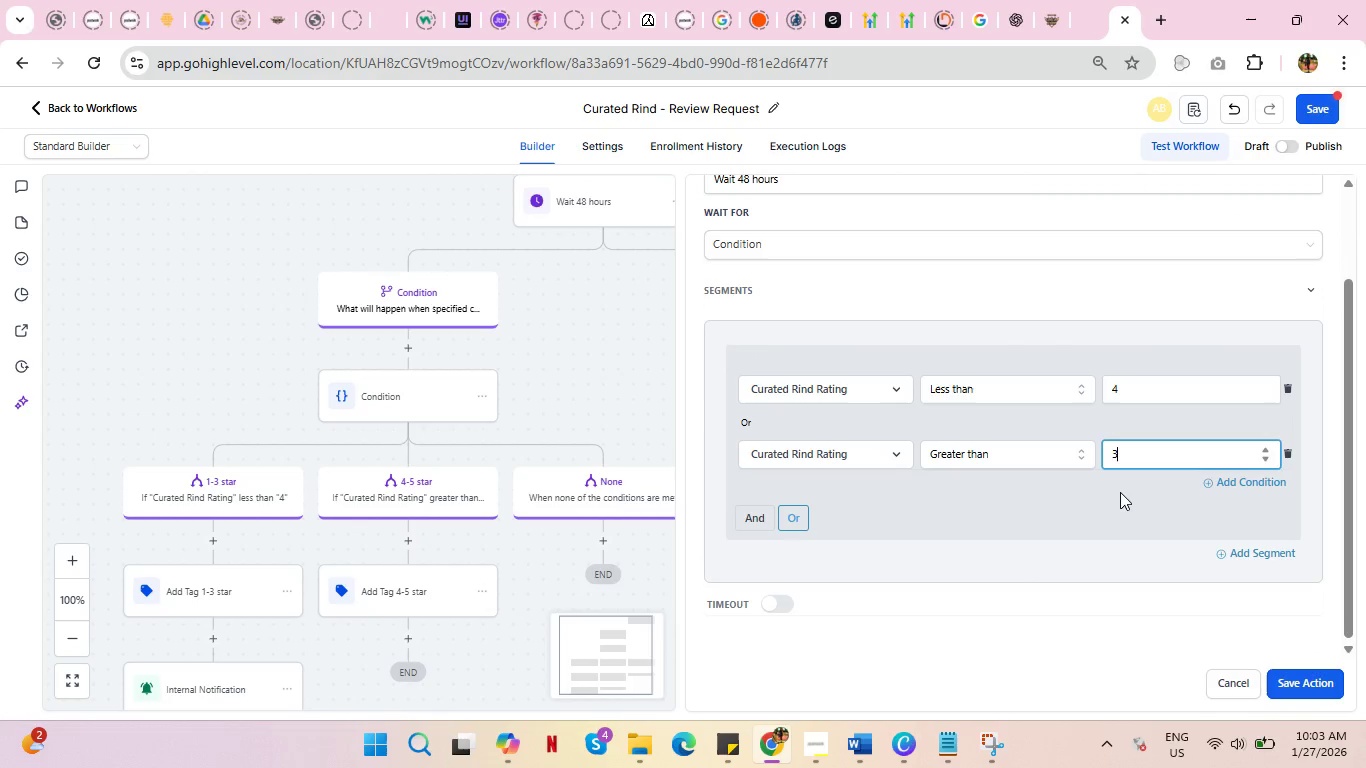 
left_click([1120, 492])
 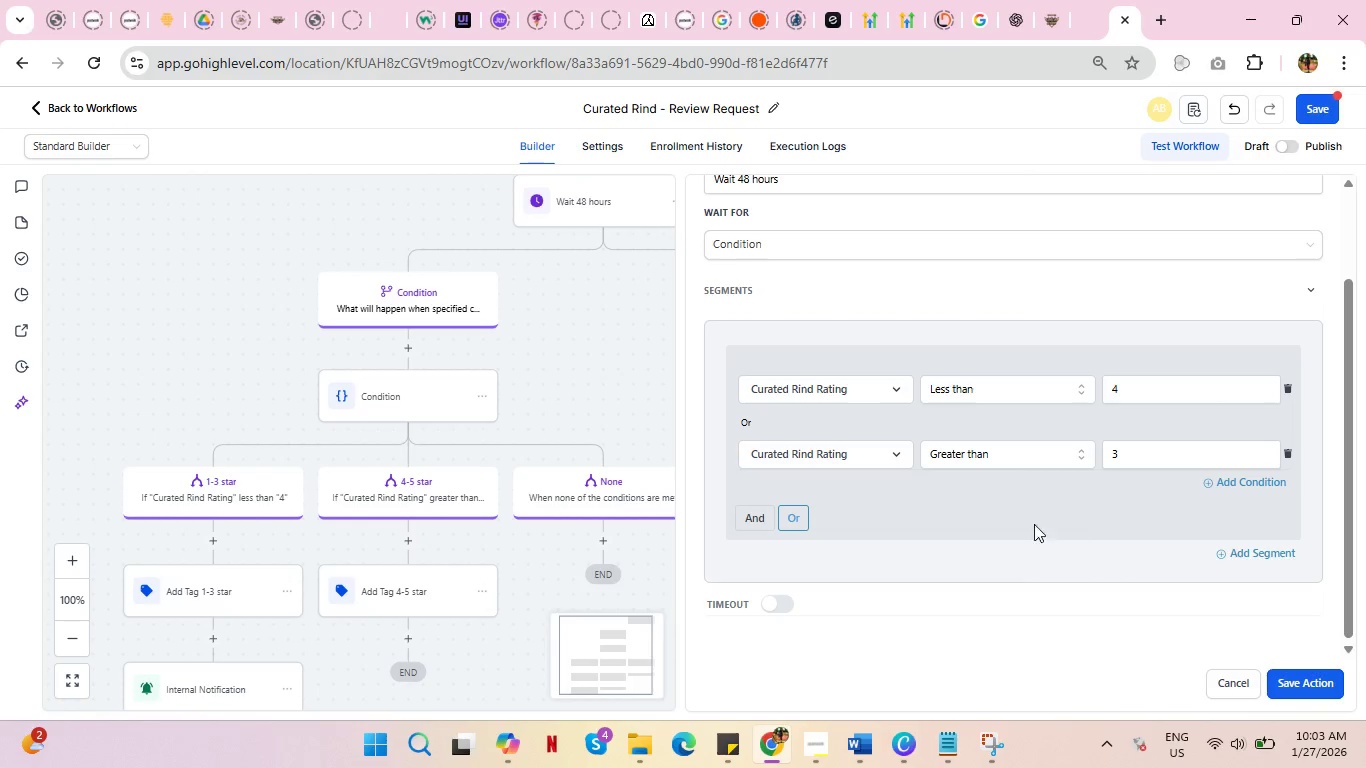 
left_click([782, 602])
 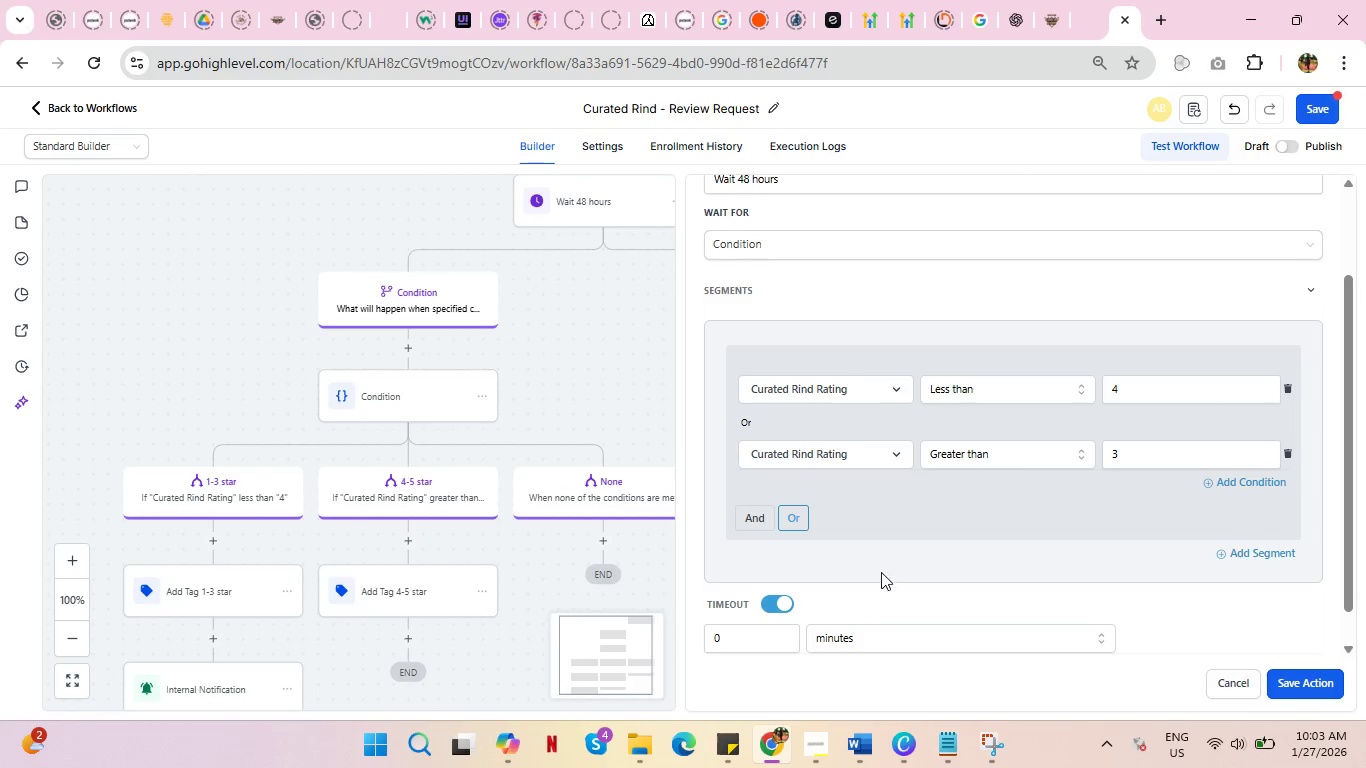 
scroll: coordinate [1003, 616], scroll_direction: down, amount: 3.0
 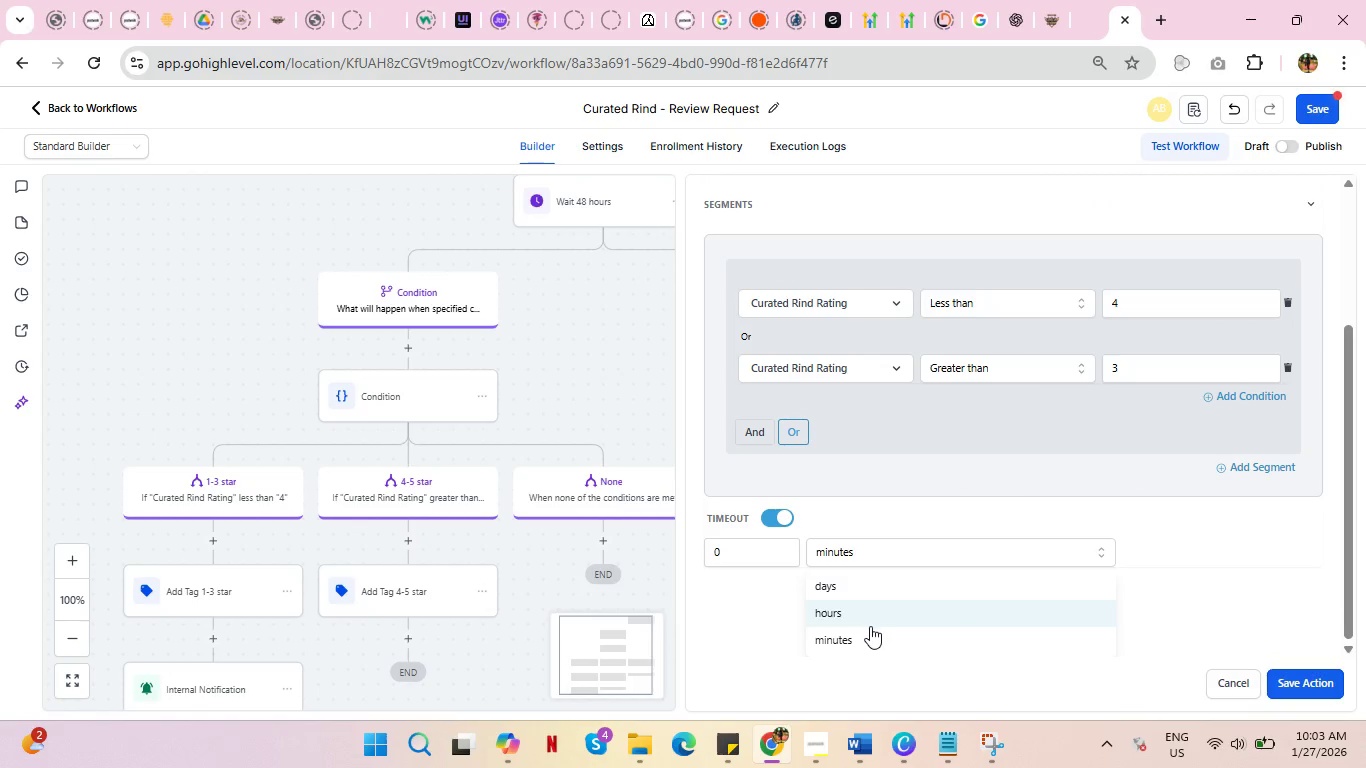 
left_click([870, 626])
 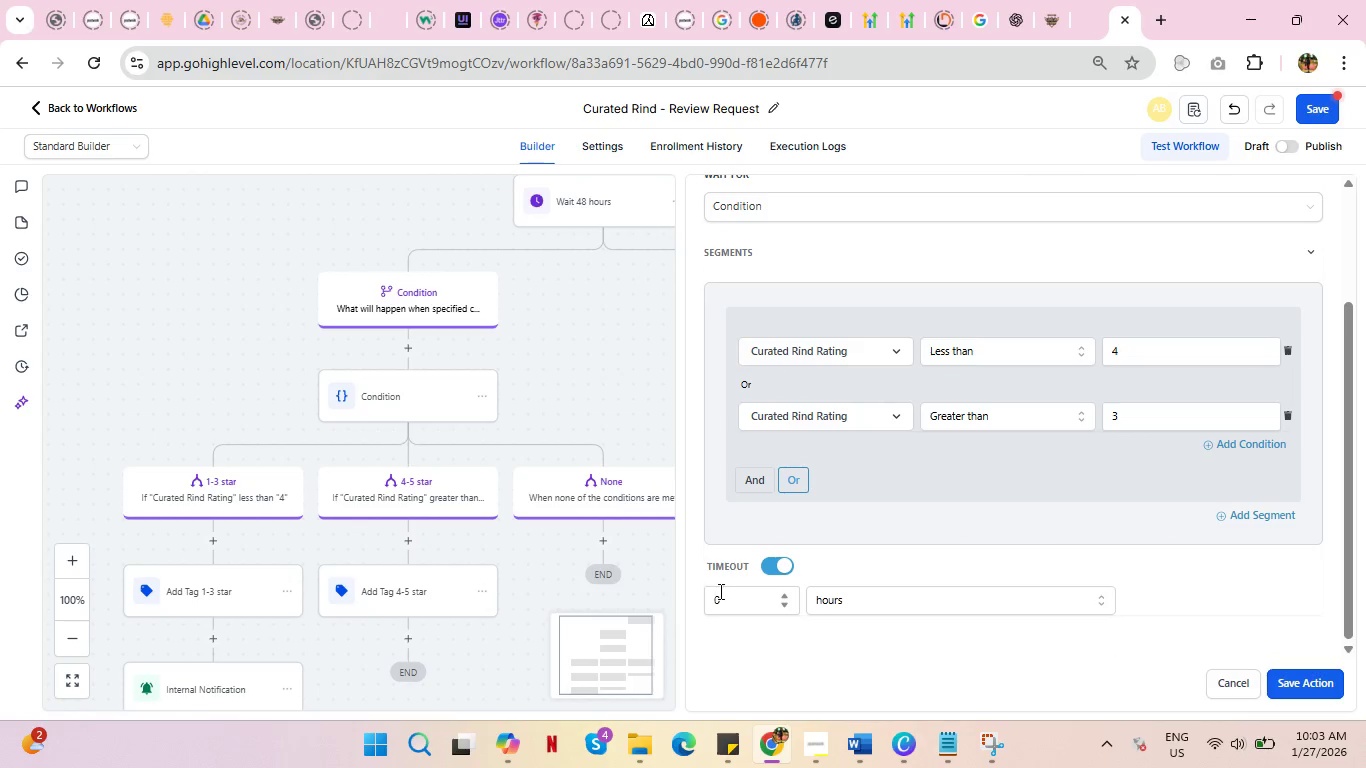 
left_click_drag(start_coordinate=[733, 597], to_coordinate=[696, 605])
 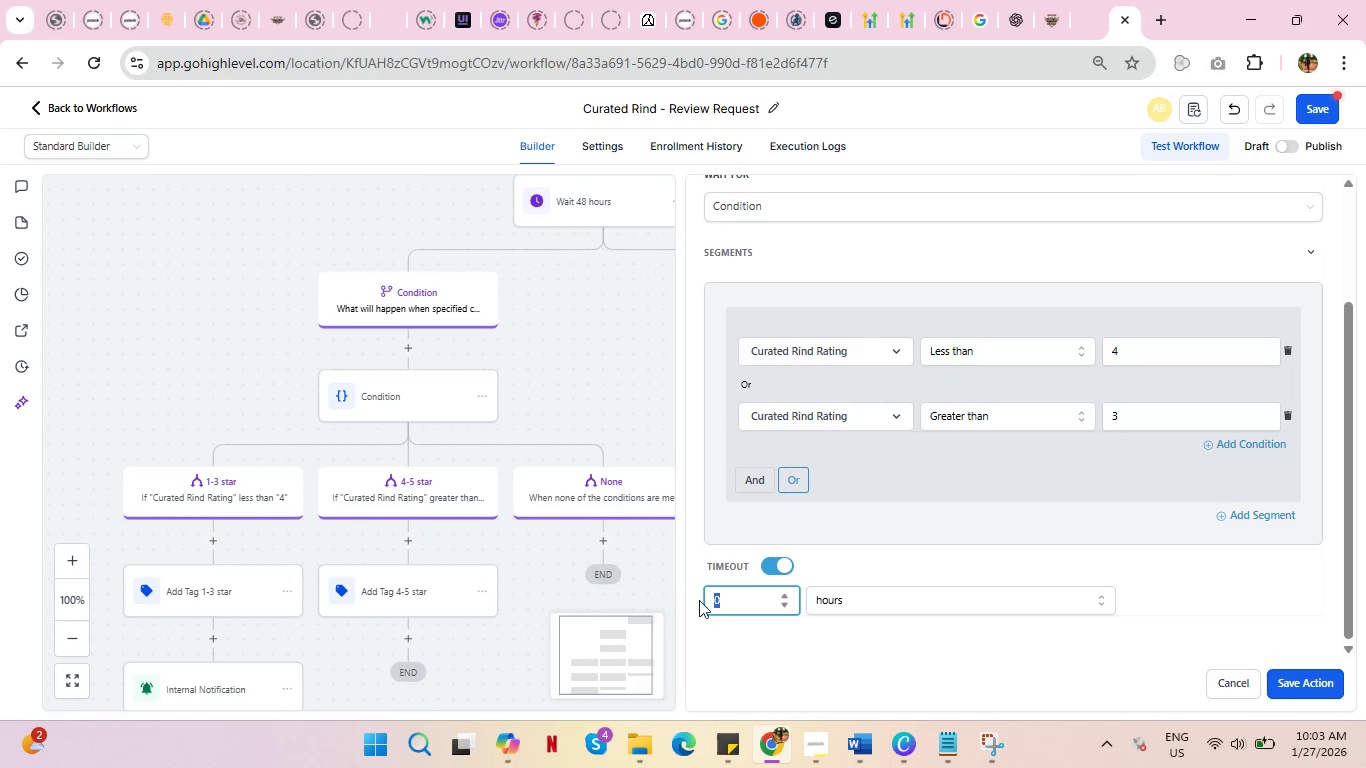 
type(48)
 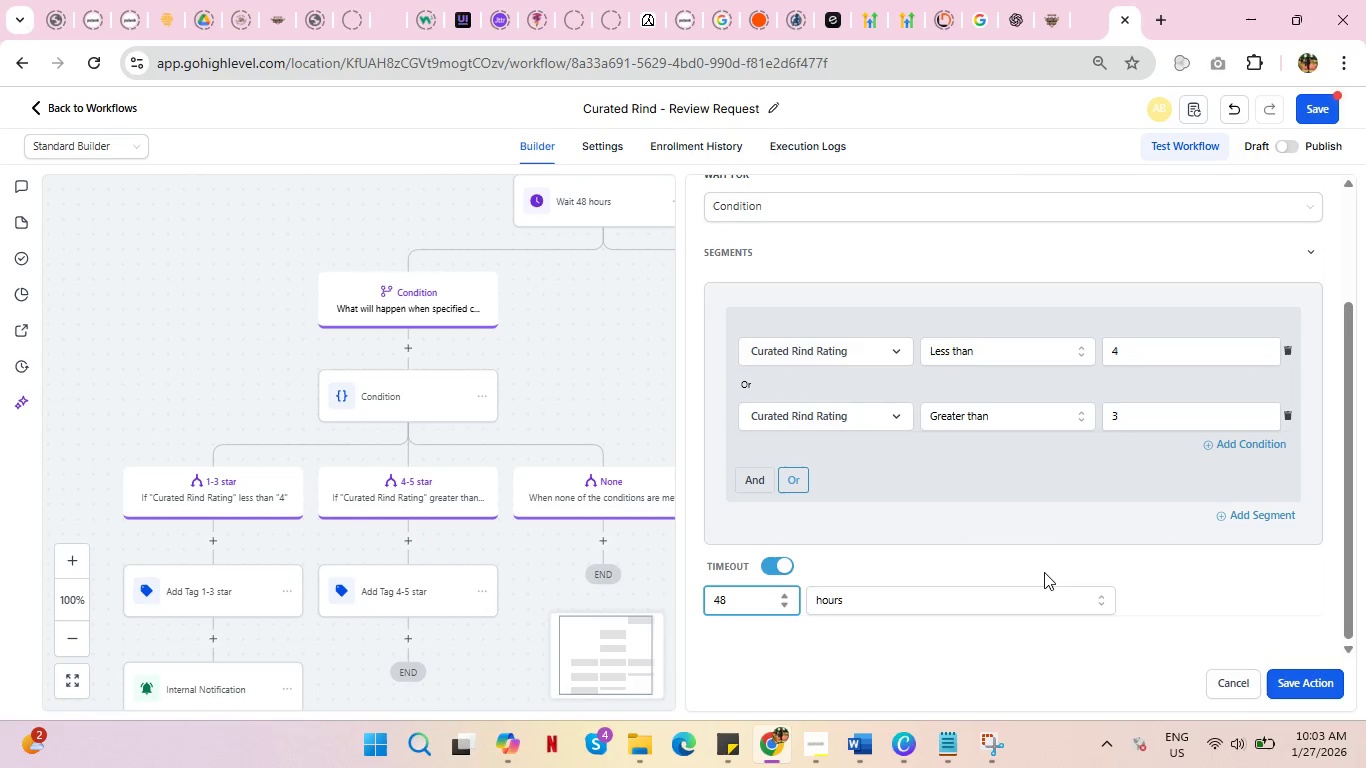 
left_click([1044, 572])
 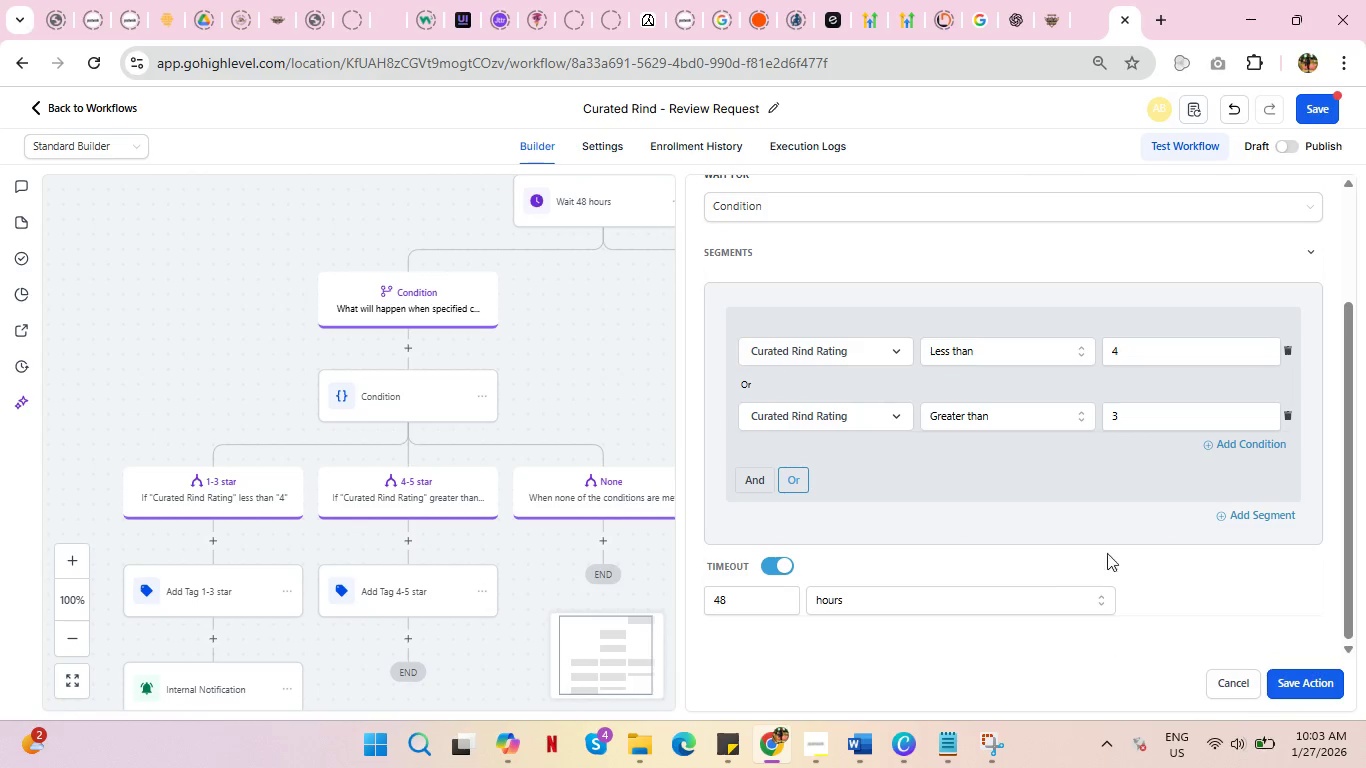 
scroll: coordinate [1199, 545], scroll_direction: down, amount: 3.0
 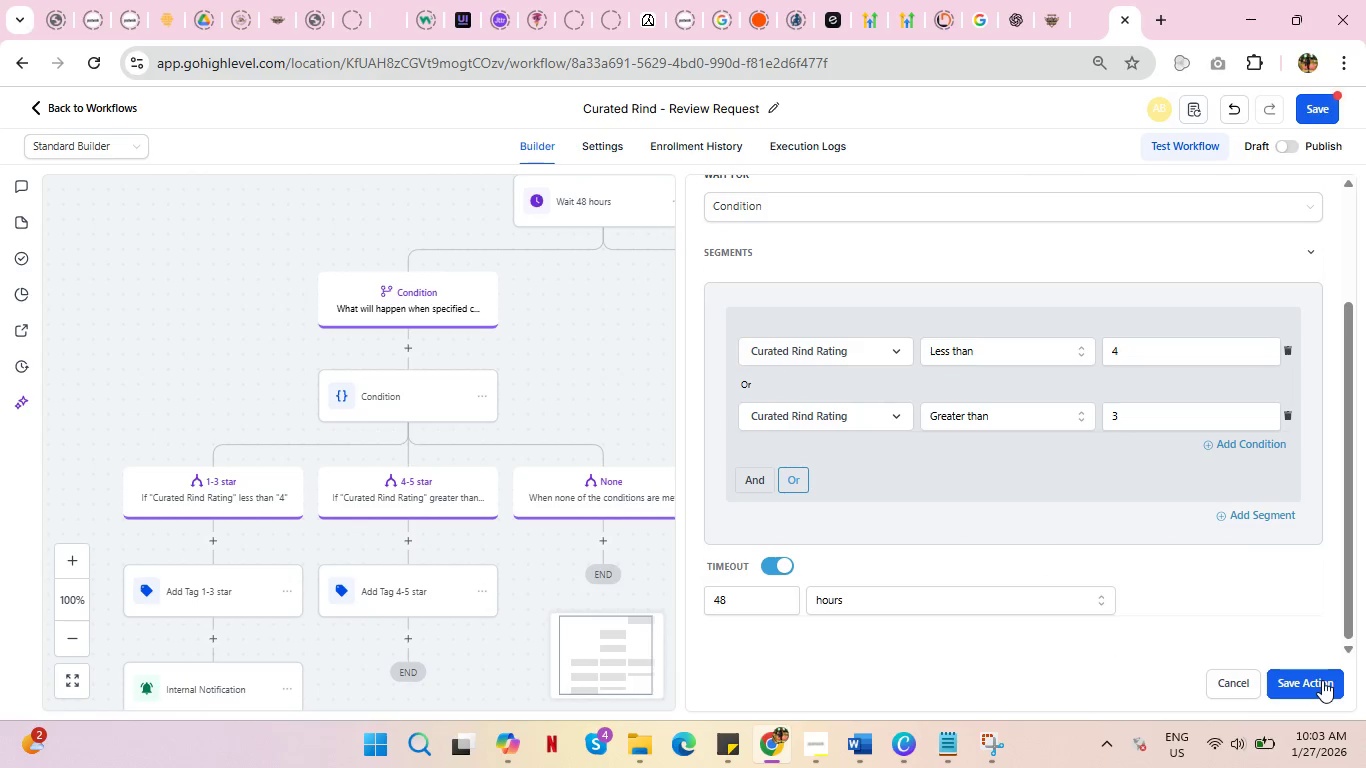 
left_click([1322, 680])
 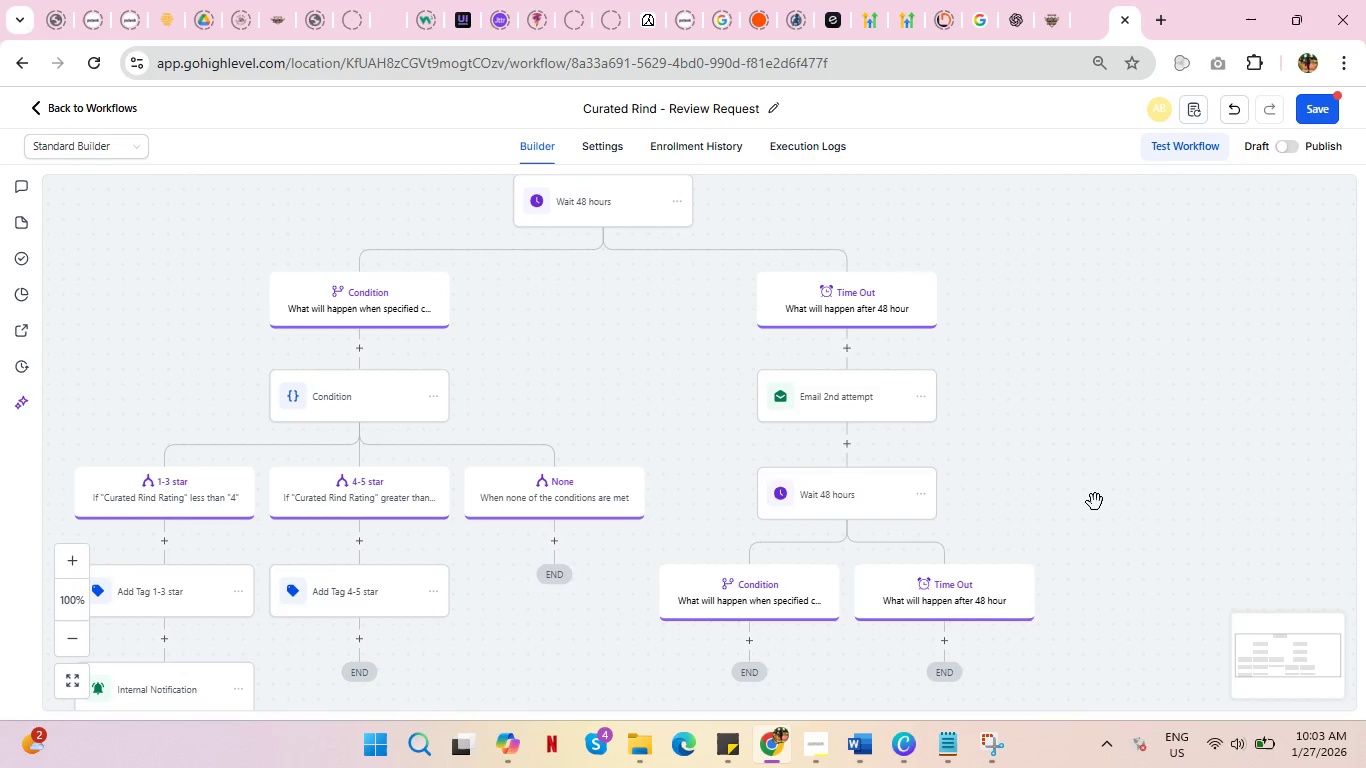 
scroll: coordinate [1097, 501], scroll_direction: down, amount: 1.0
 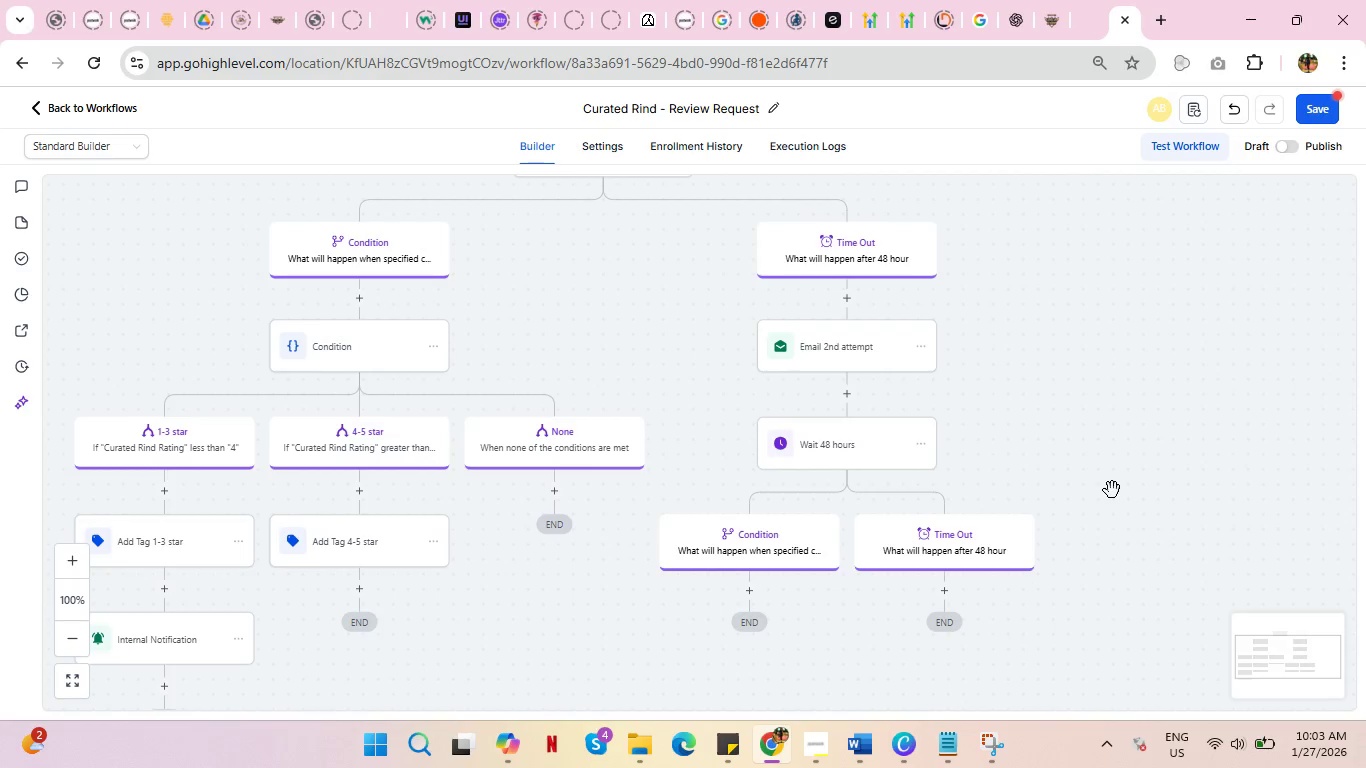 
scroll: coordinate [1116, 490], scroll_direction: up, amount: 1.0
 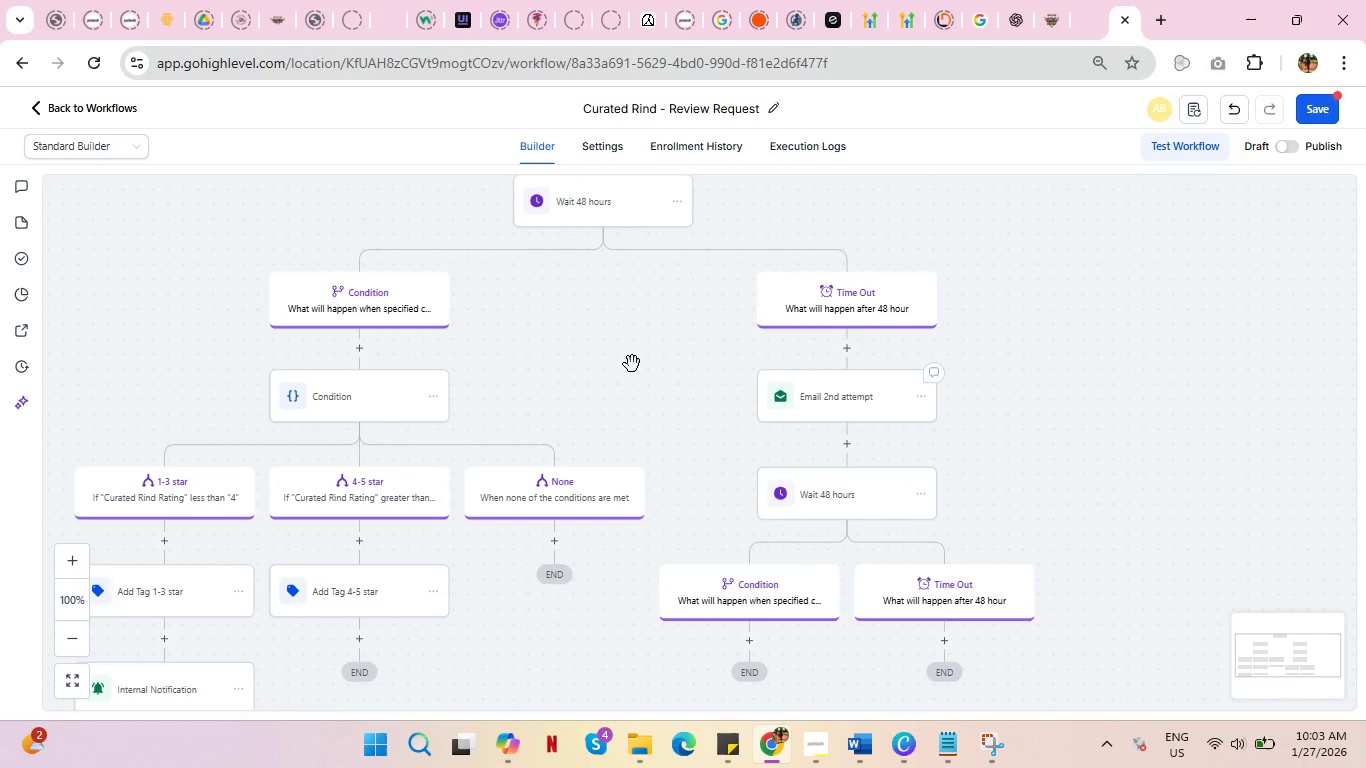 
mouse_move([358, 373])
 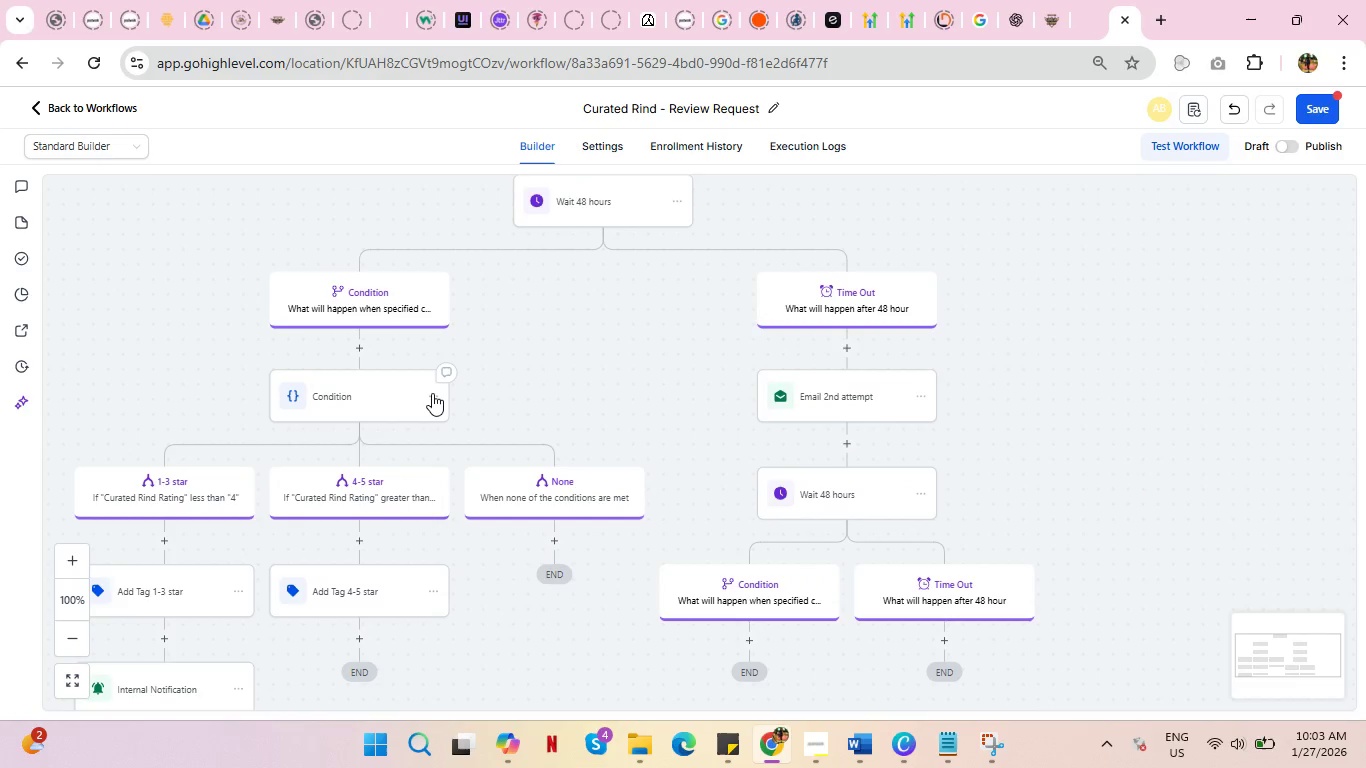 
left_click([432, 393])
 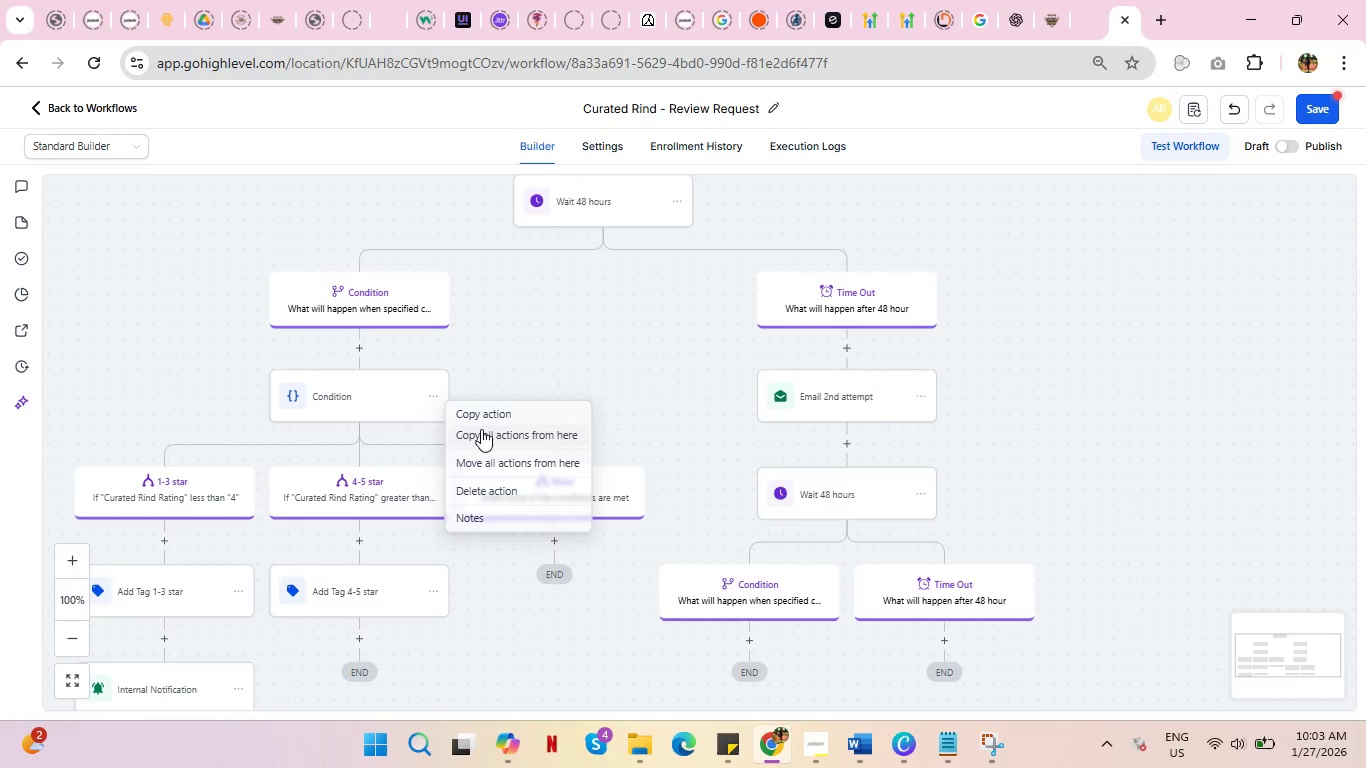 
left_click([481, 429])
 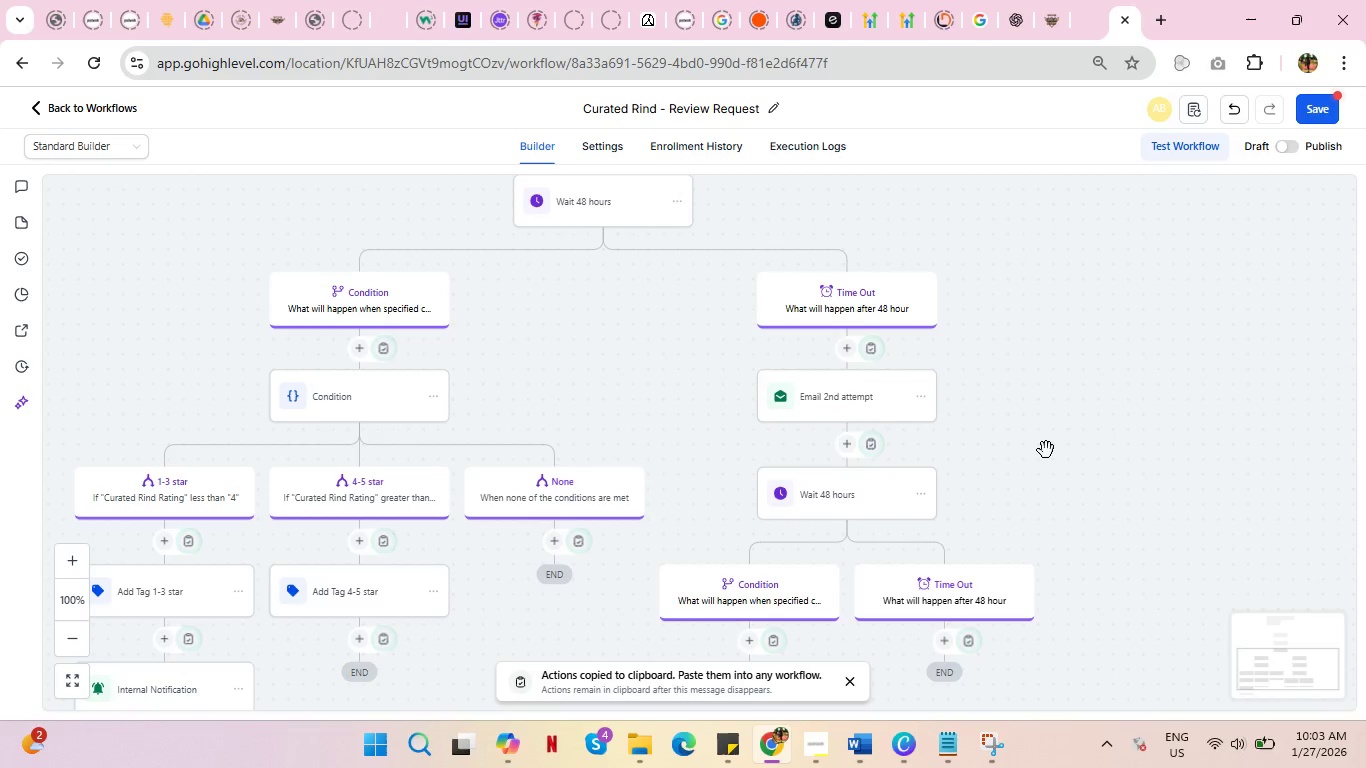 
scroll: coordinate [1045, 439], scroll_direction: down, amount: 2.0
 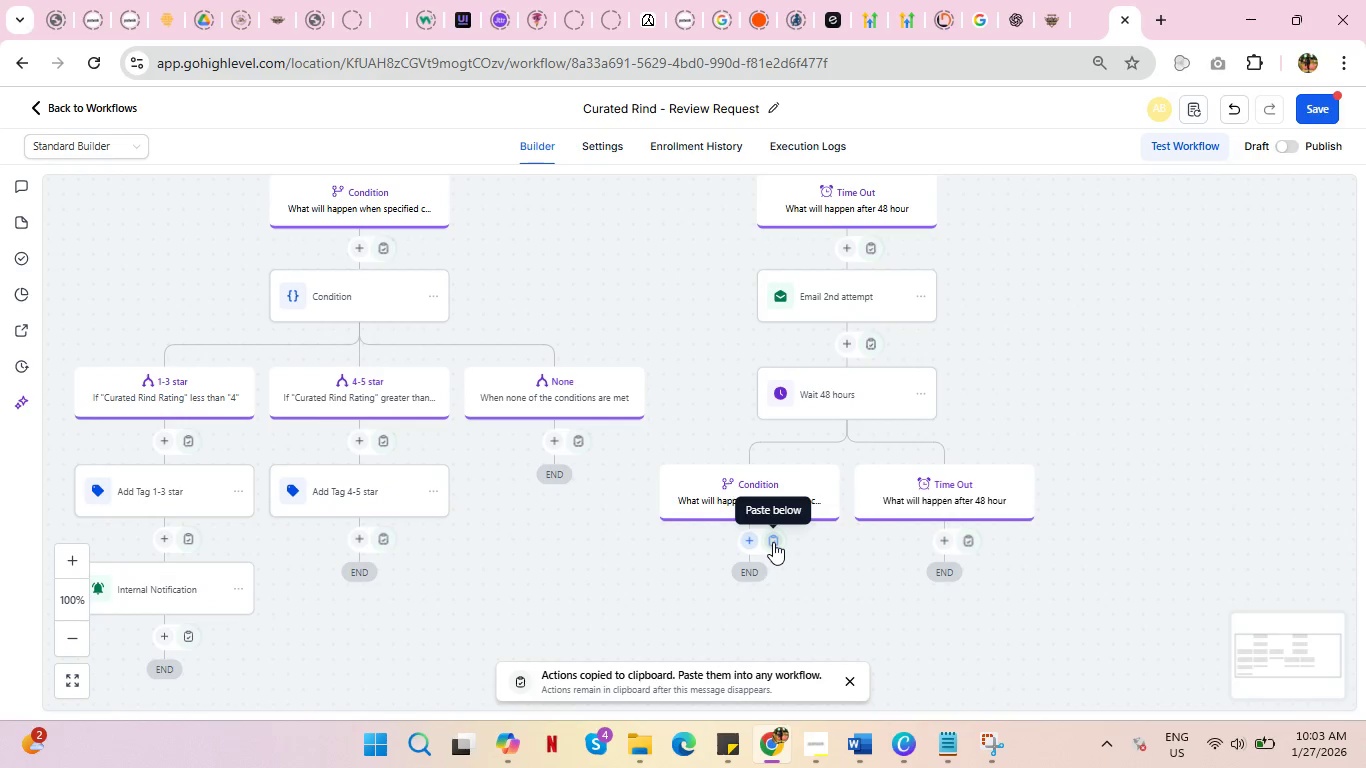 
left_click([773, 542])
 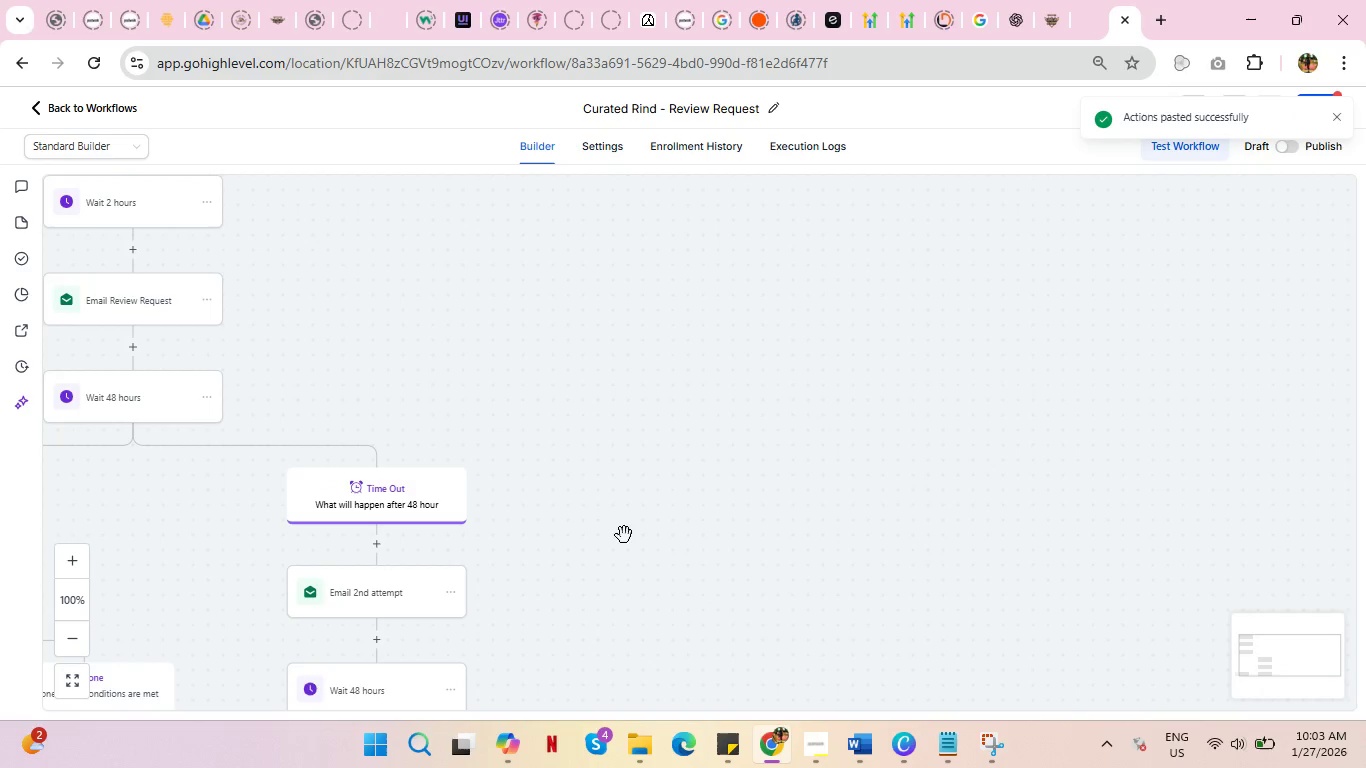 
left_click_drag(start_coordinate=[645, 539], to_coordinate=[1094, 311])
 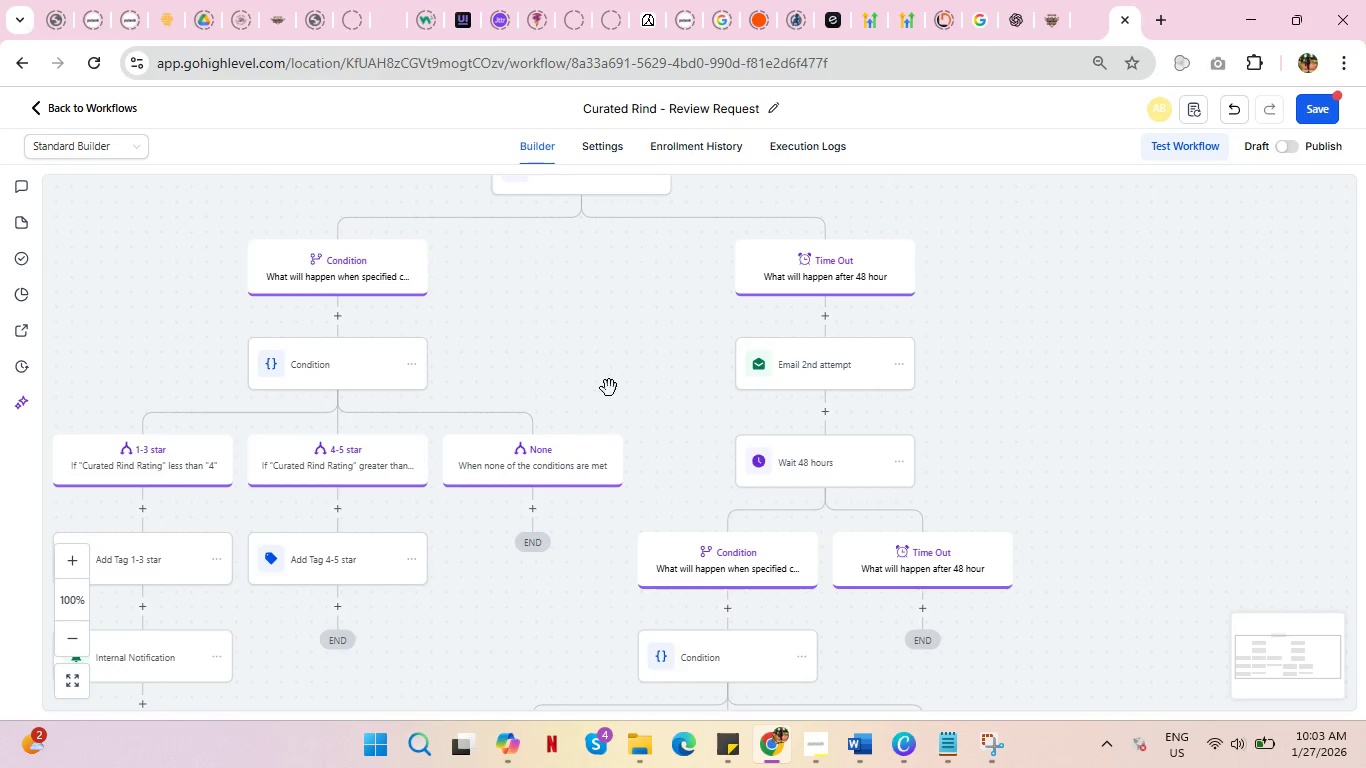 
left_click_drag(start_coordinate=[609, 388], to_coordinate=[781, 617])
 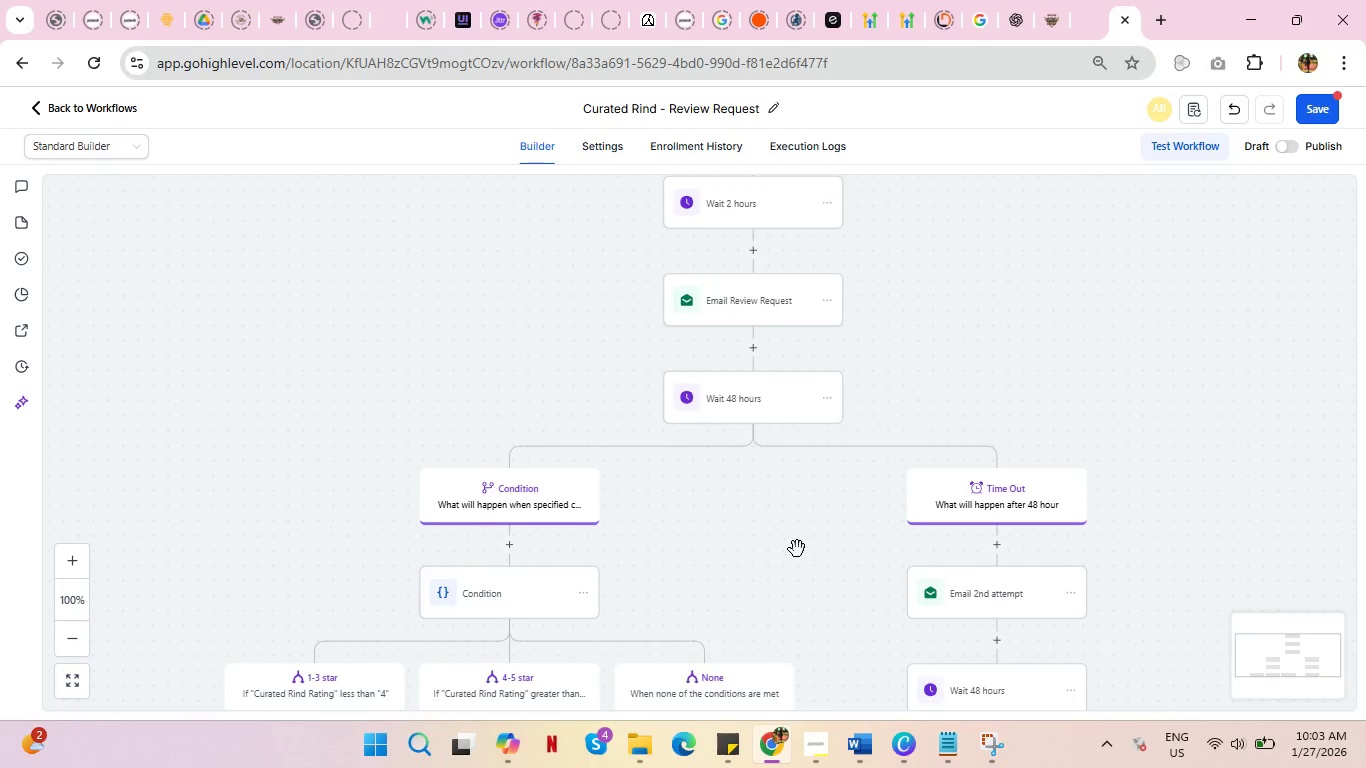 
left_click_drag(start_coordinate=[797, 549], to_coordinate=[576, 265])
 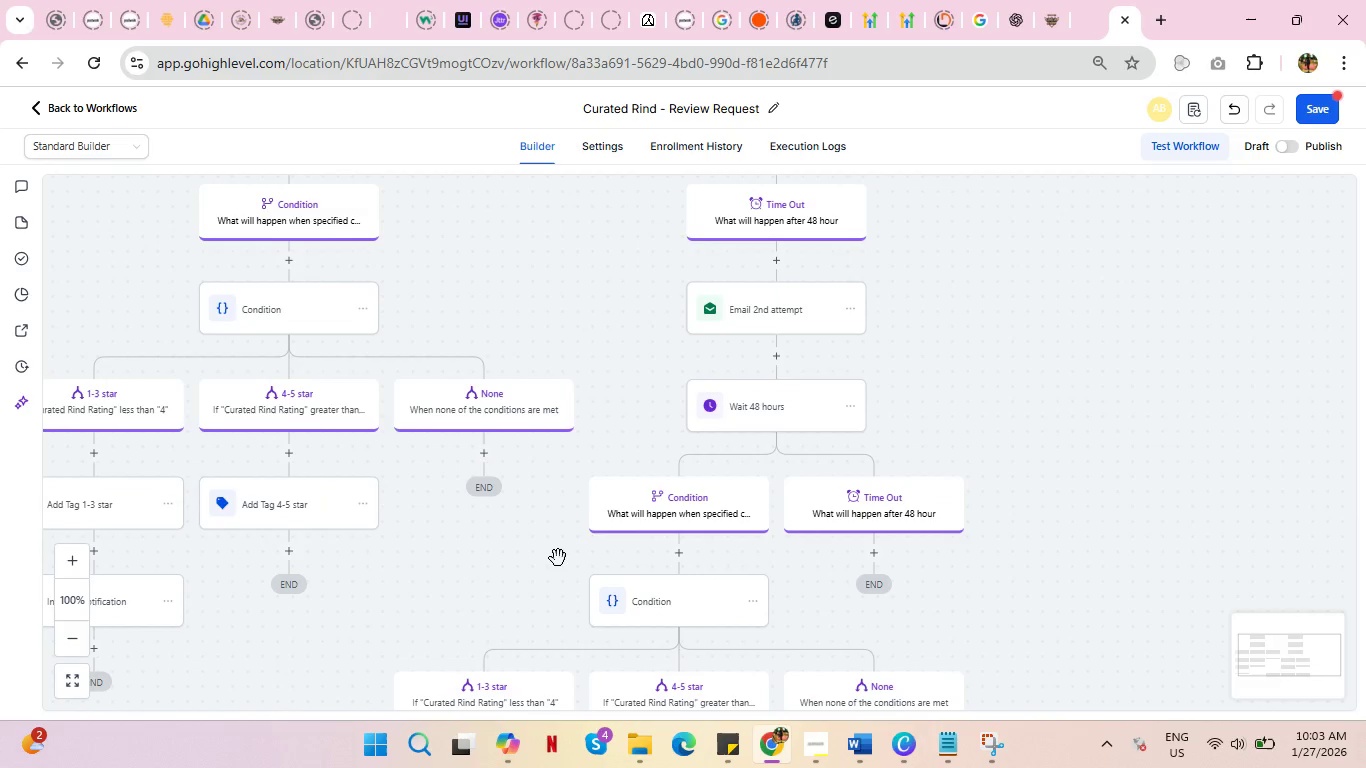 
left_click_drag(start_coordinate=[558, 558], to_coordinate=[522, 461])
 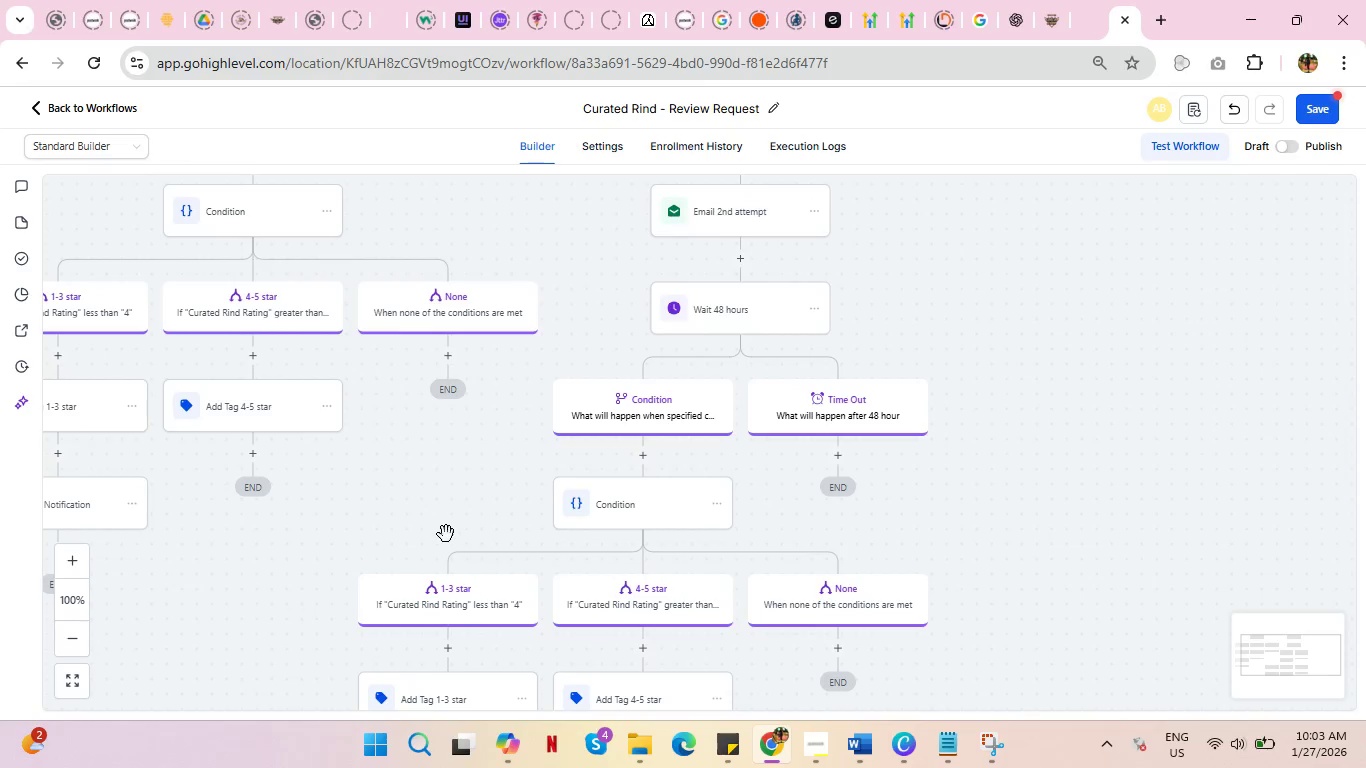 
left_click_drag(start_coordinate=[446, 534], to_coordinate=[411, 447])
 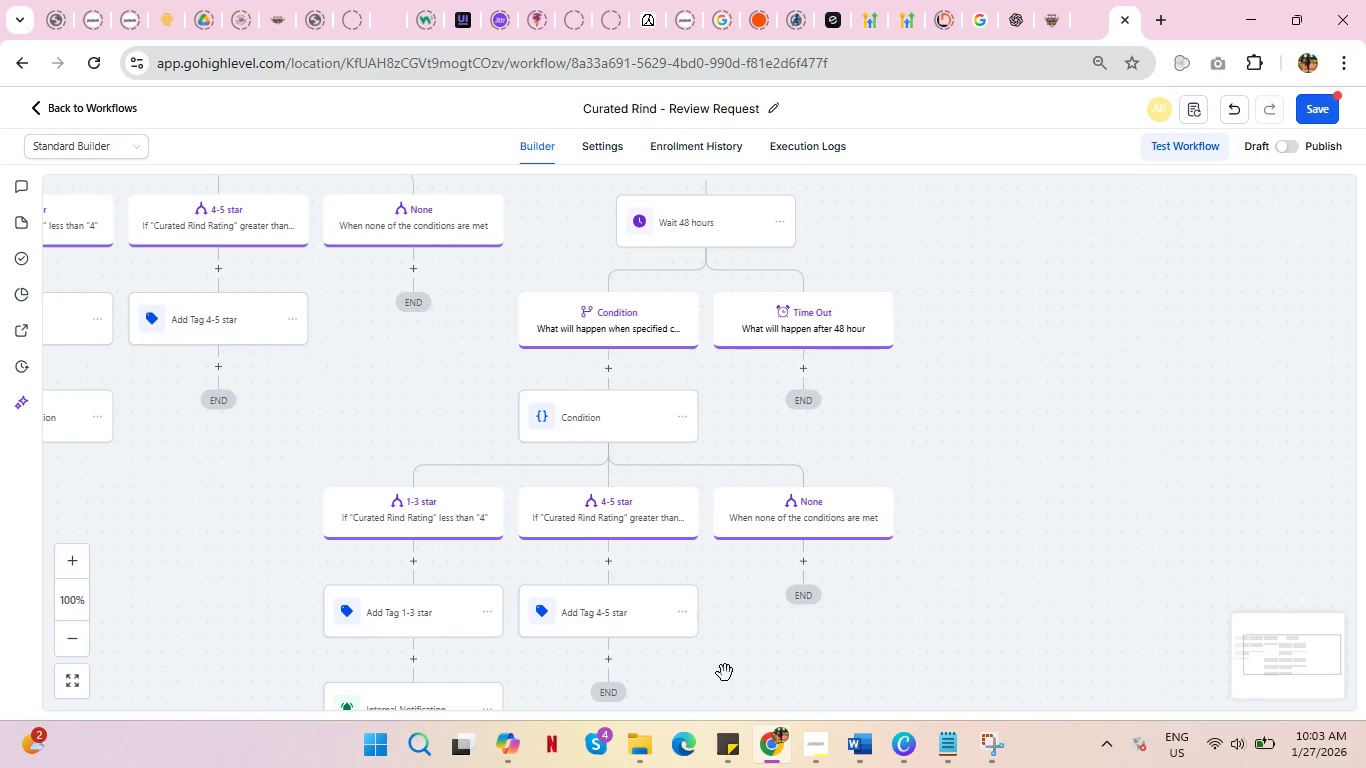 
left_click_drag(start_coordinate=[725, 673], to_coordinate=[687, 565])
 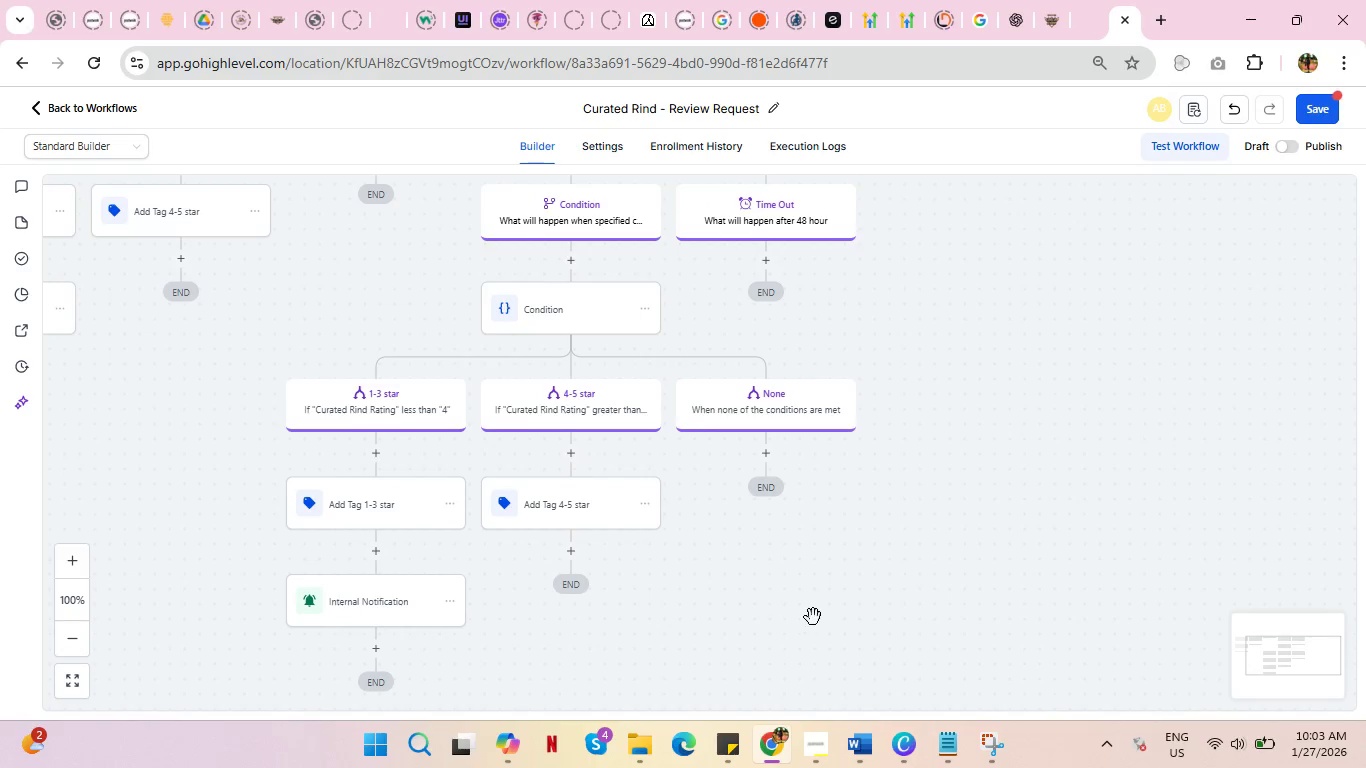 
left_click_drag(start_coordinate=[813, 617], to_coordinate=[780, 669])
 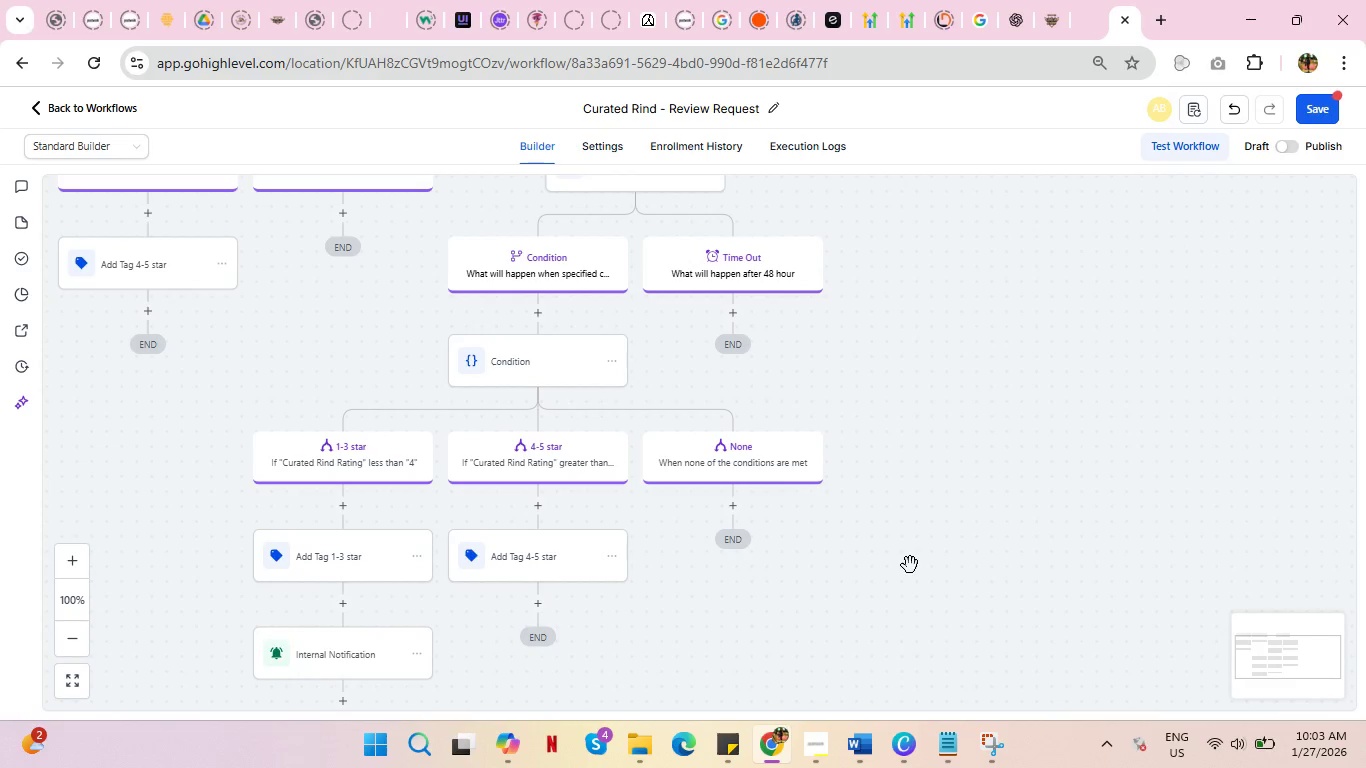 
scroll: coordinate [1038, 523], scroll_direction: up, amount: 2.0
 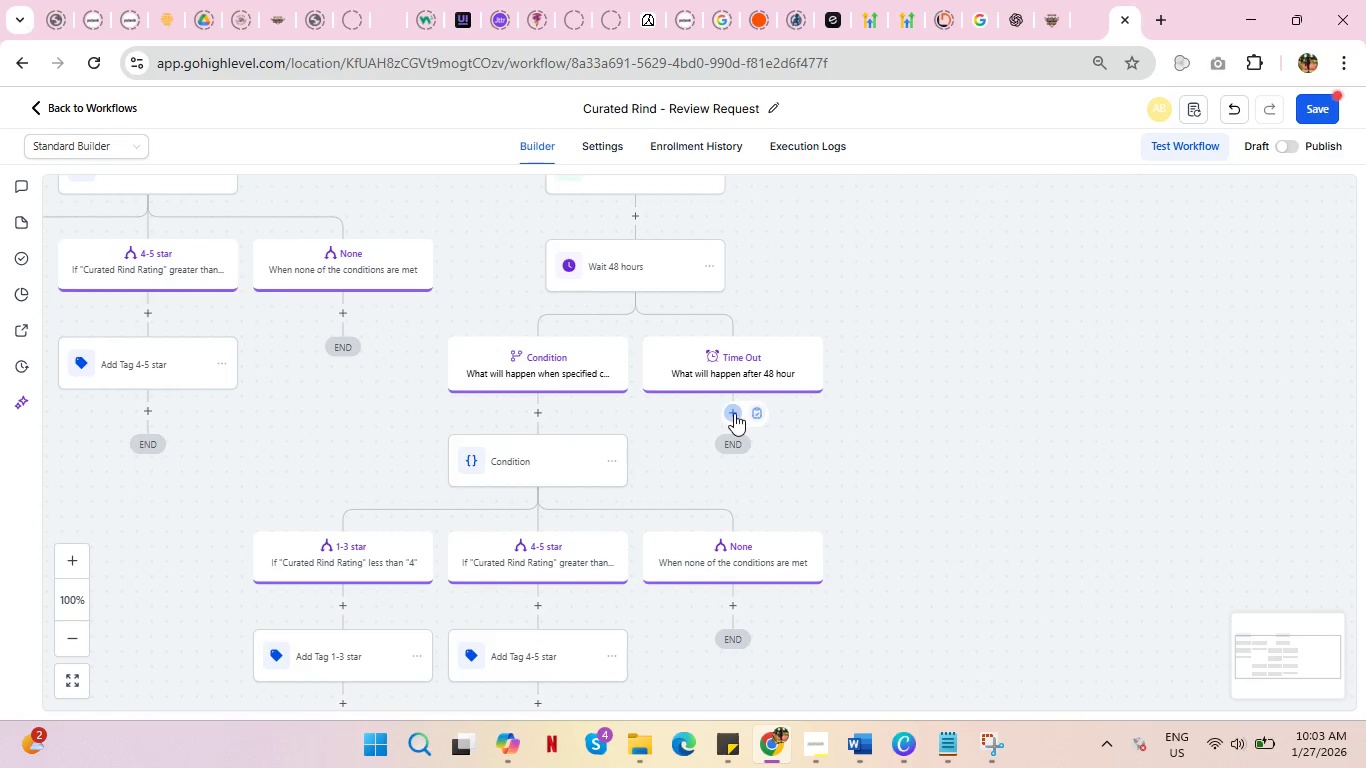 
left_click([734, 413])
 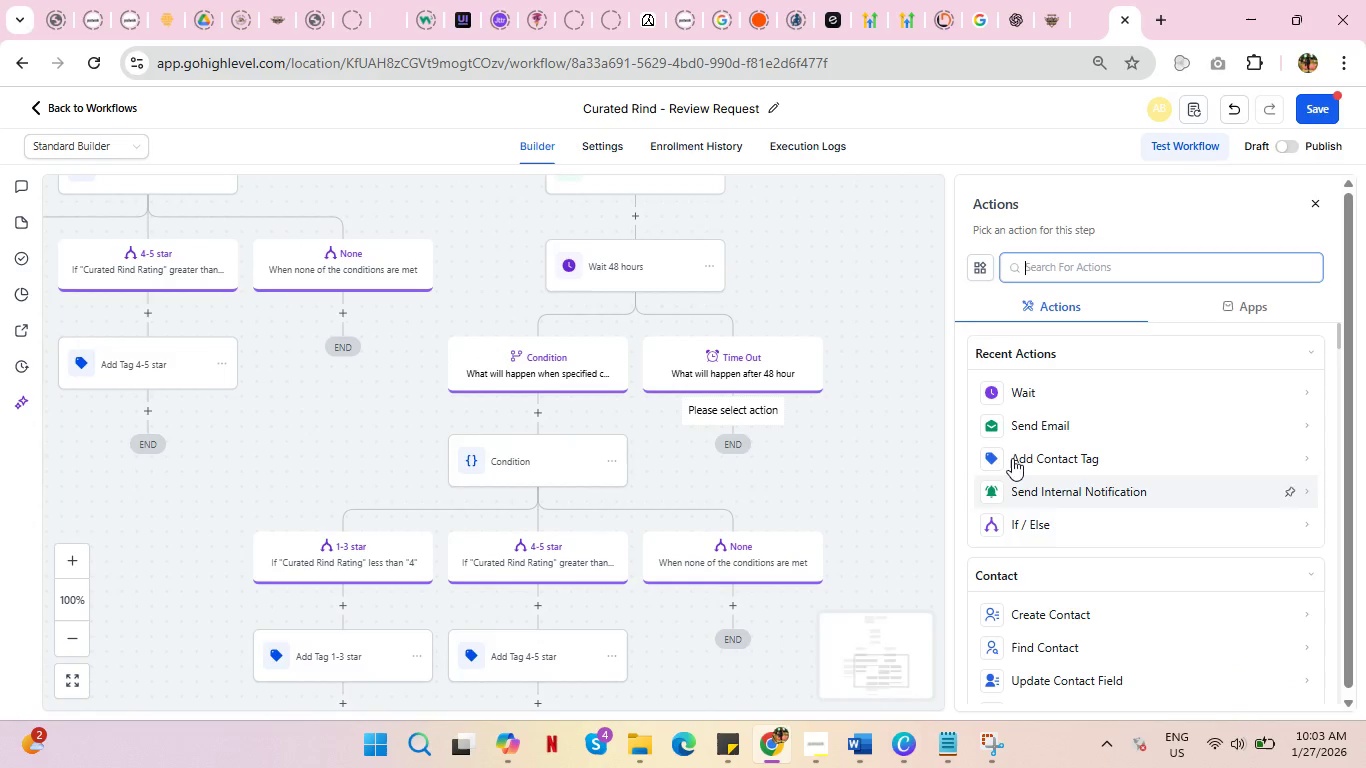 
left_click([1030, 428])
 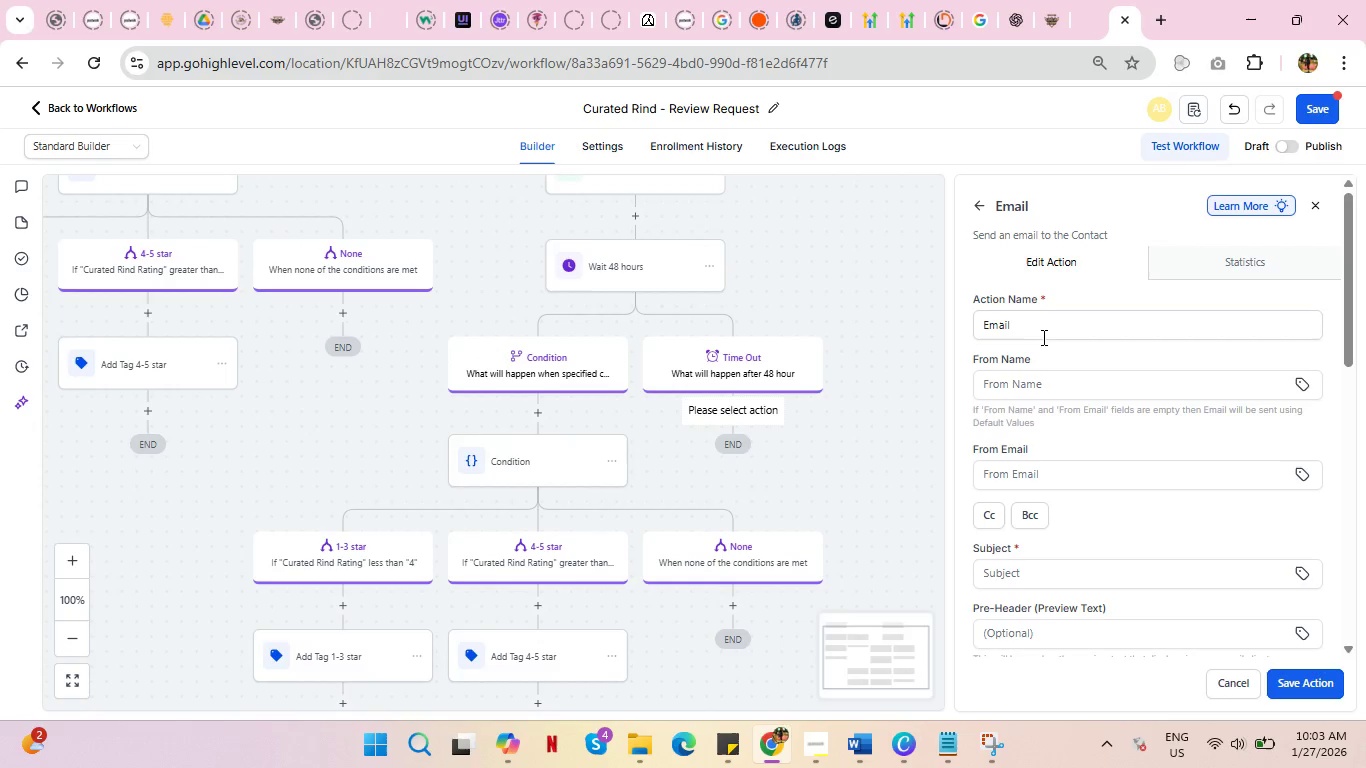 
left_click([1043, 329])
 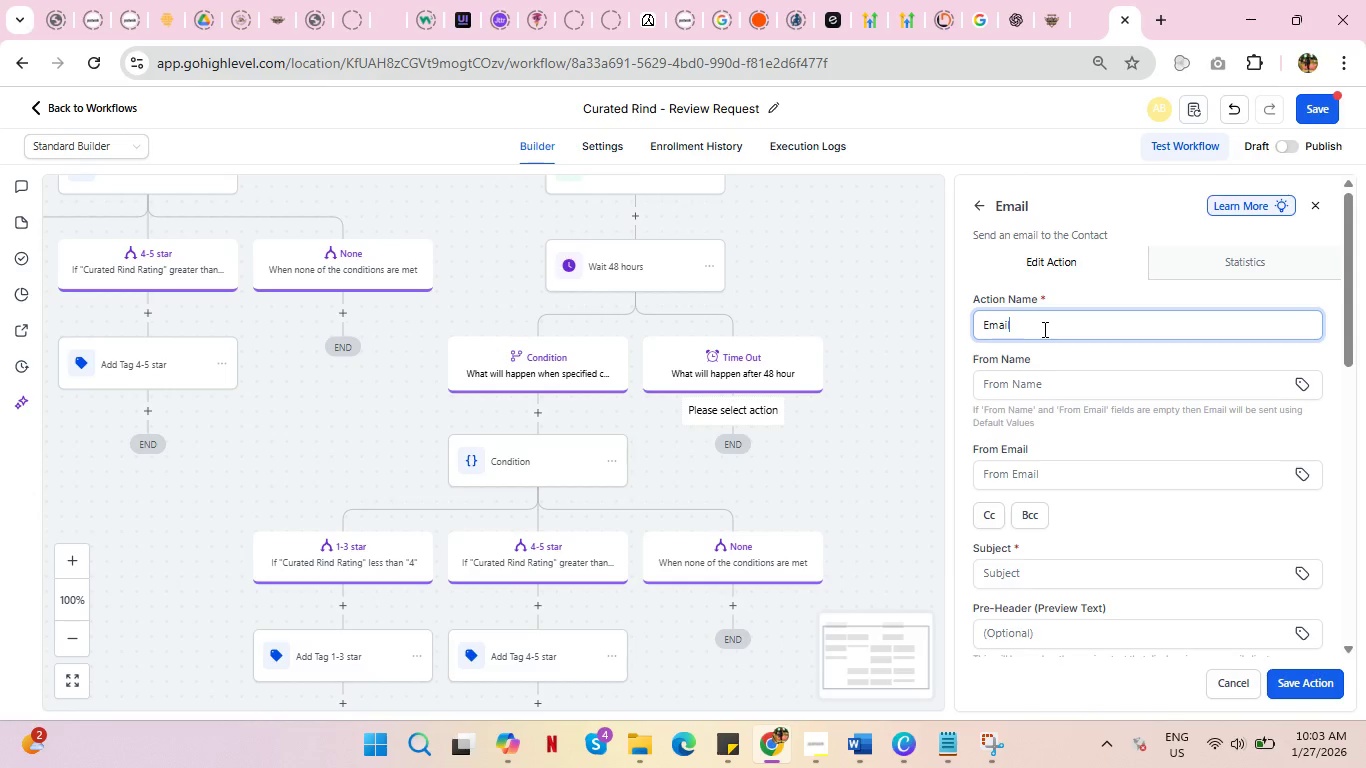 
type( 3rd attempt)
 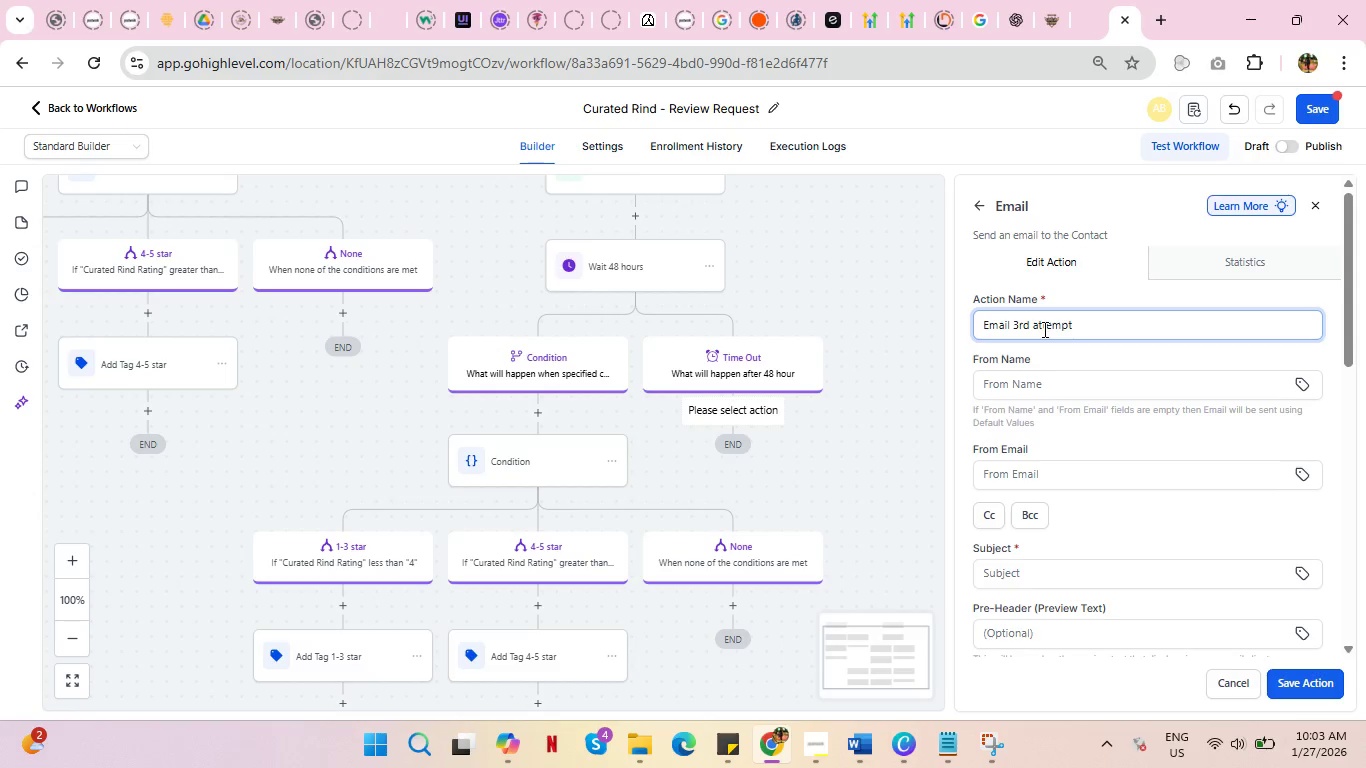 
scroll: coordinate [1066, 360], scroll_direction: down, amount: 1.0
 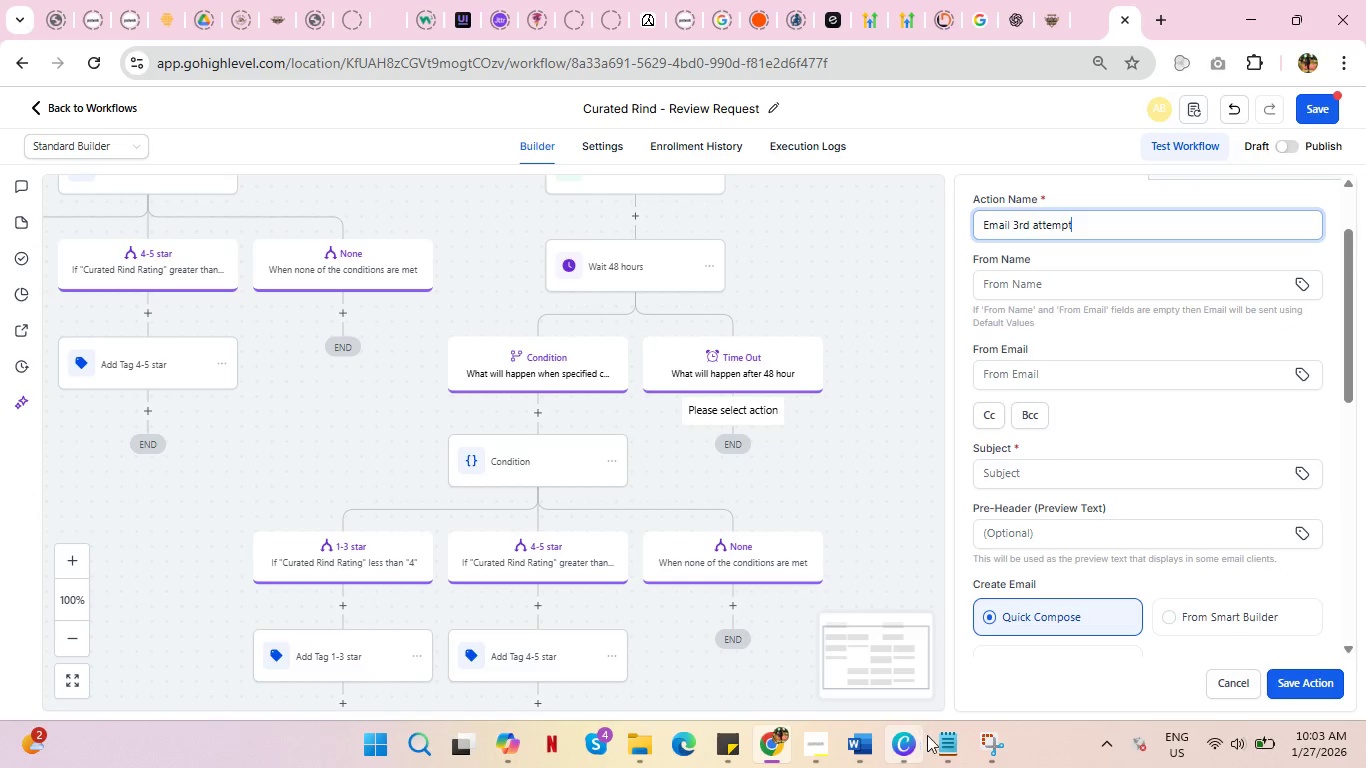 
left_click([864, 737])
 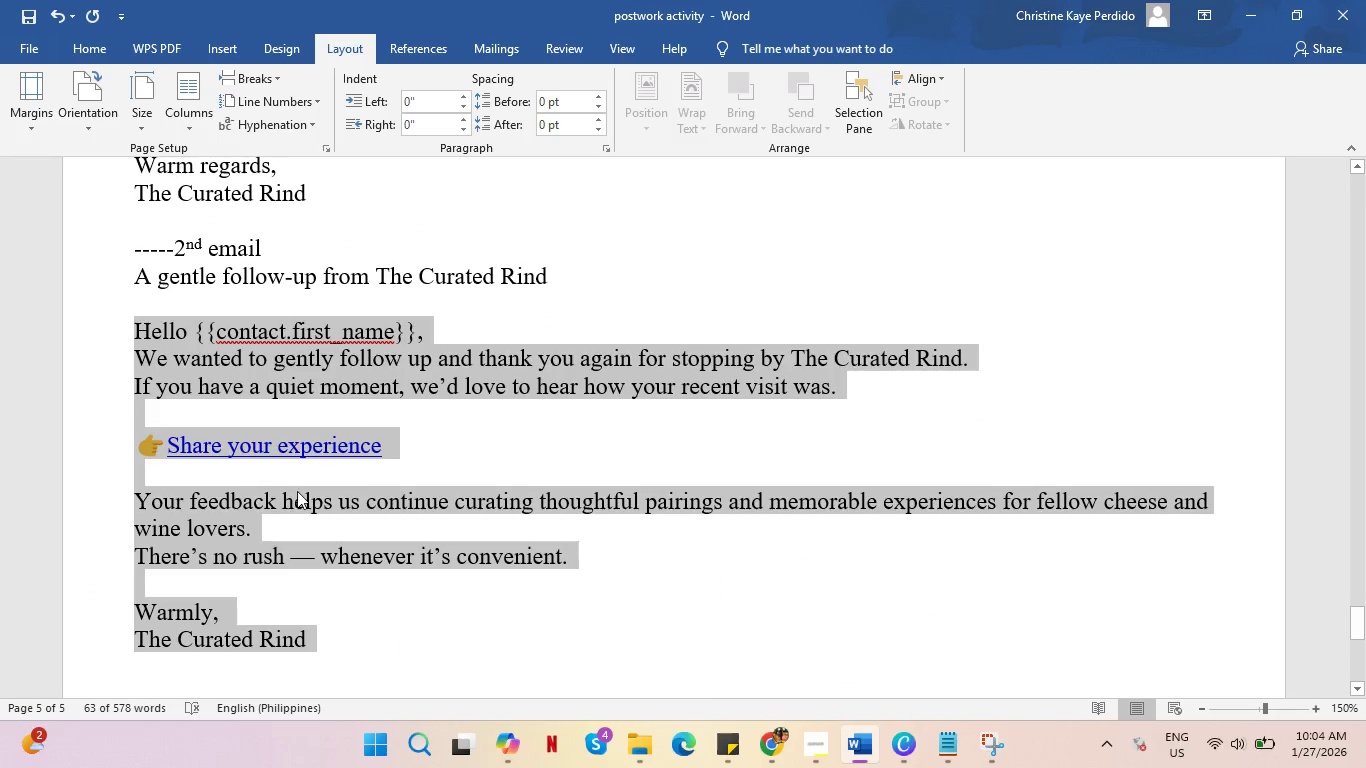 
scroll: coordinate [629, 433], scroll_direction: down, amount: 5.0
 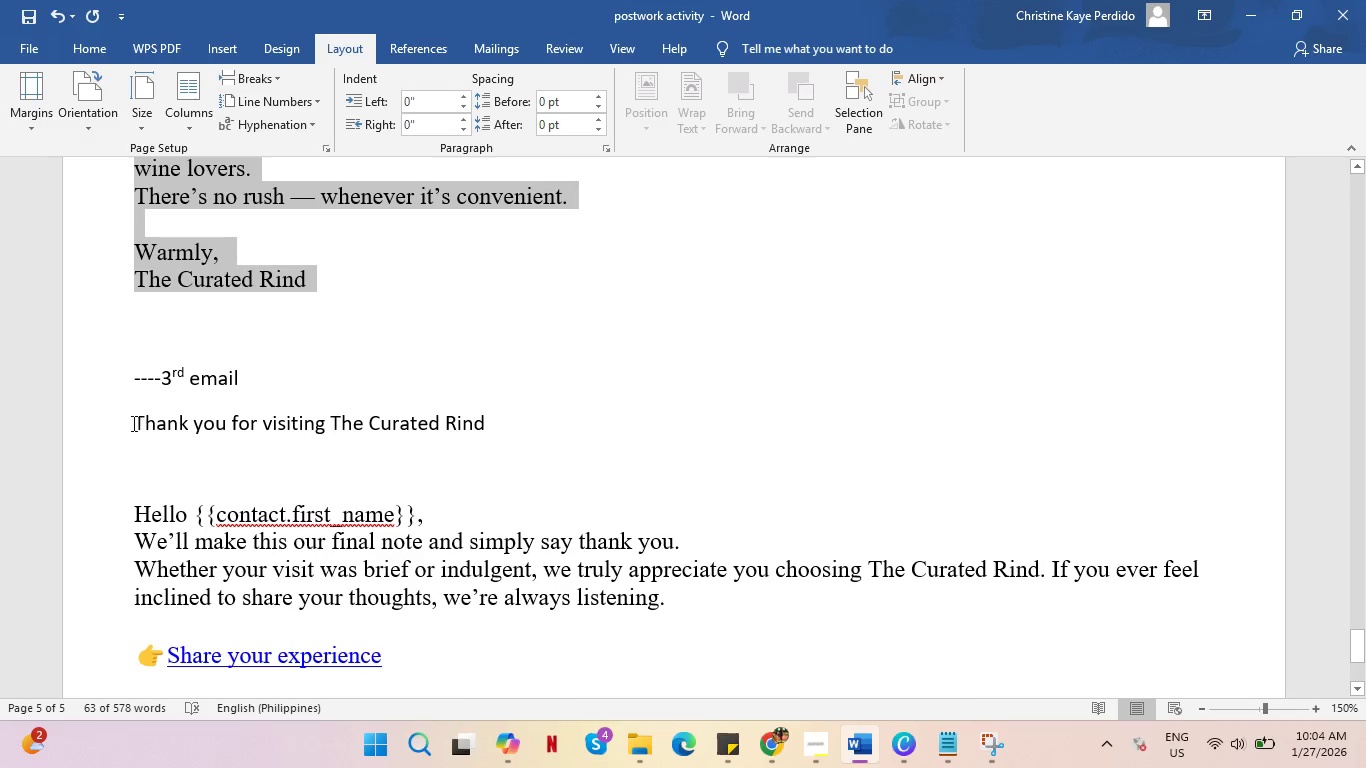 
left_click_drag(start_coordinate=[134, 423], to_coordinate=[466, 420])
 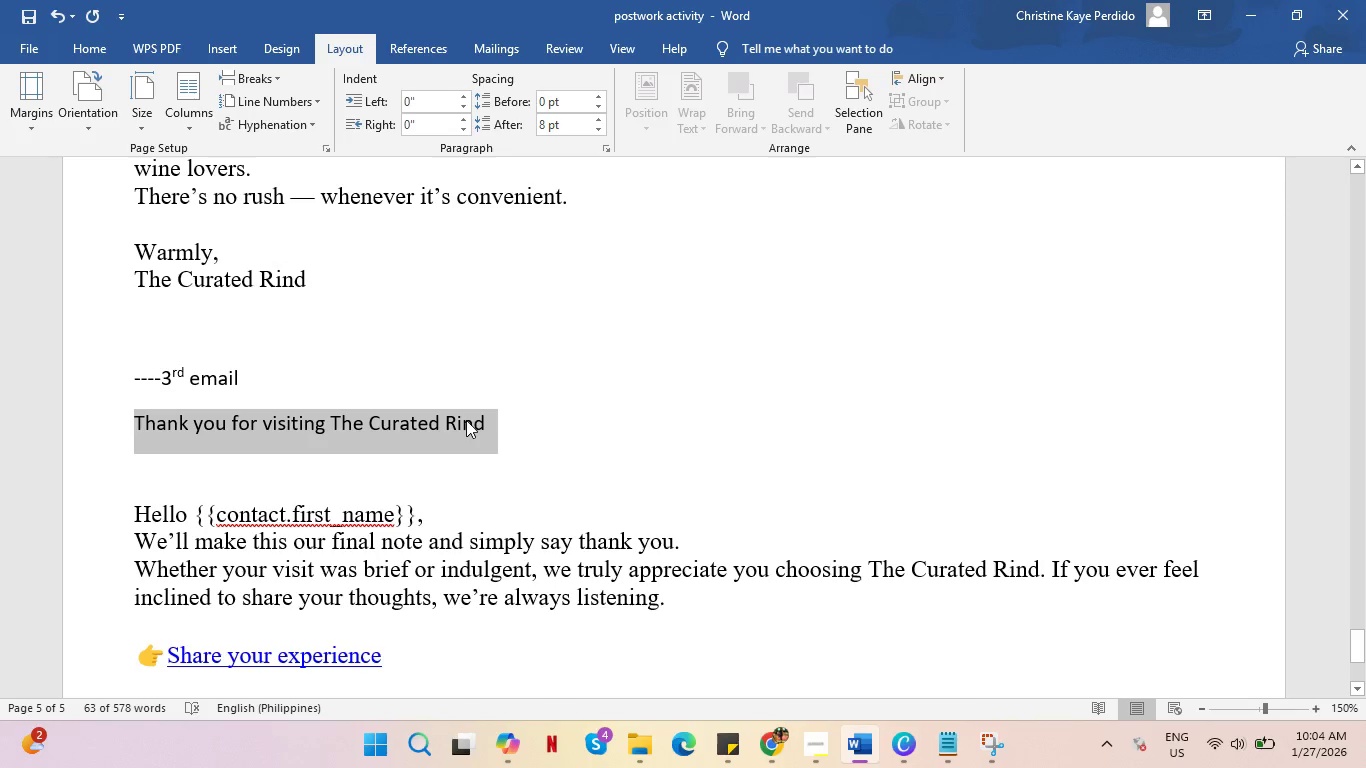 
key(Control+C)
 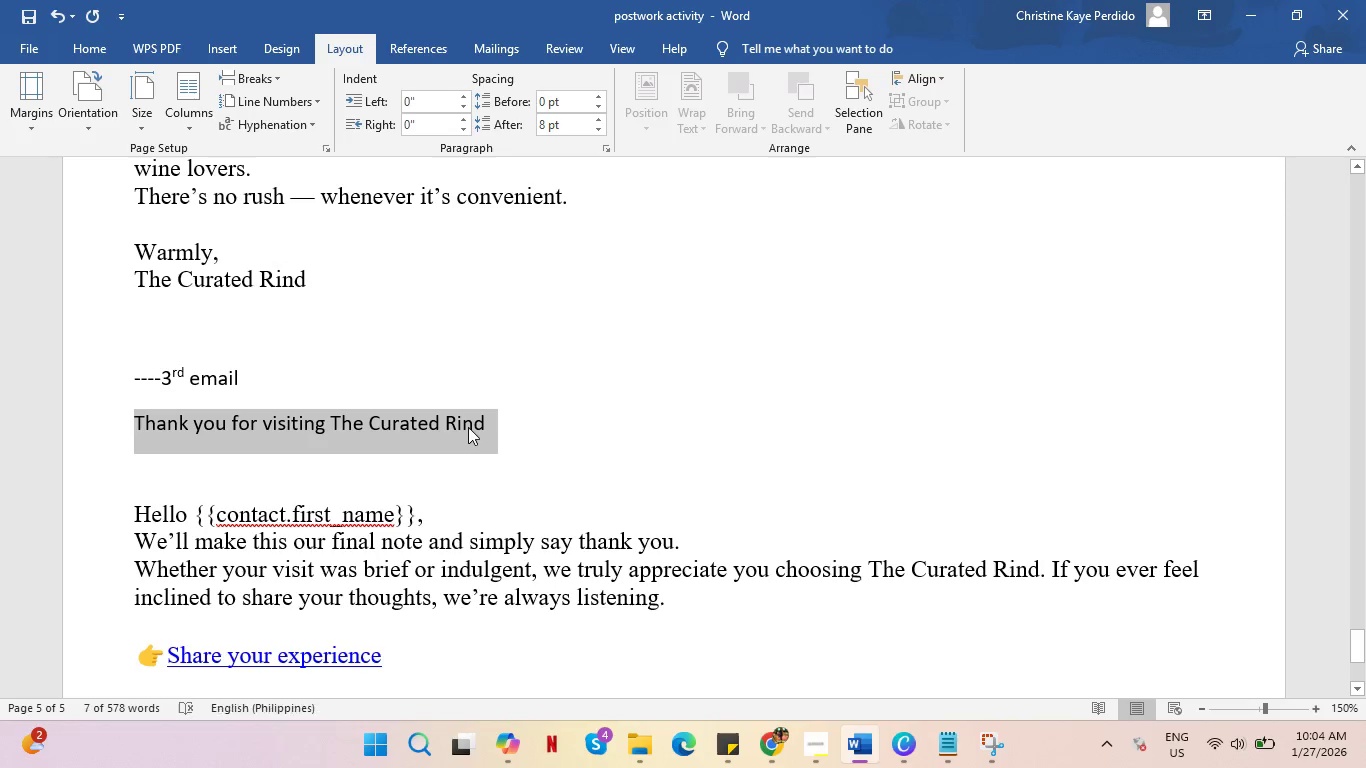 
key(Alt+AltLeft)
 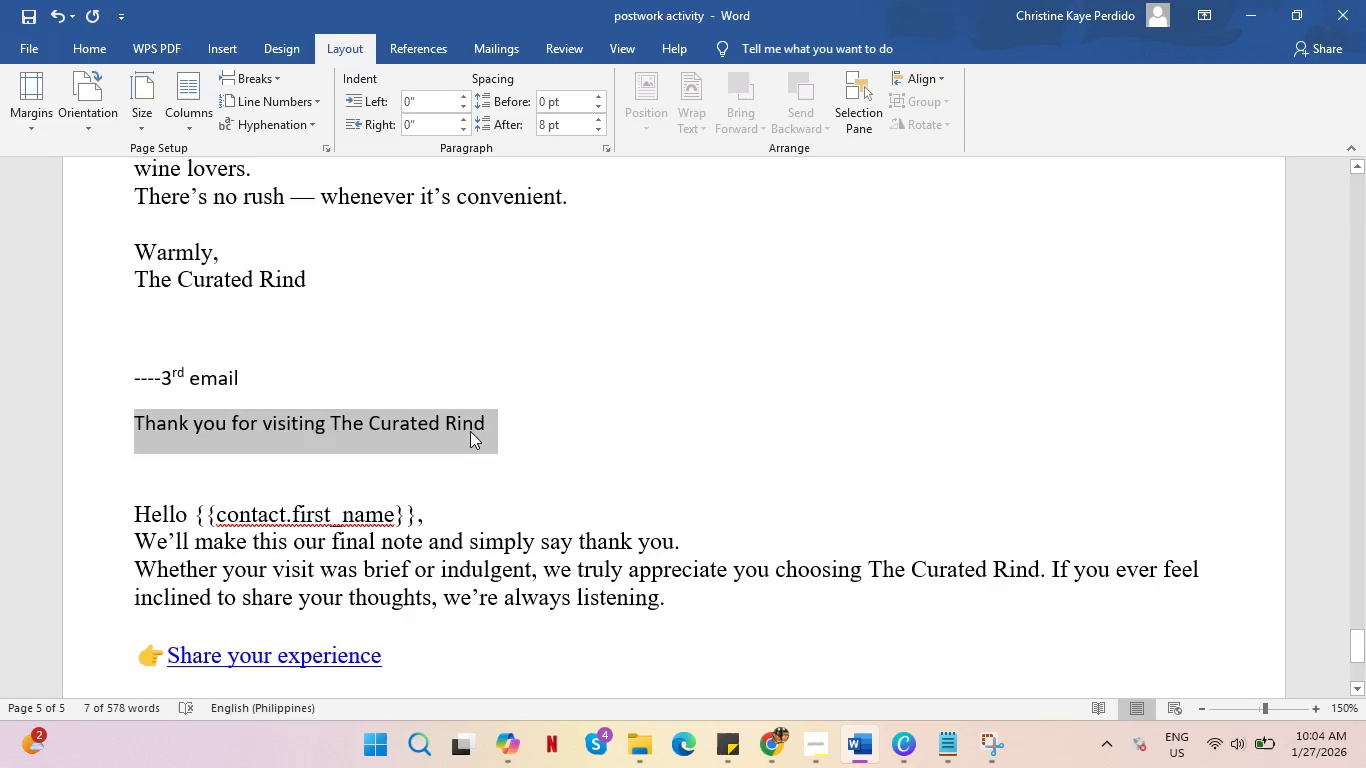 
key(Alt+Tab)
 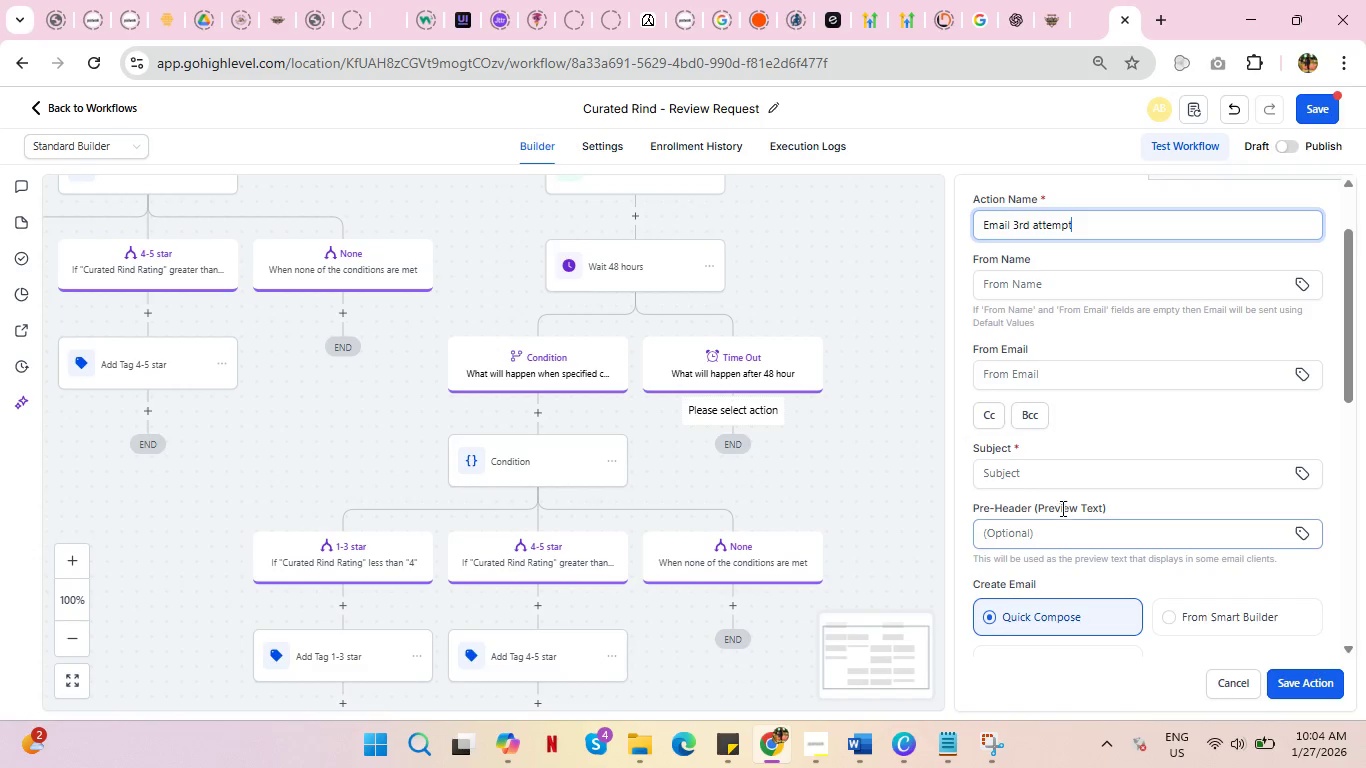 
left_click([1054, 482])
 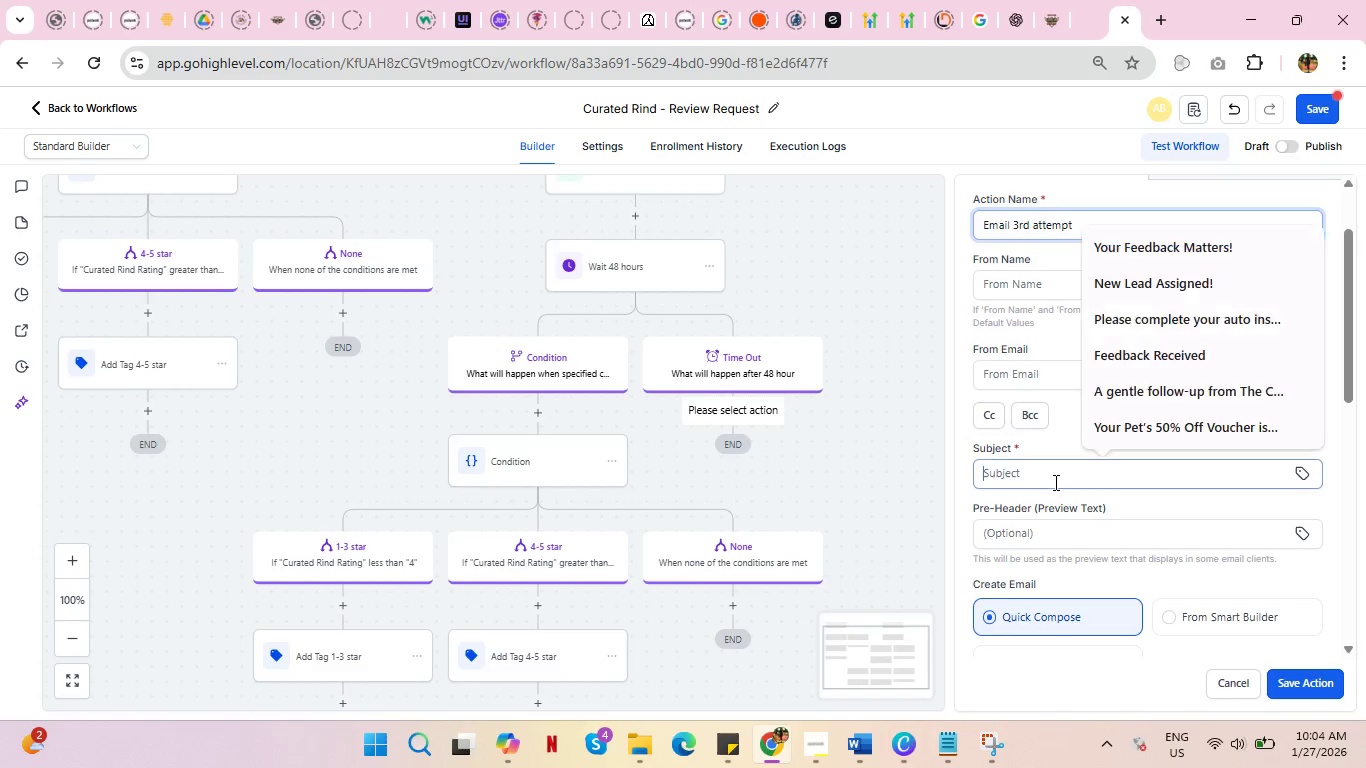 
key(Control+ControlLeft)
 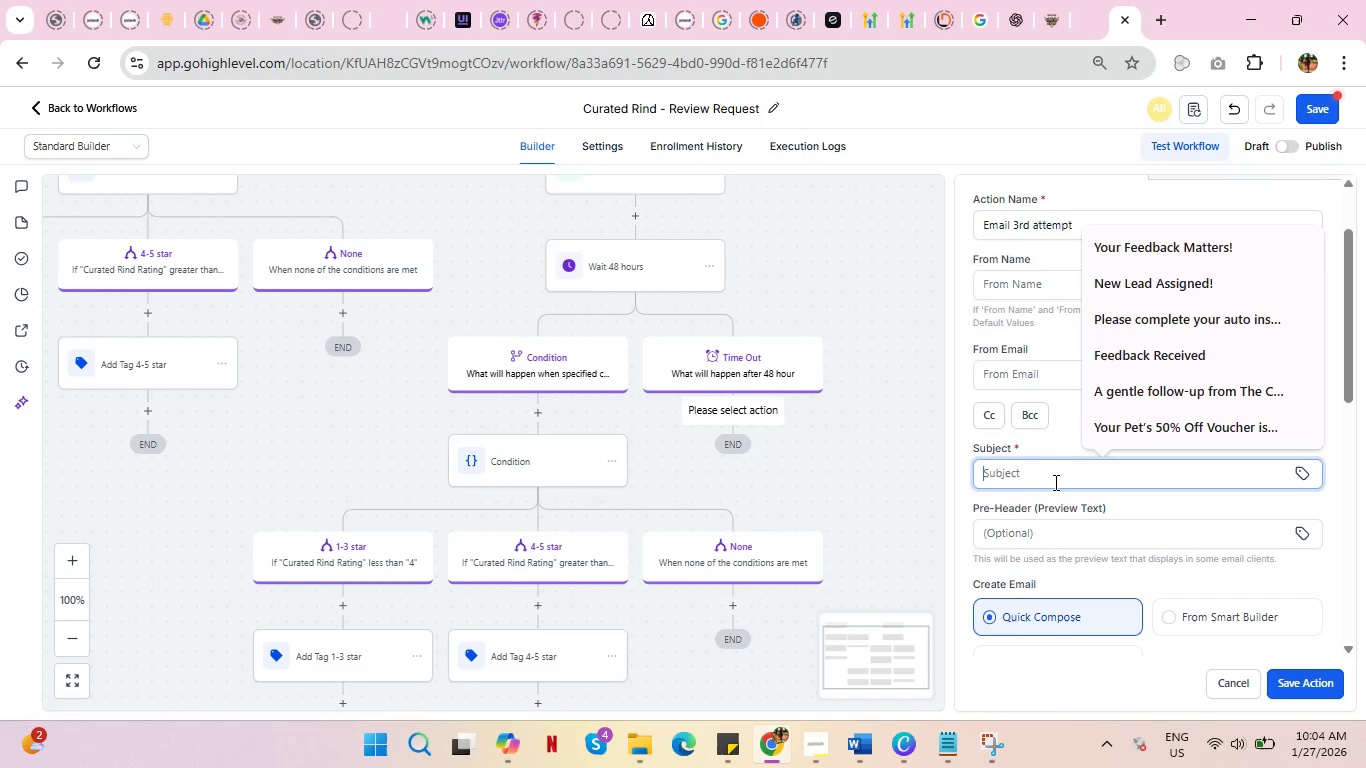 
key(Control+V)
 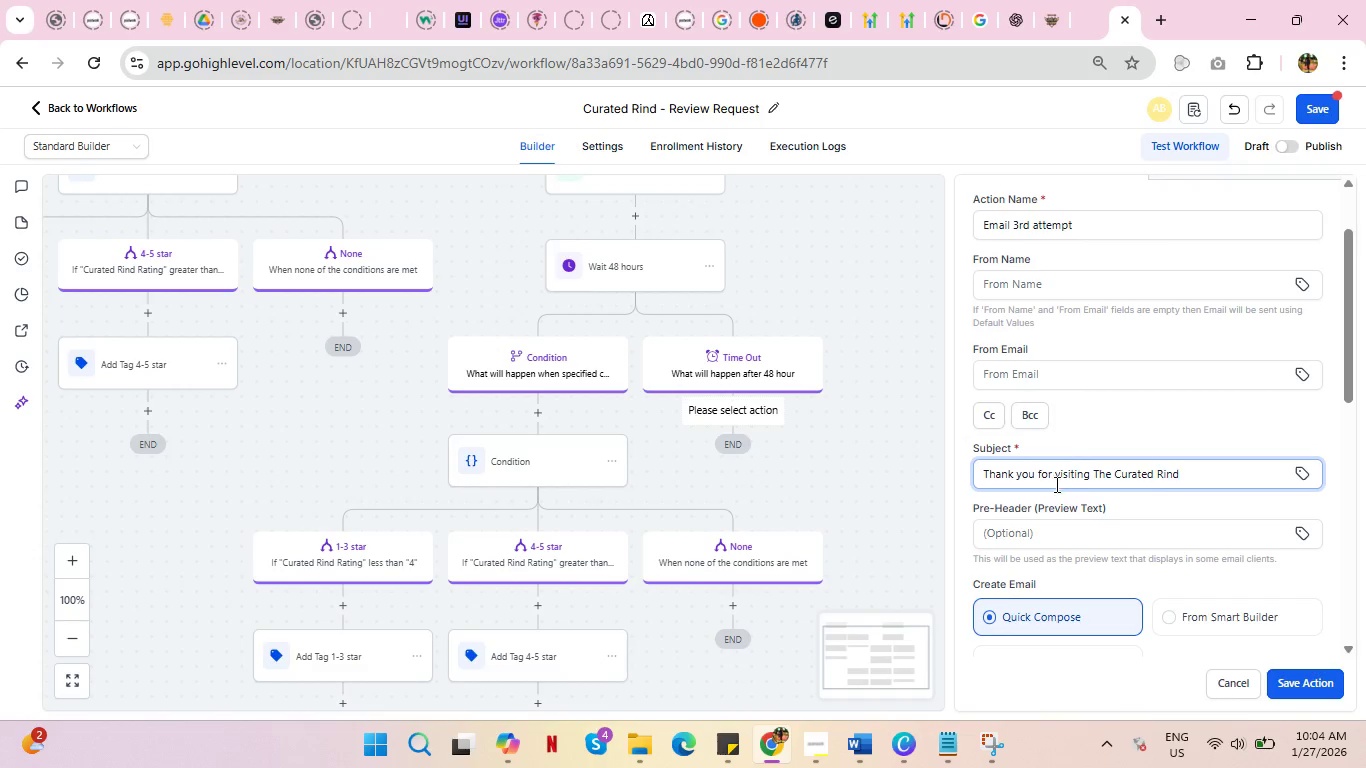 
scroll: coordinate [1147, 465], scroll_direction: down, amount: 3.0
 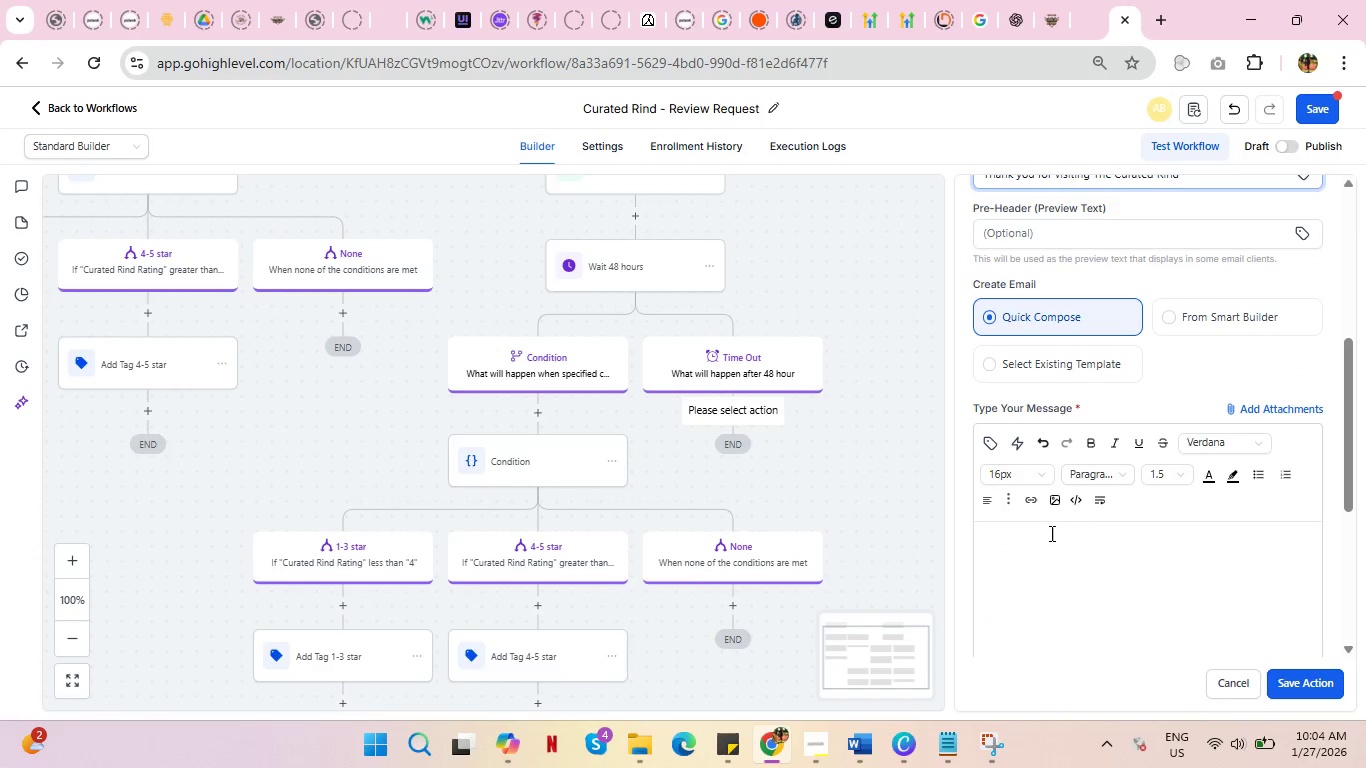 
left_click([1046, 544])
 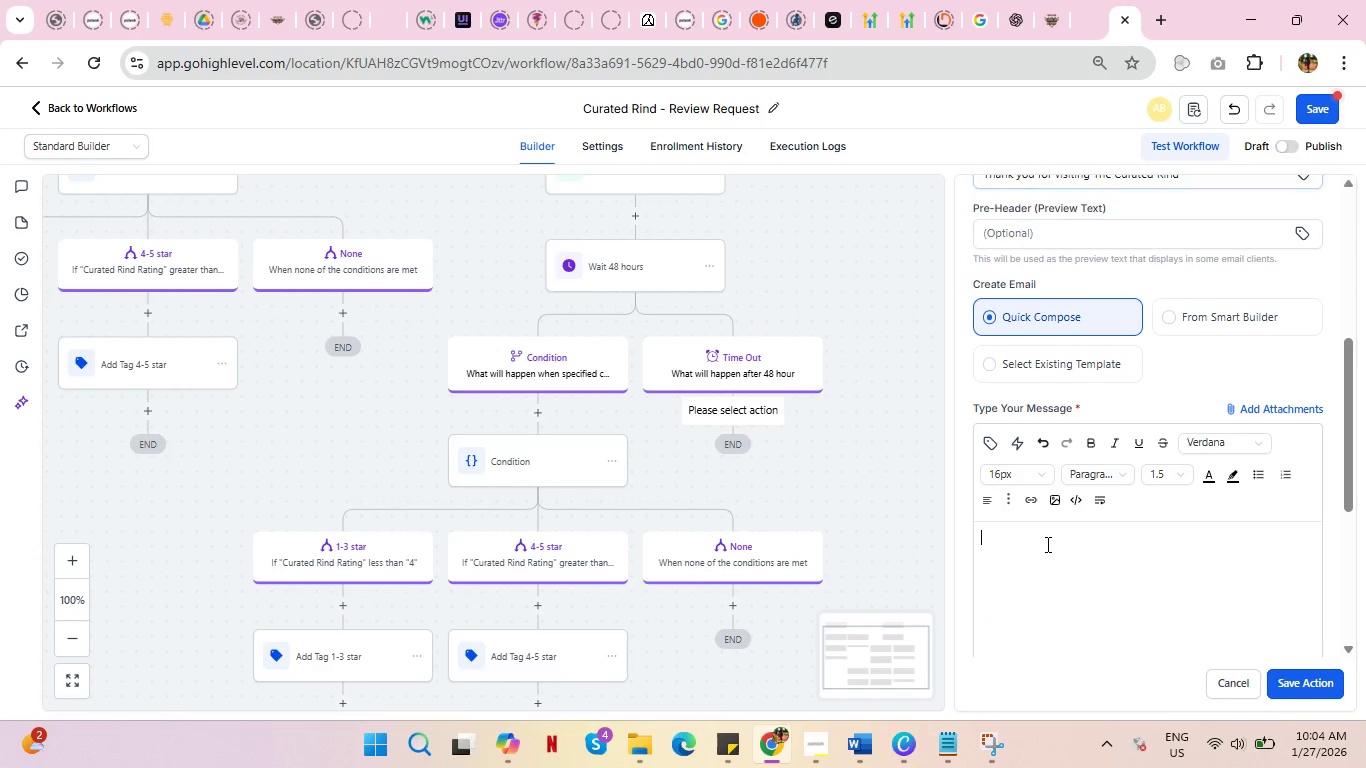 
key(Alt+AltLeft)
 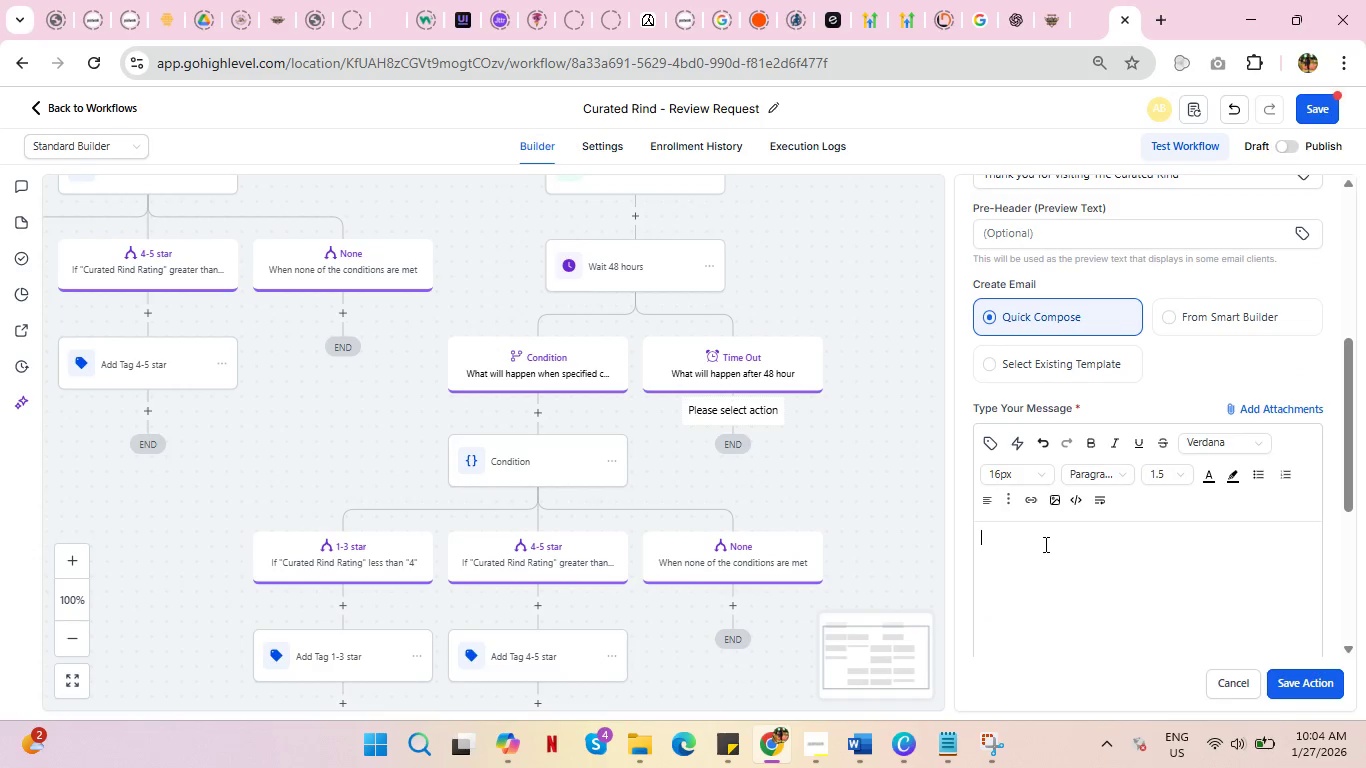 
key(Alt+Tab)
 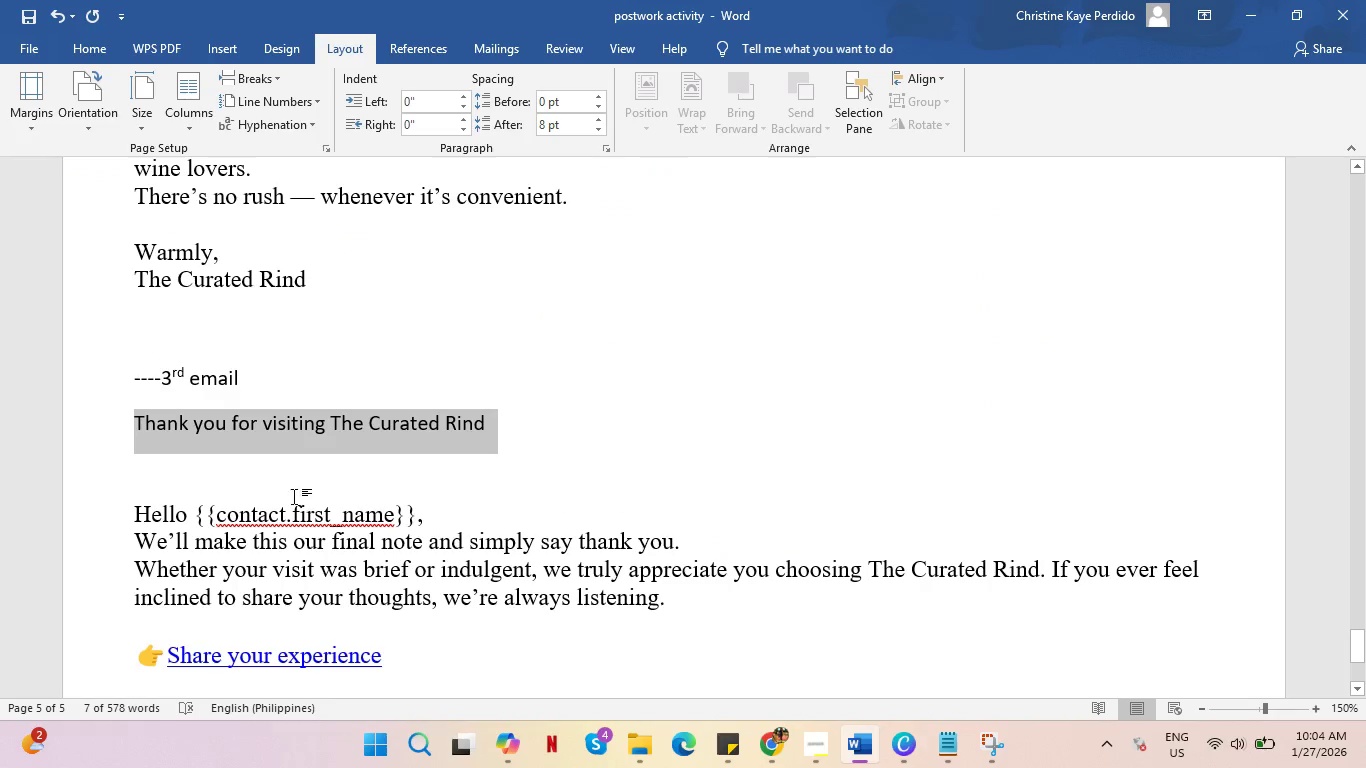 
scroll: coordinate [263, 504], scroll_direction: down, amount: 1.0
 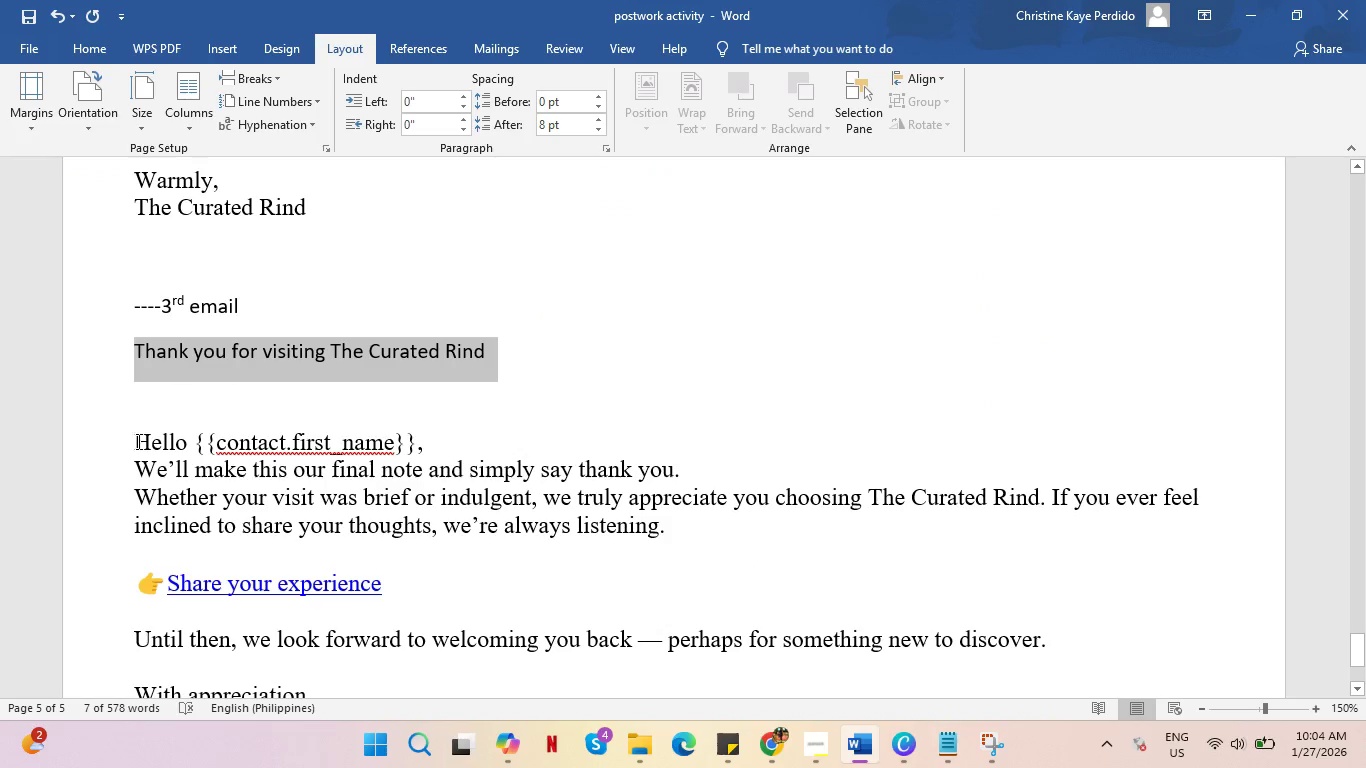 
left_click_drag(start_coordinate=[136, 440], to_coordinate=[325, 570])
 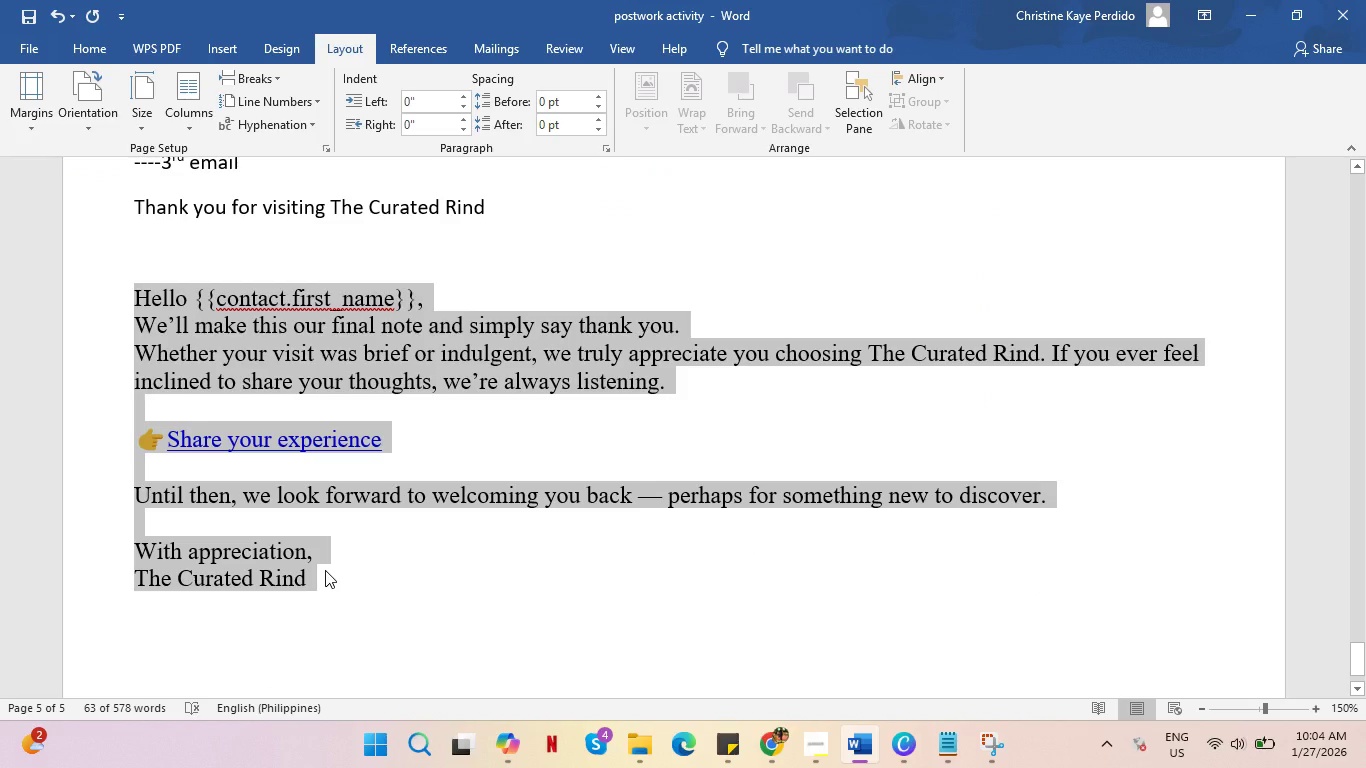 
scroll: coordinate [355, 546], scroll_direction: down, amount: 2.0
 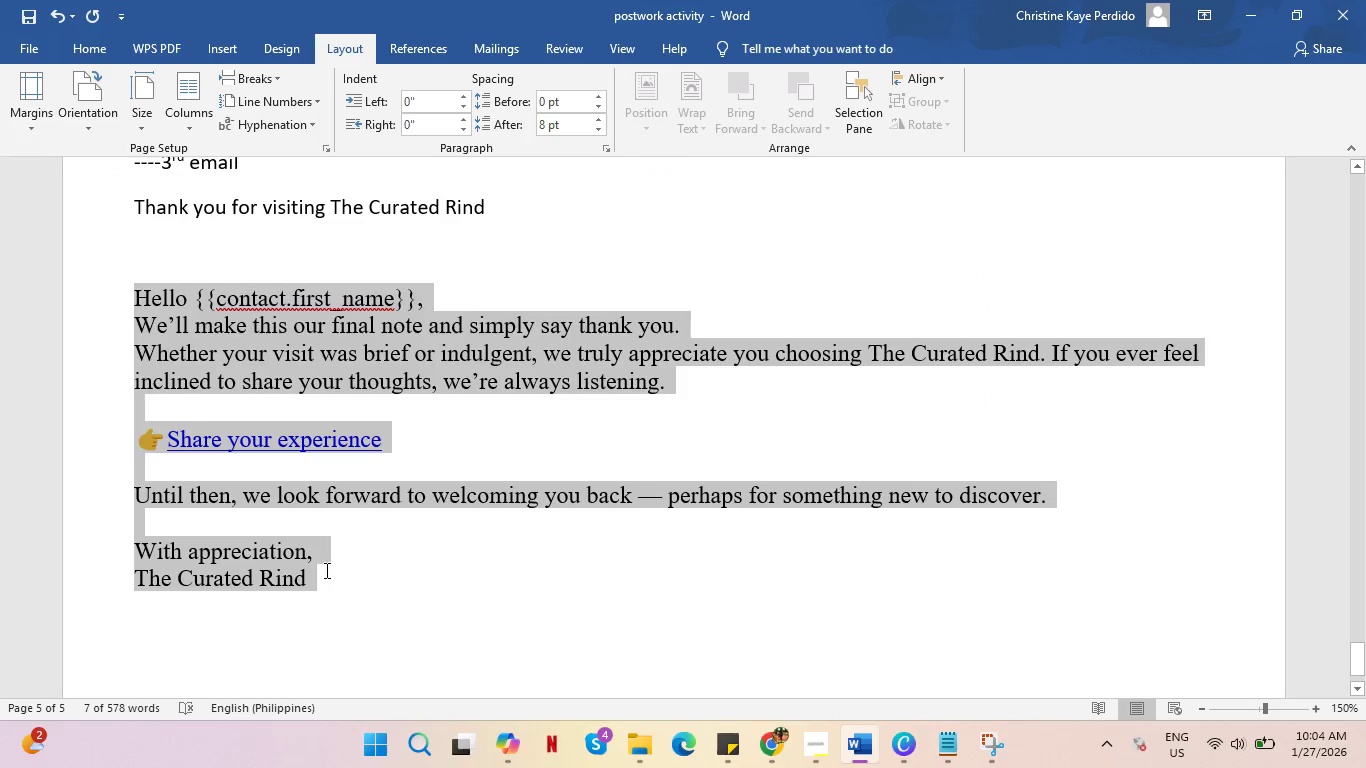 
key(Control+C)
 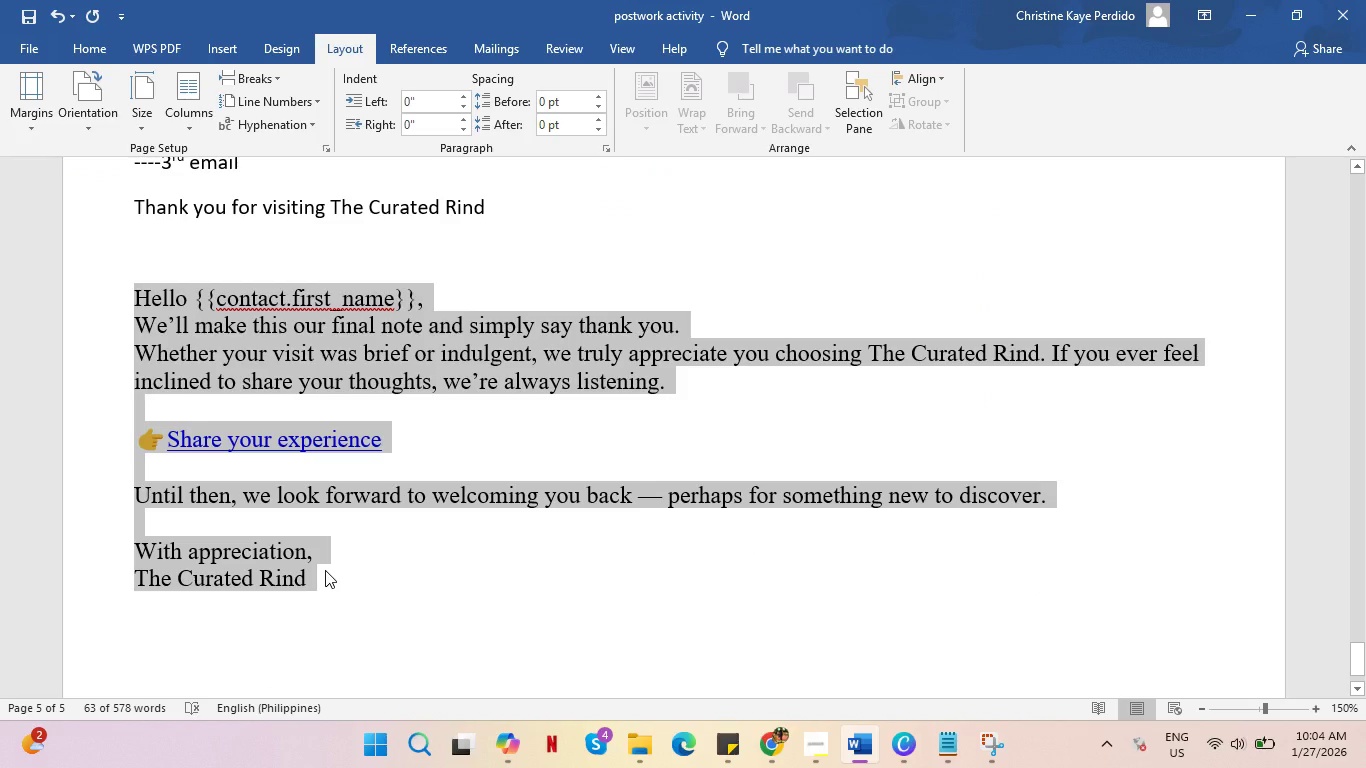 
key(Alt+AltLeft)
 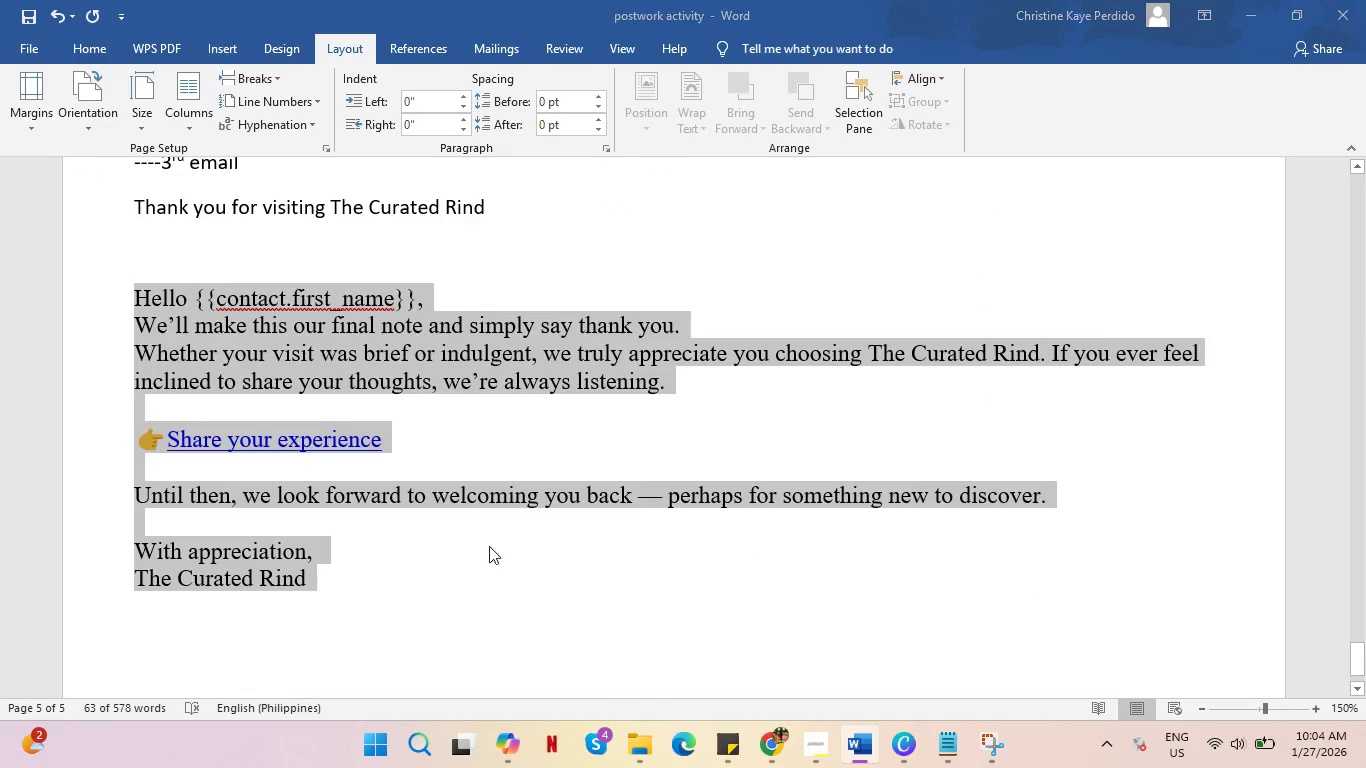 
key(Alt+Tab)
 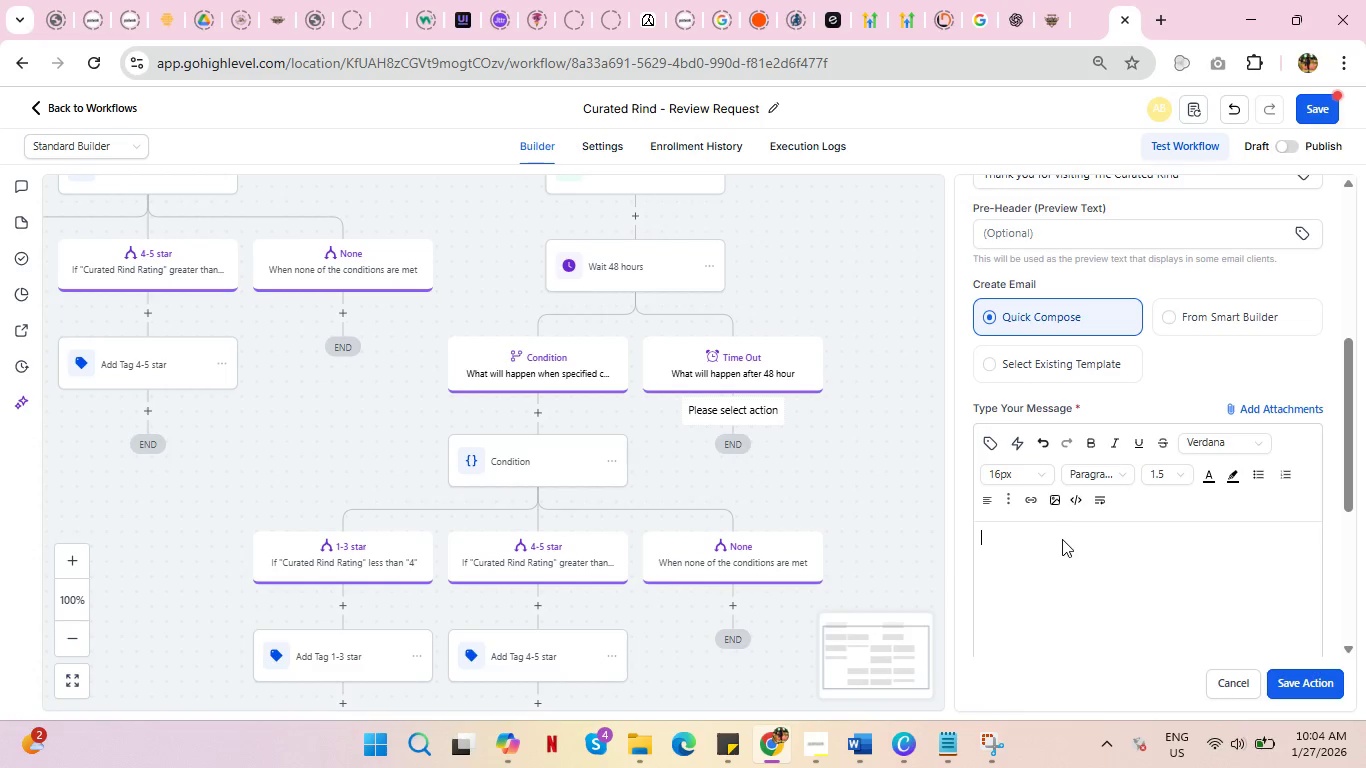 
key(Control+ControlLeft)
 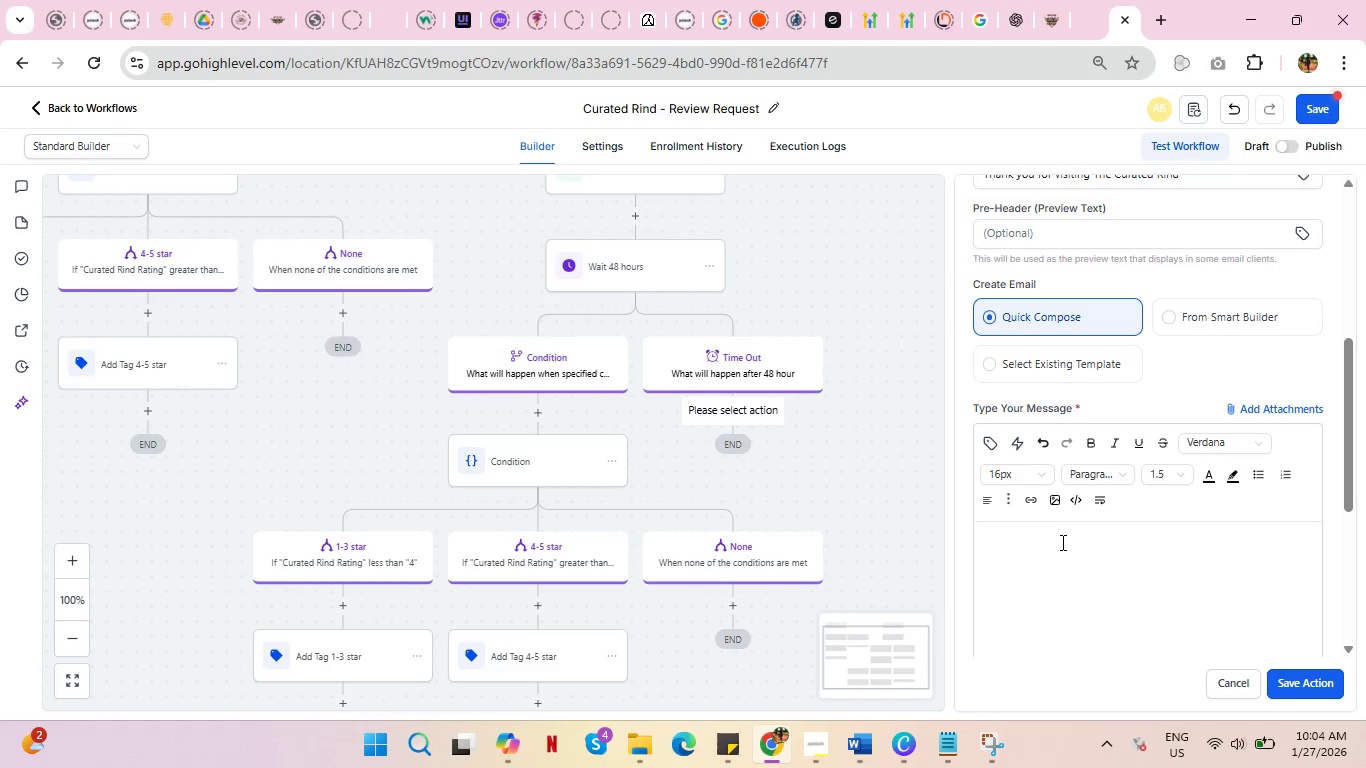 
key(Control+V)
 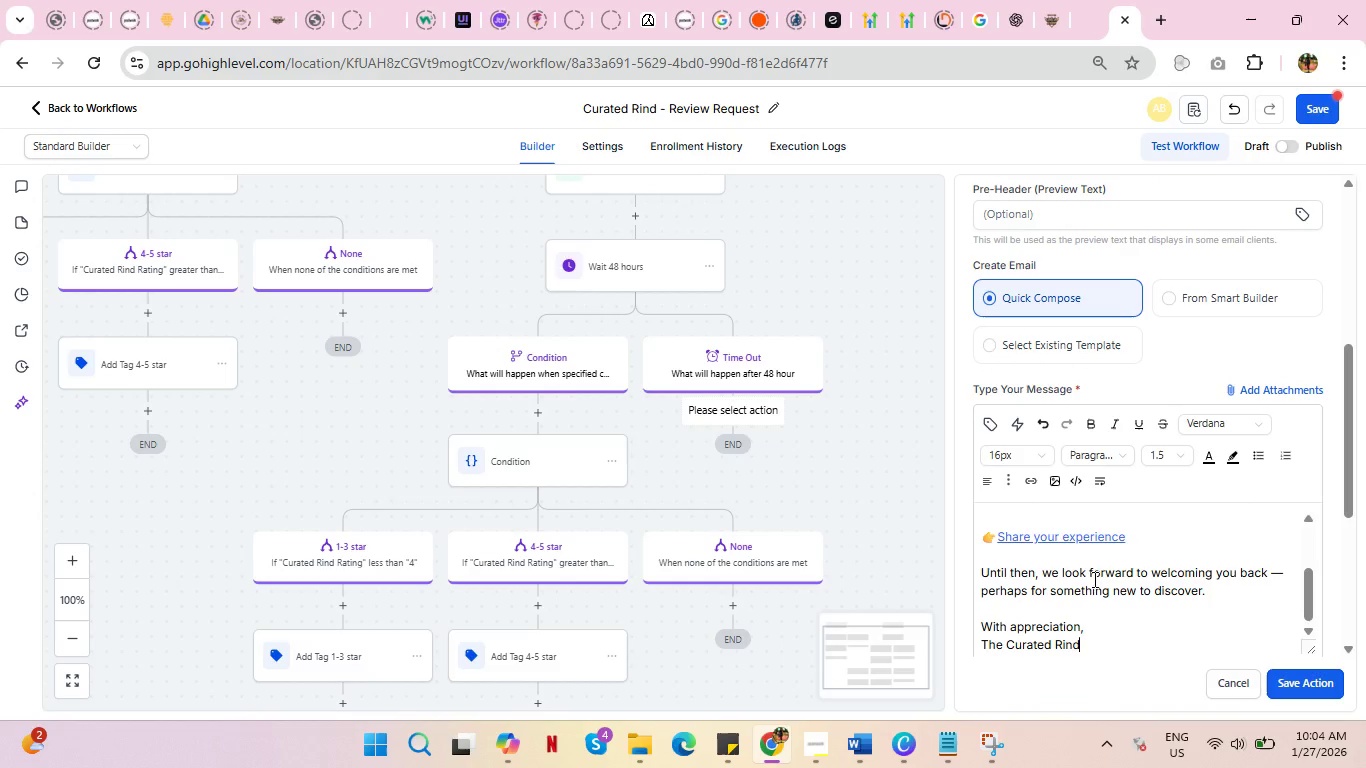 
scroll: coordinate [1063, 549], scroll_direction: up, amount: 2.0
 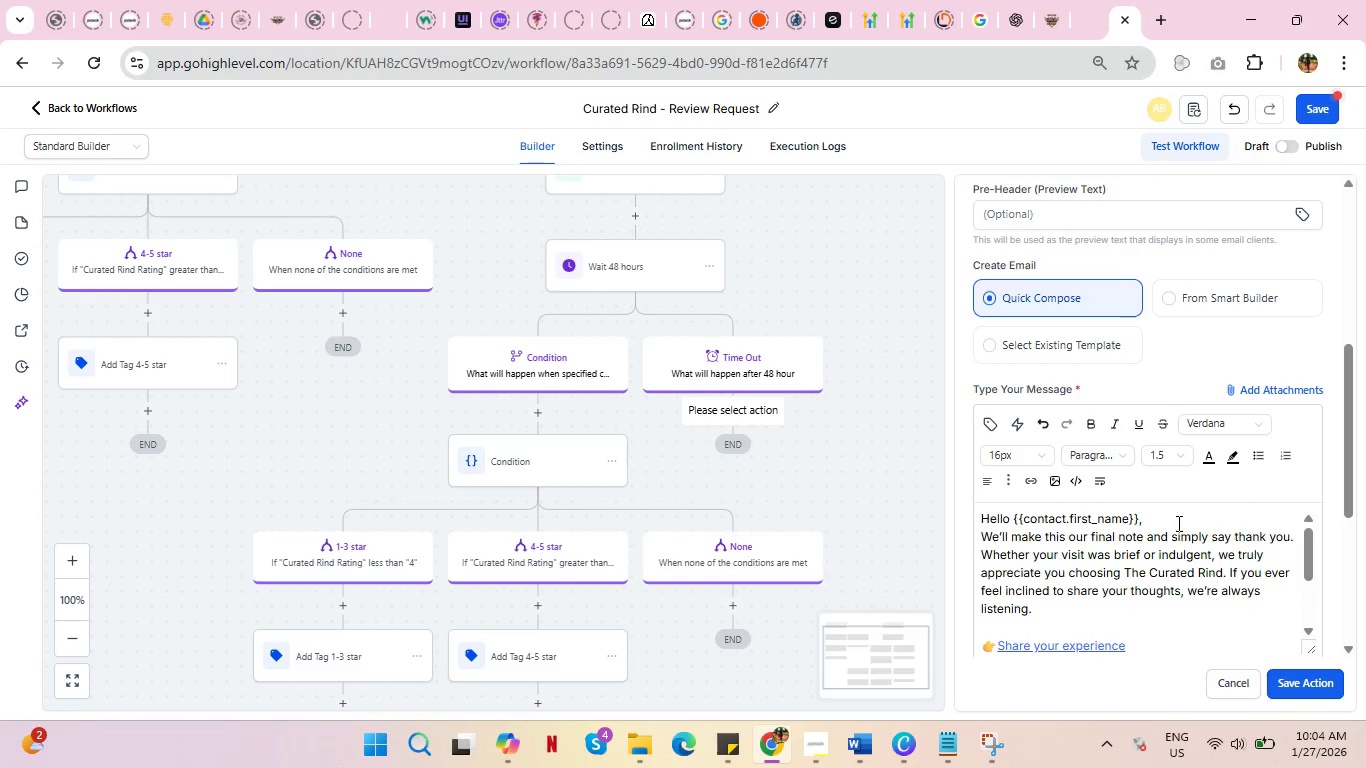 
left_click([1177, 523])
 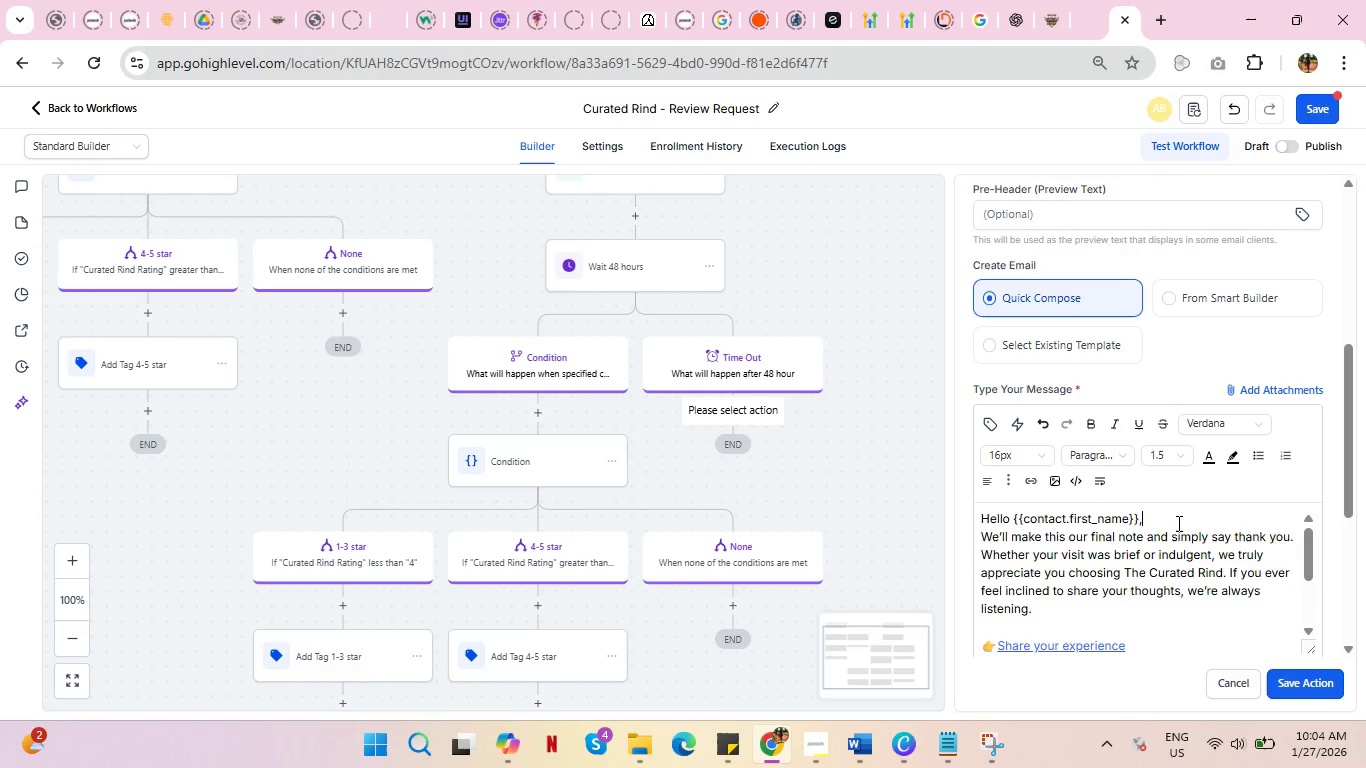 
key(Enter)
 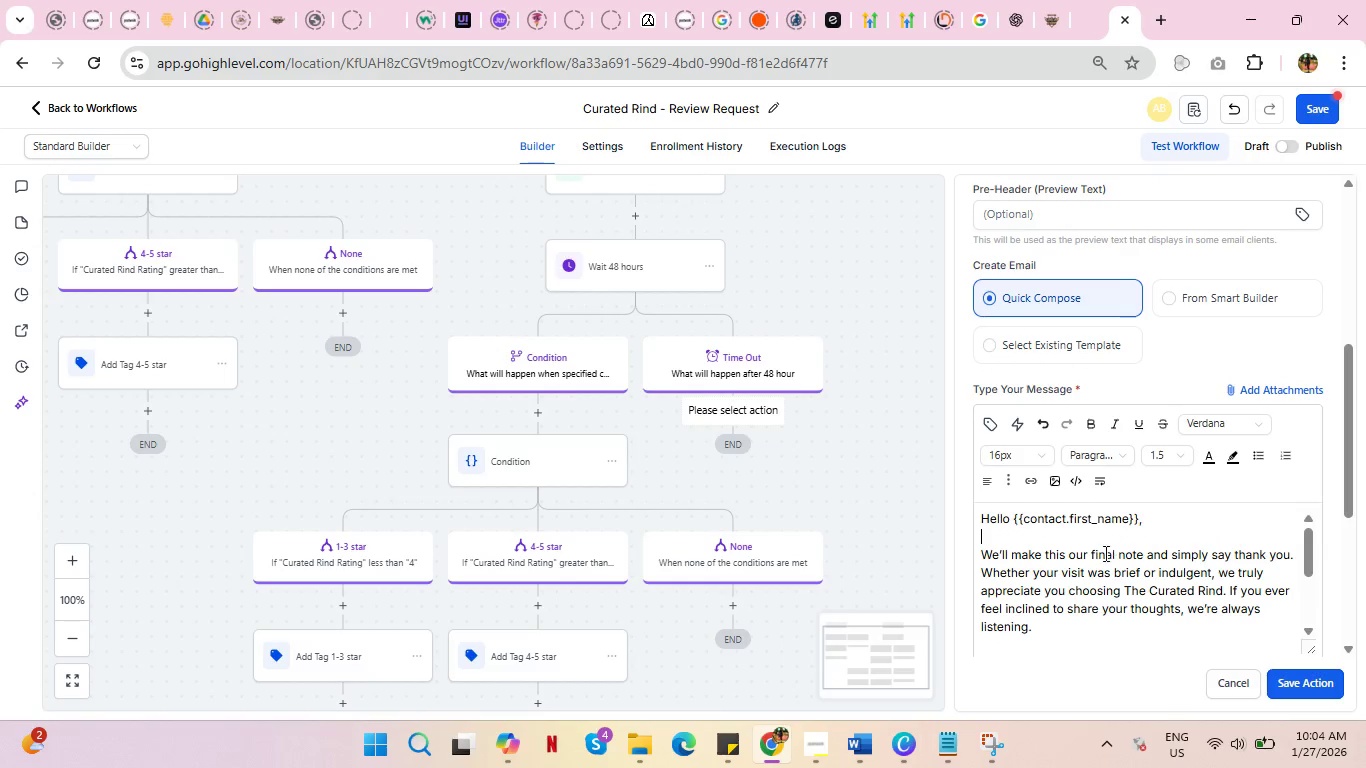 
scroll: coordinate [1104, 553], scroll_direction: down, amount: 1.0
 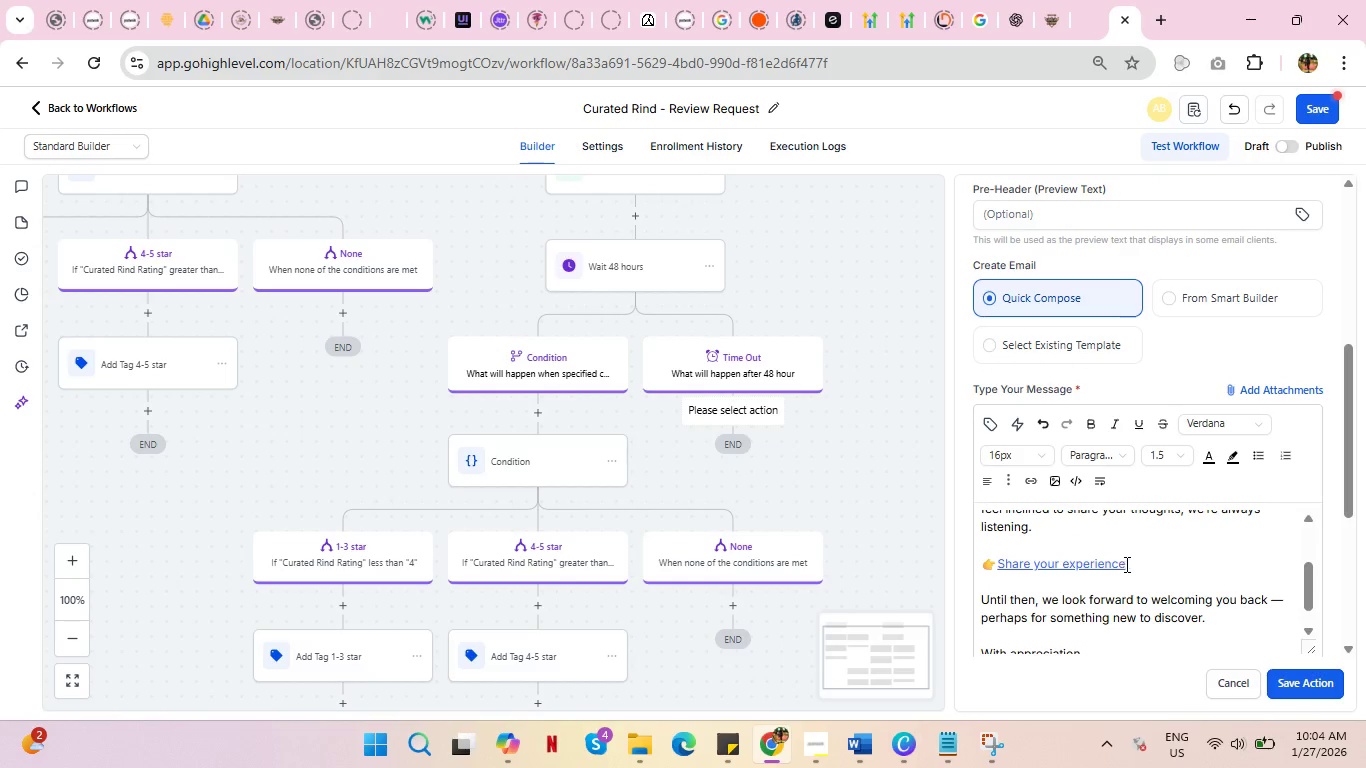 
left_click_drag(start_coordinate=[1128, 564], to_coordinate=[997, 563])
 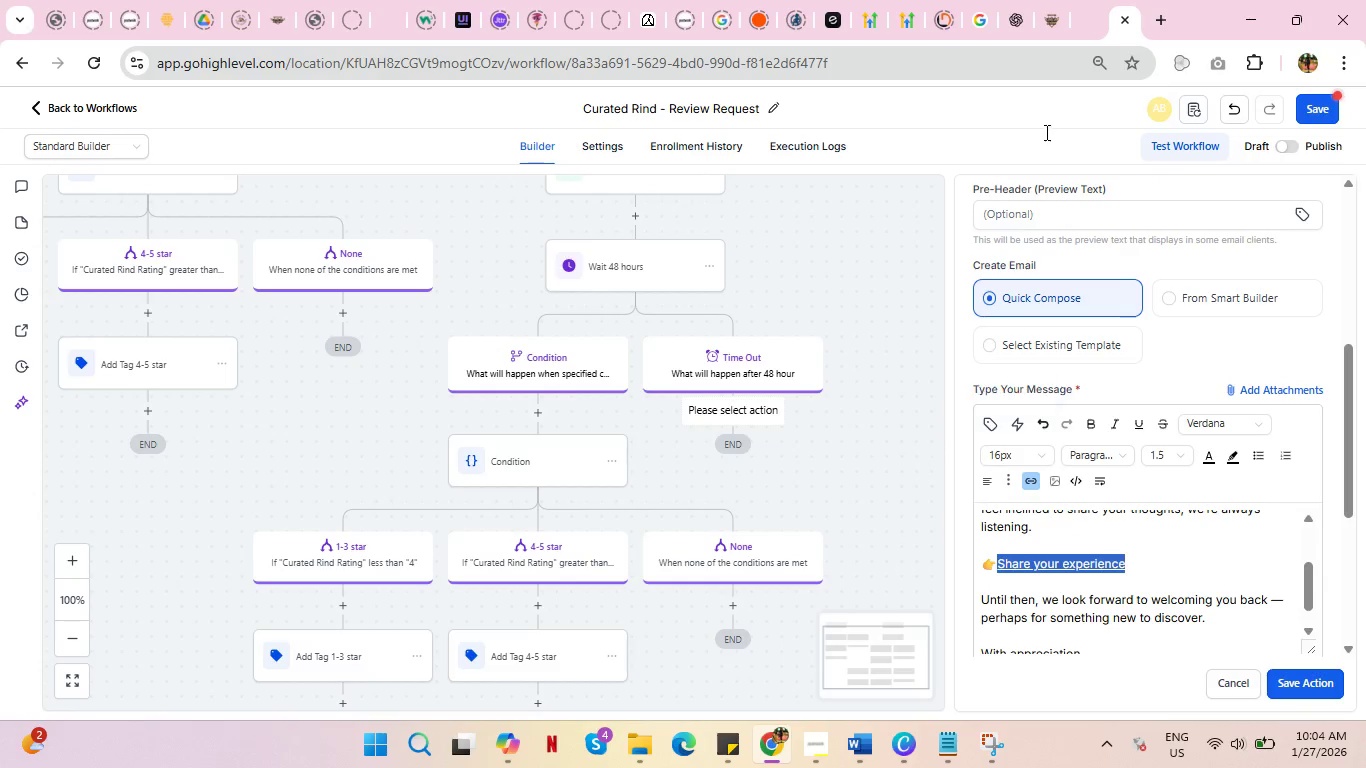 
left_click([1084, 3])
 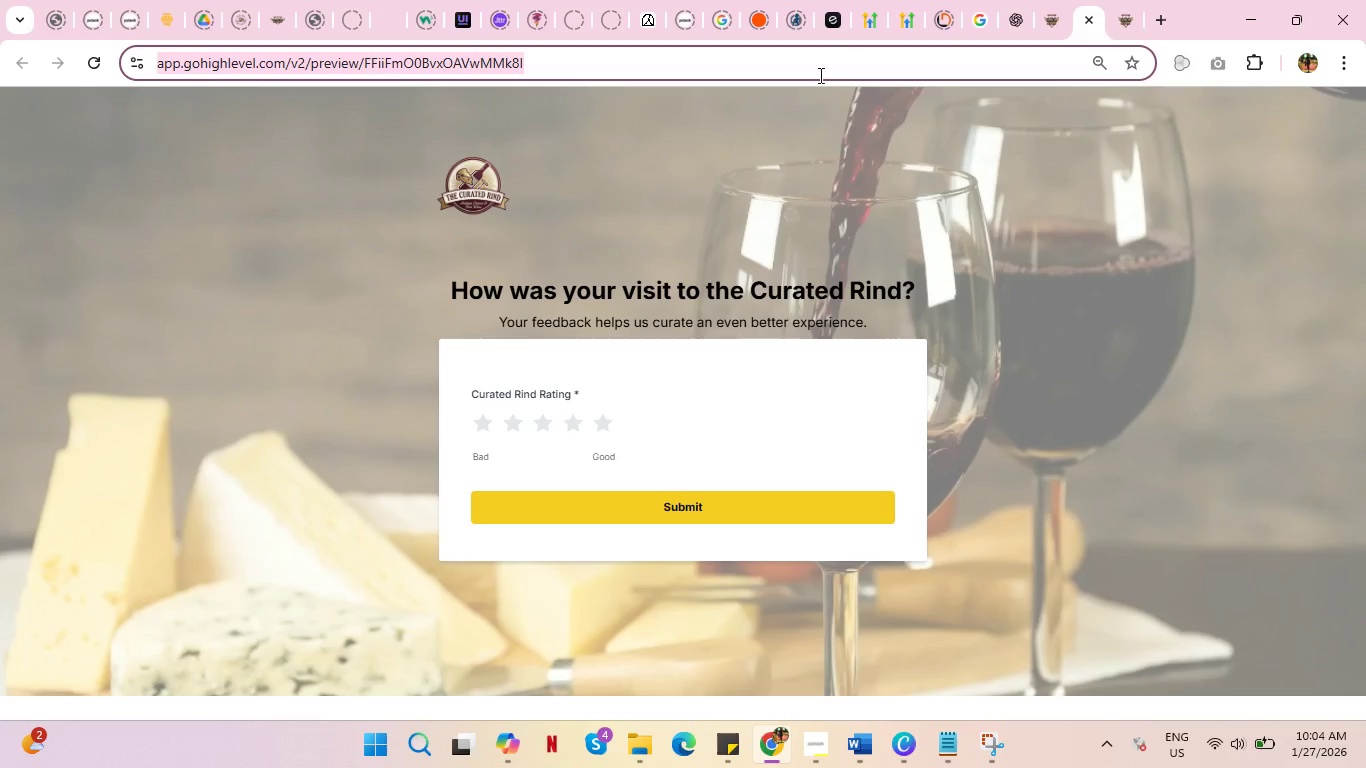 
key(Control+C)
 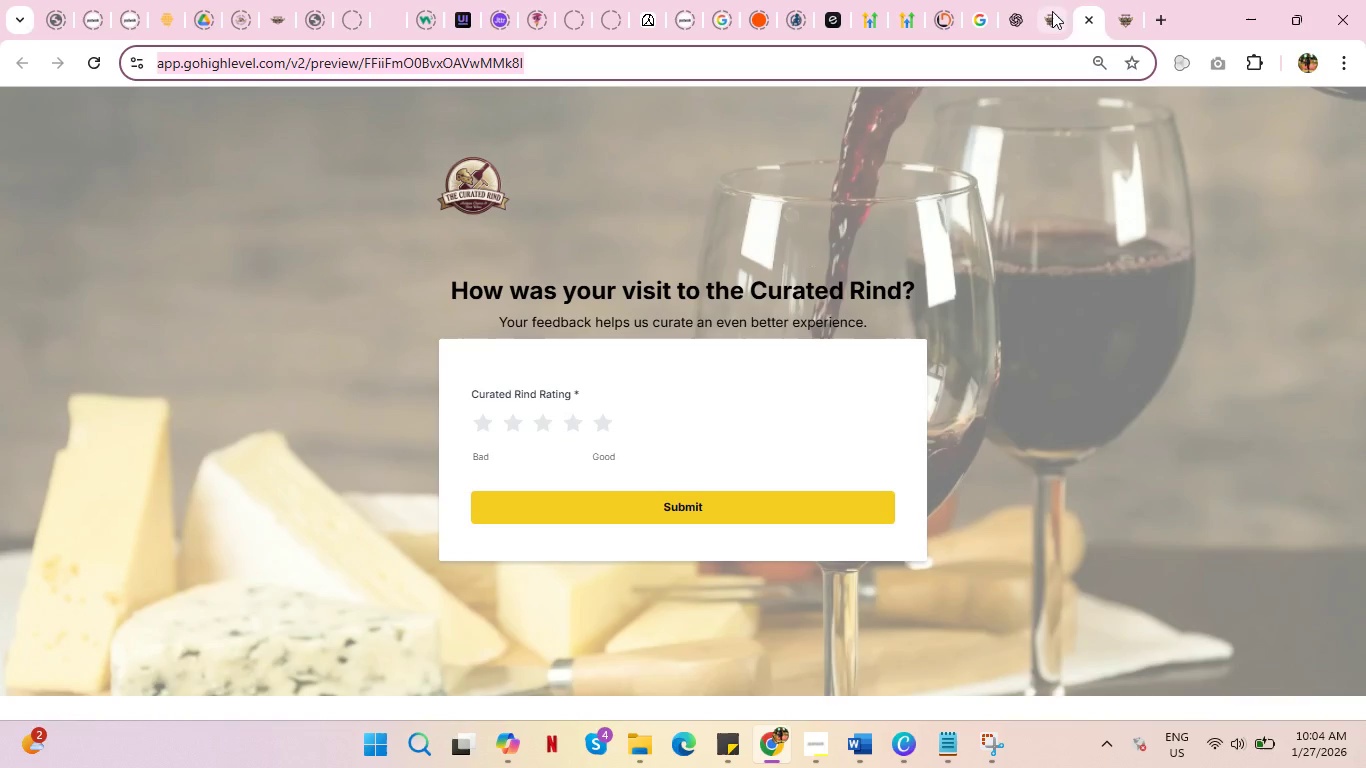 
key(Control+C)
 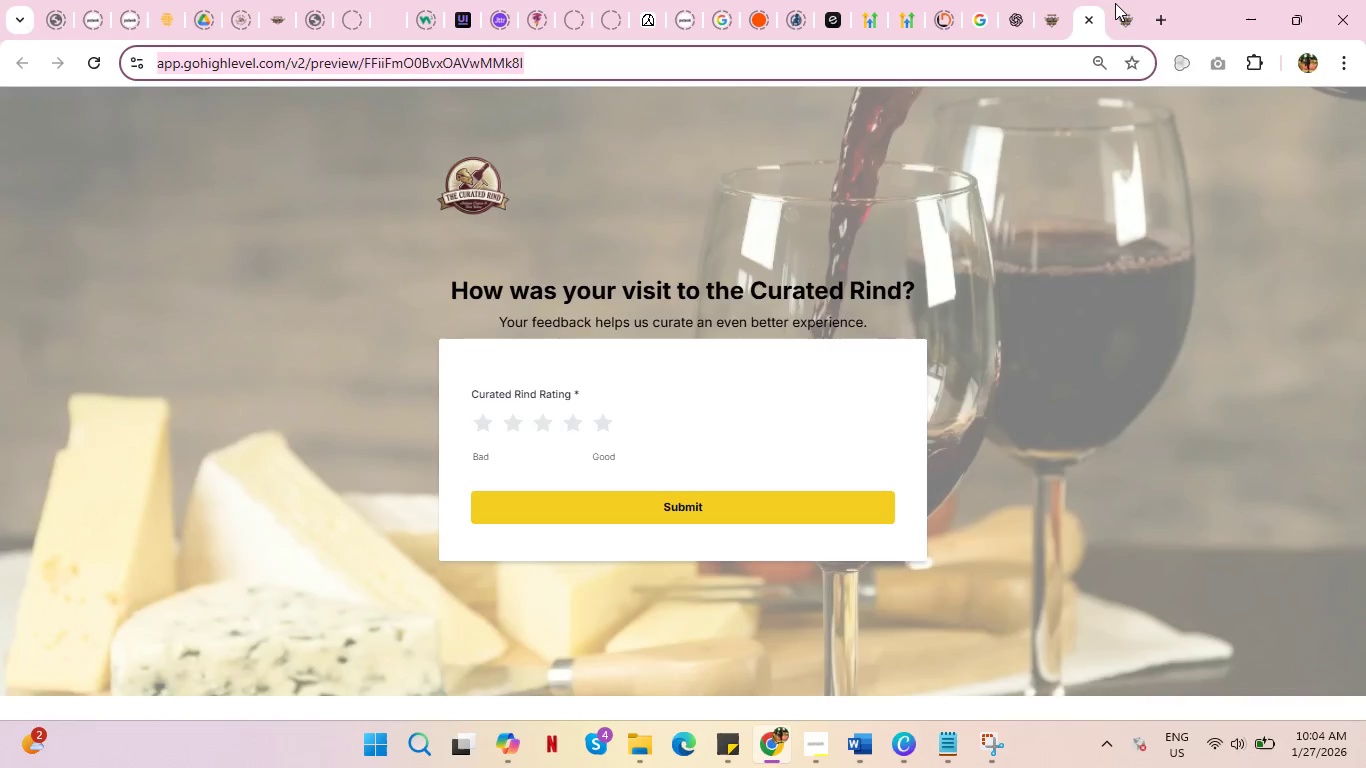 
left_click([1117, 3])
 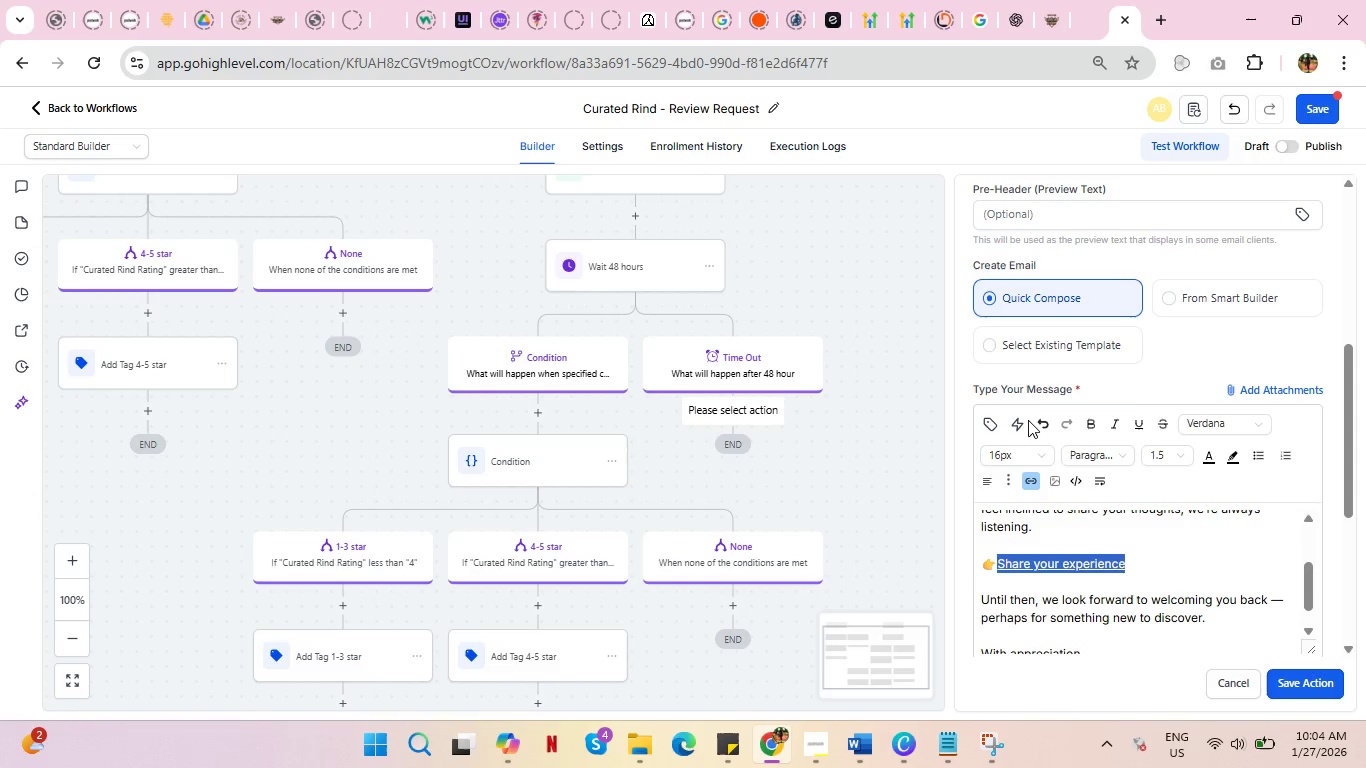 
mouse_move([1023, 440])
 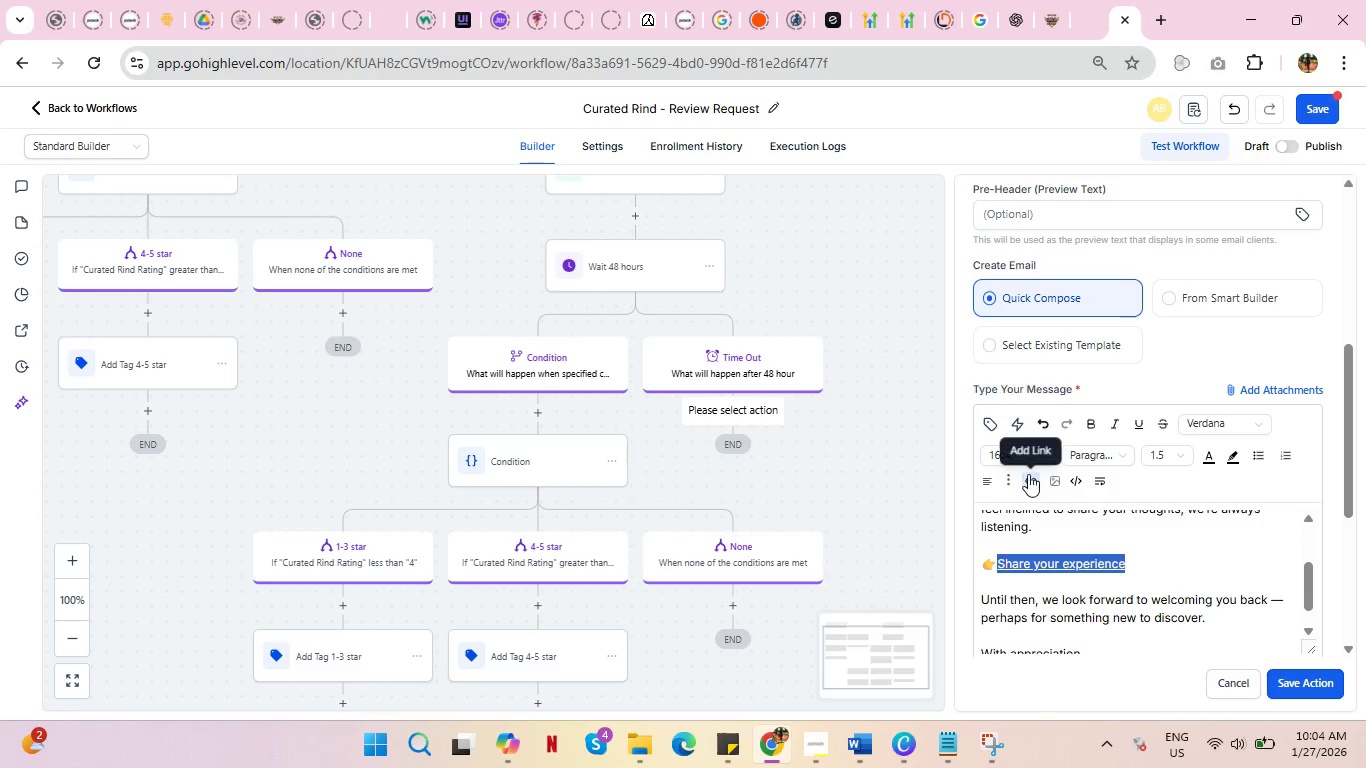 
left_click([1028, 474])
 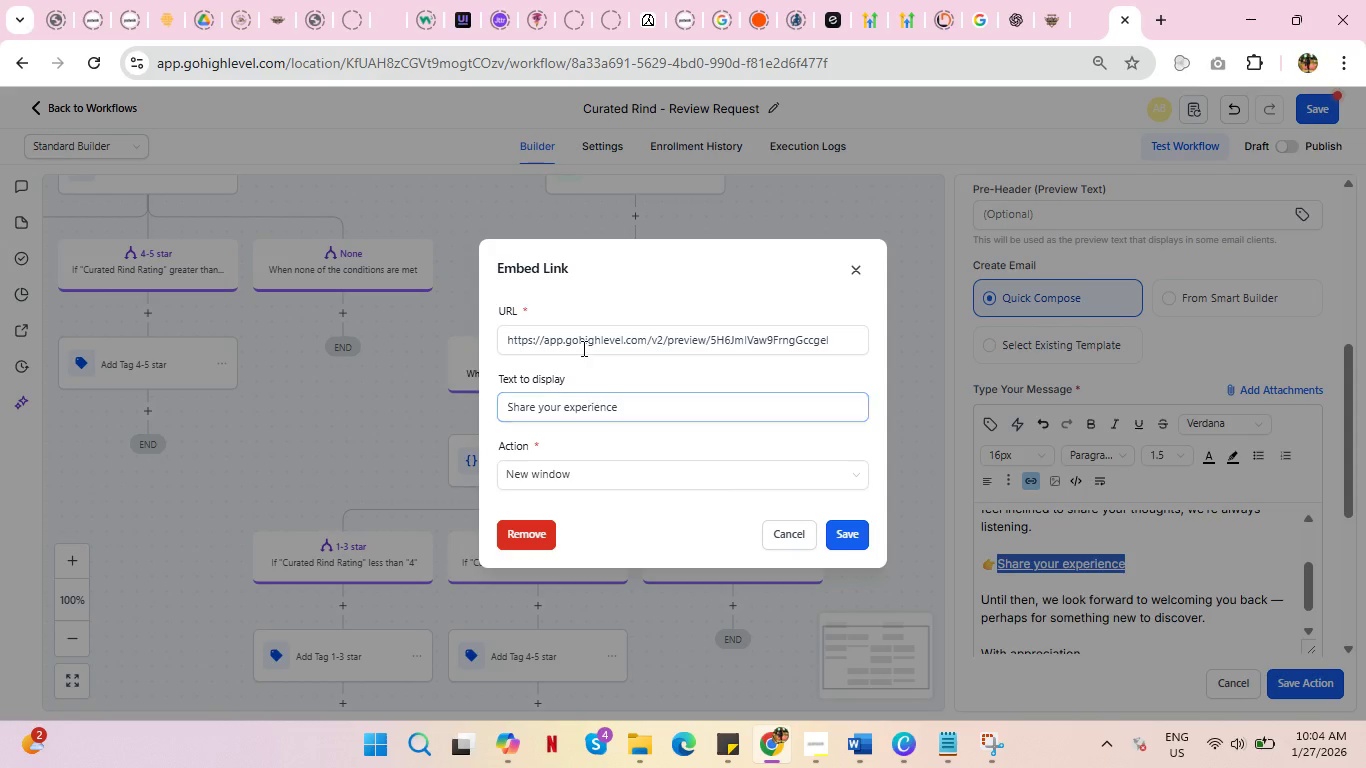 
double_click([583, 346])
 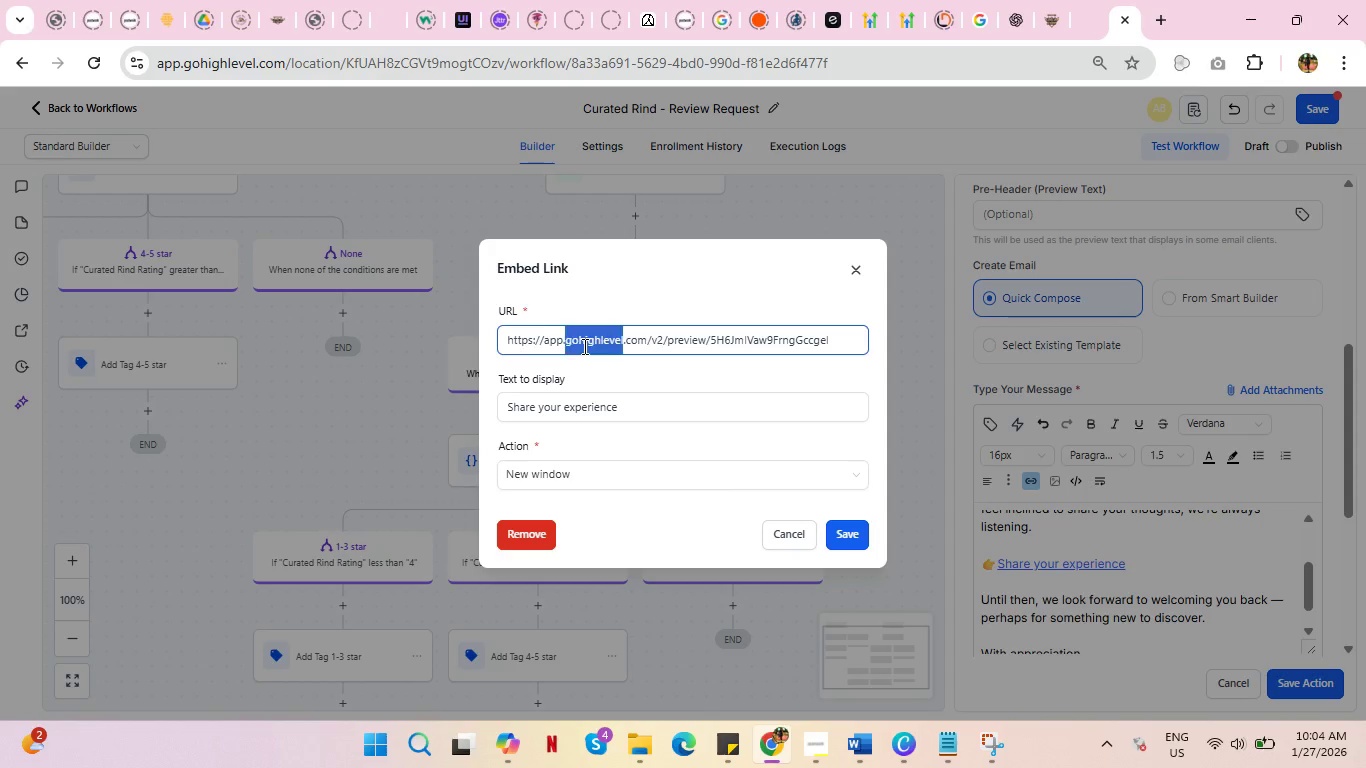 
triple_click([583, 346])
 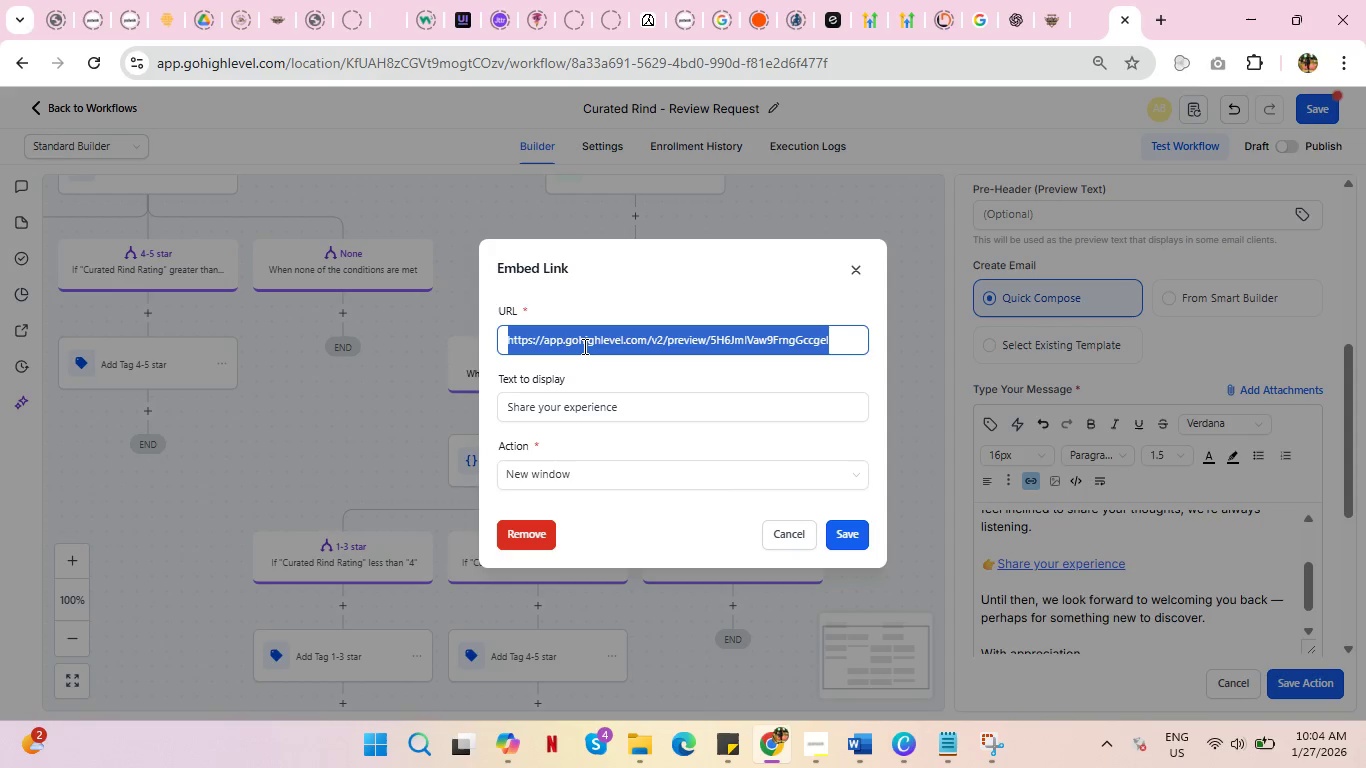 
key(Control+V)
 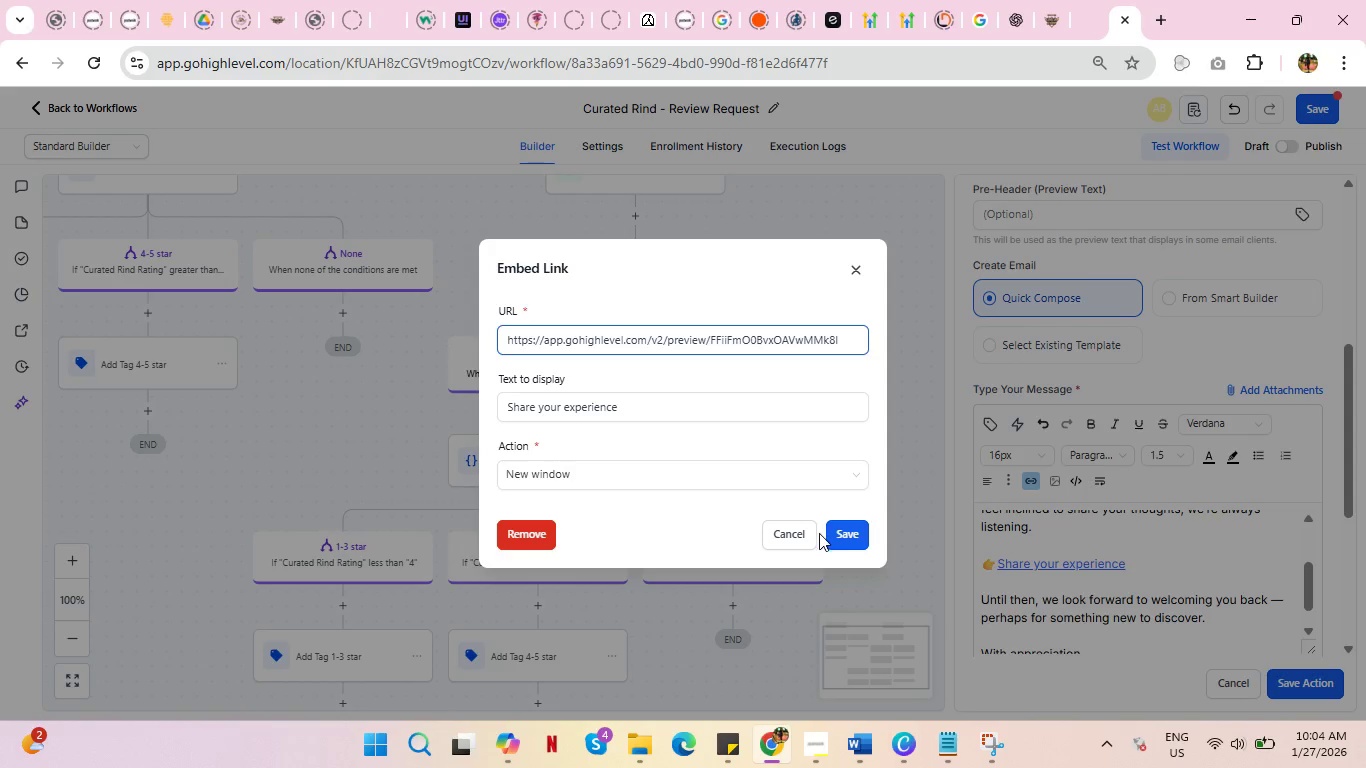 
left_click([843, 532])
 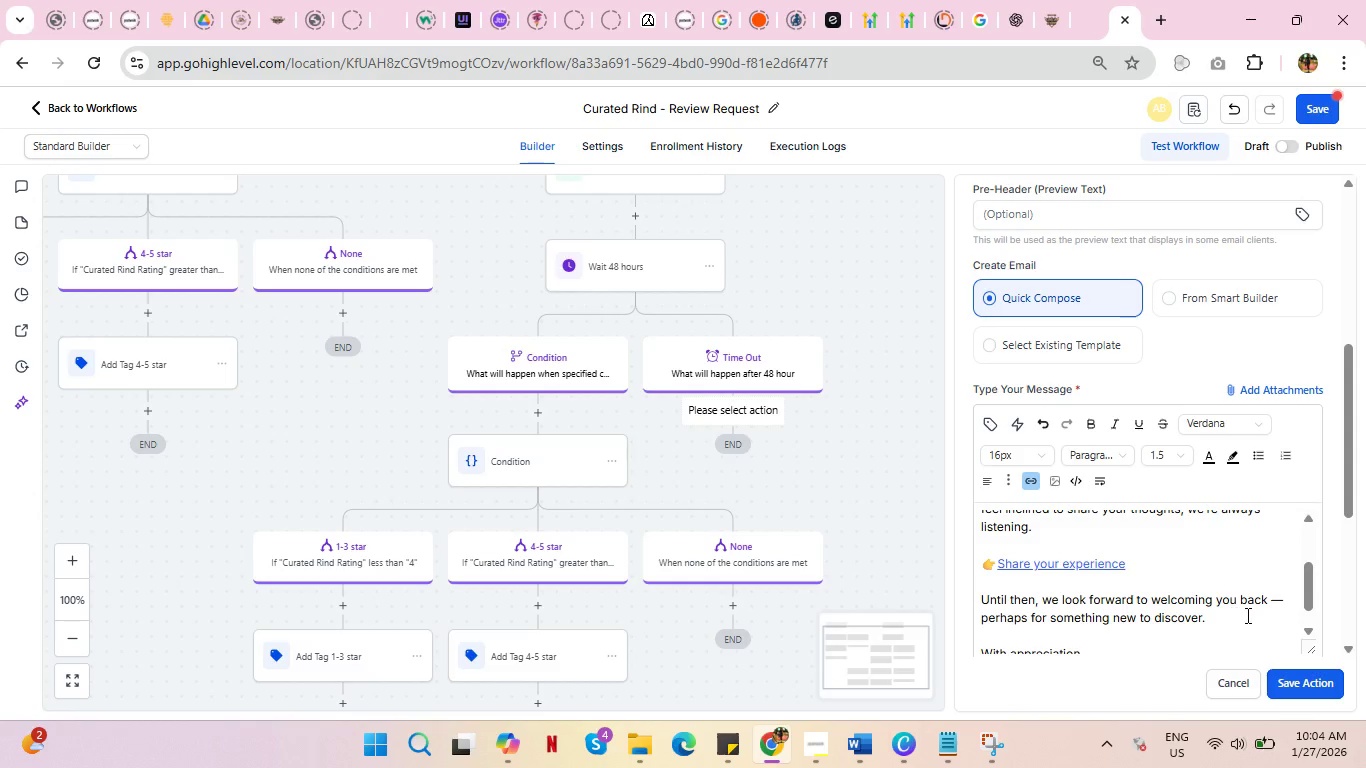 
scroll: coordinate [1245, 613], scroll_direction: down, amount: 4.0
 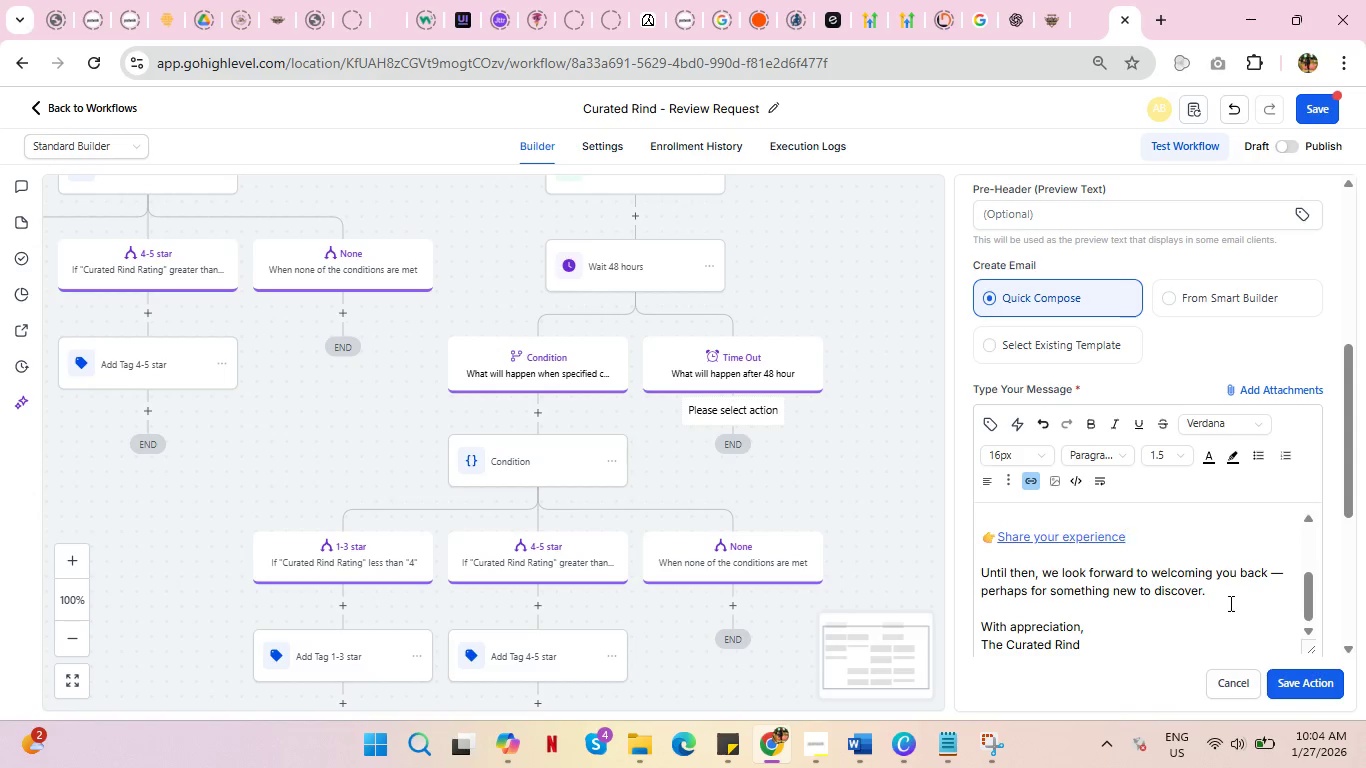 
scroll: coordinate [1219, 411], scroll_direction: up, amount: 9.0
 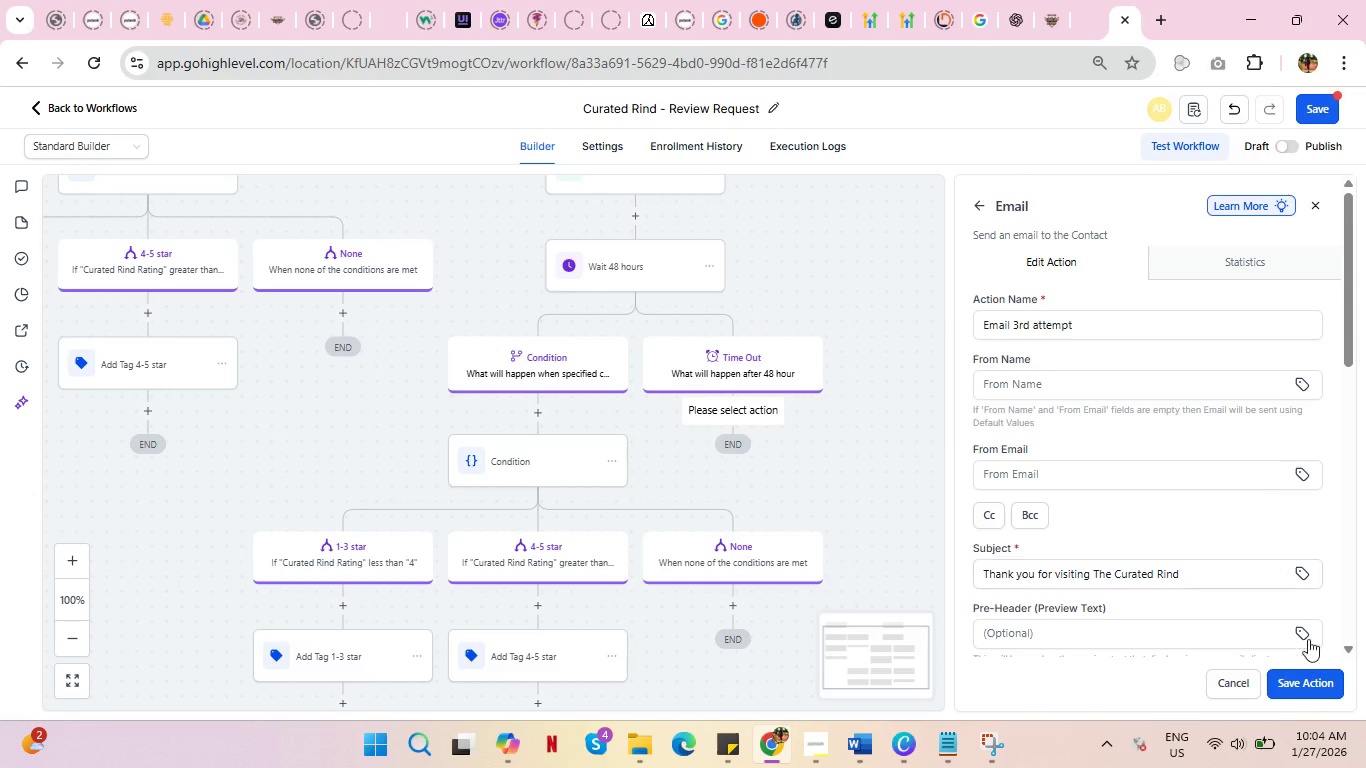 
left_click([1322, 684])
 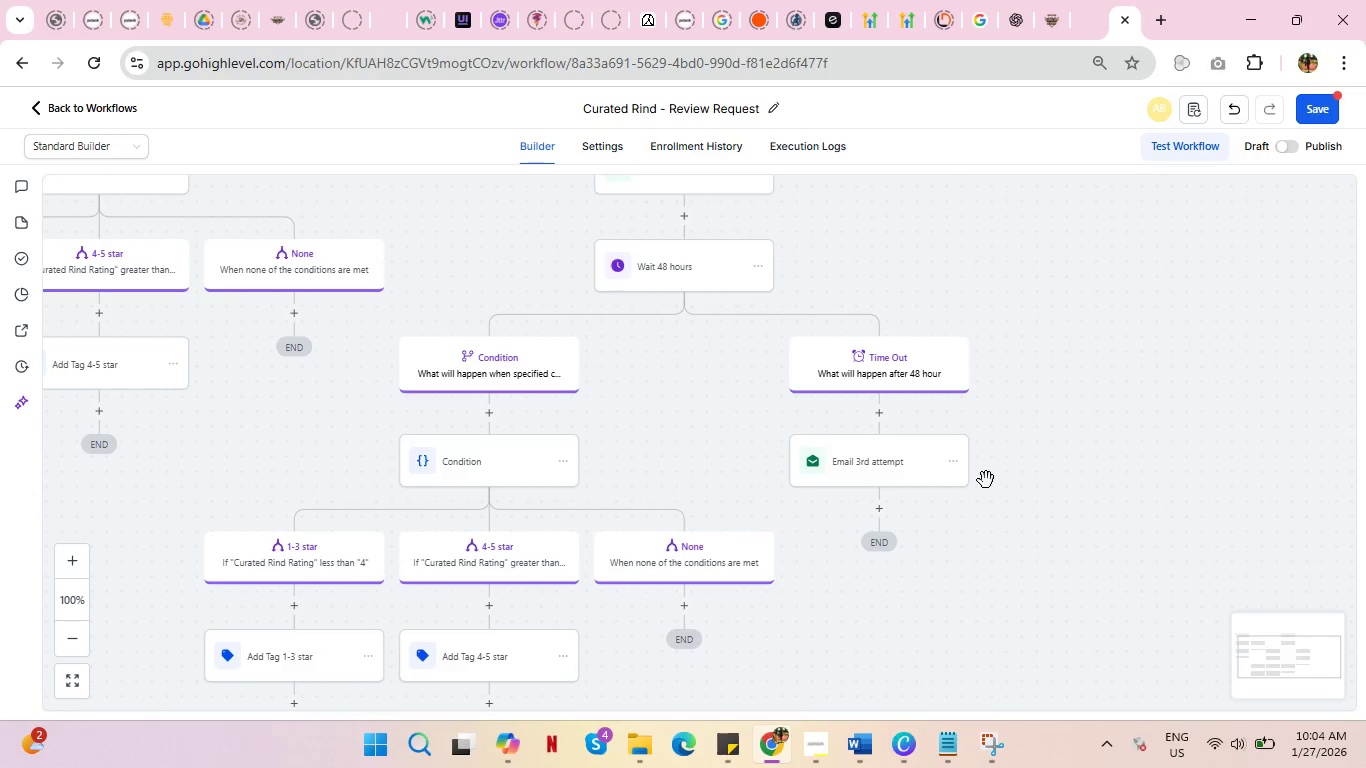 
wait(13.45)
 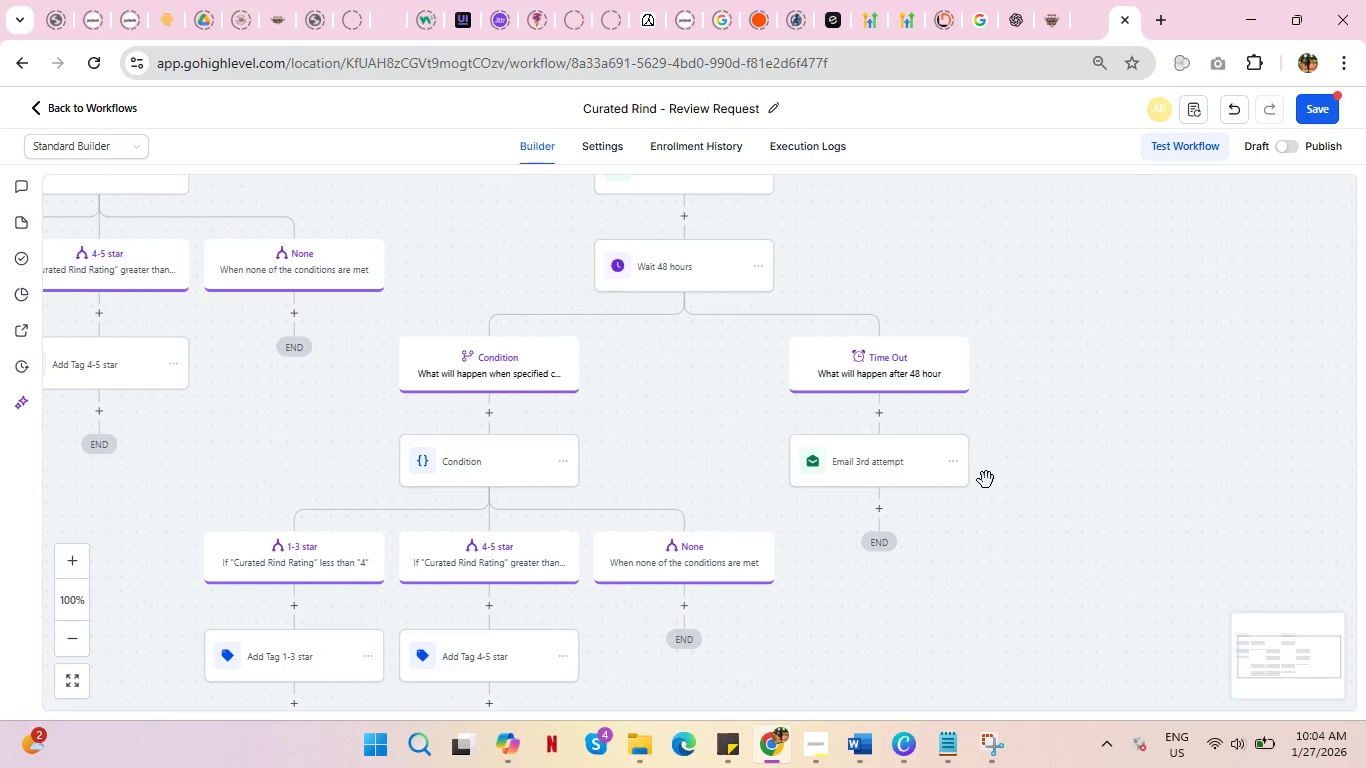 
left_click([756, 266])
 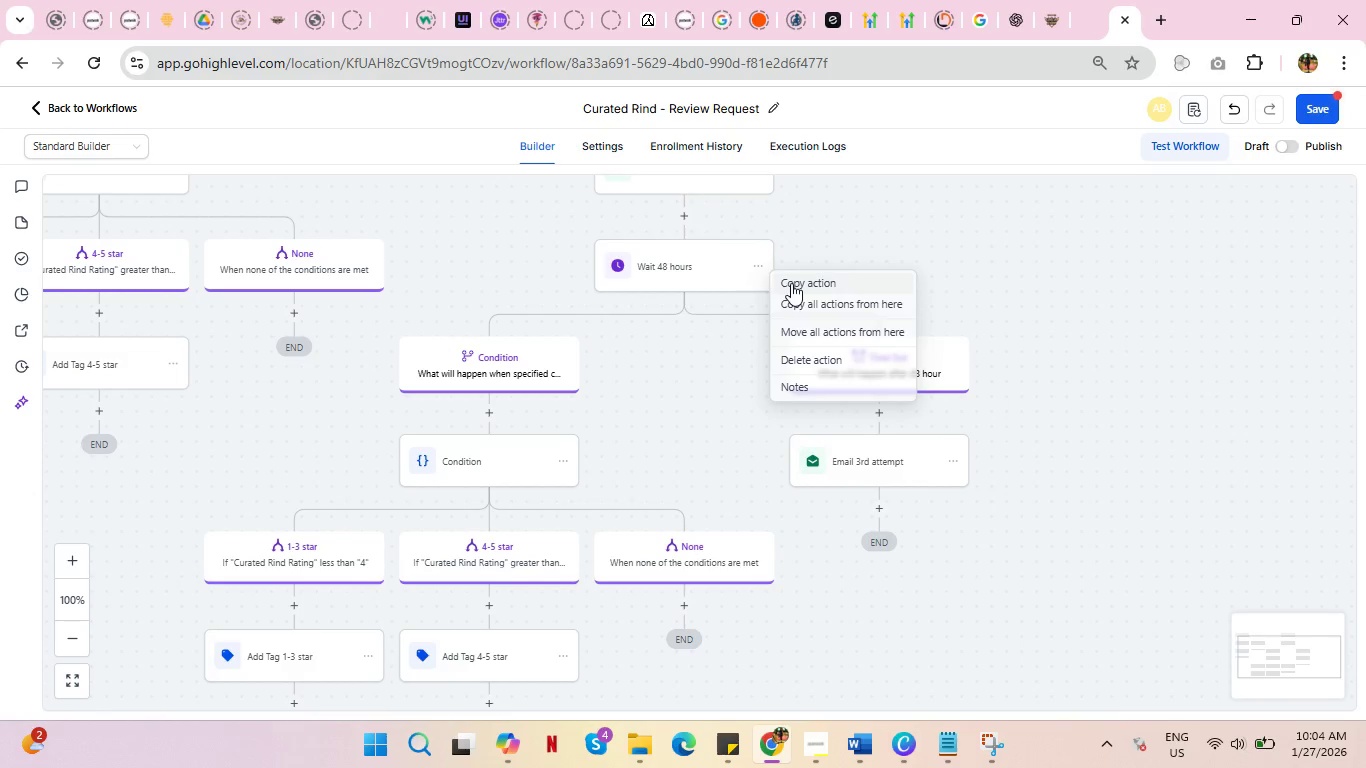 
left_click([791, 283])
 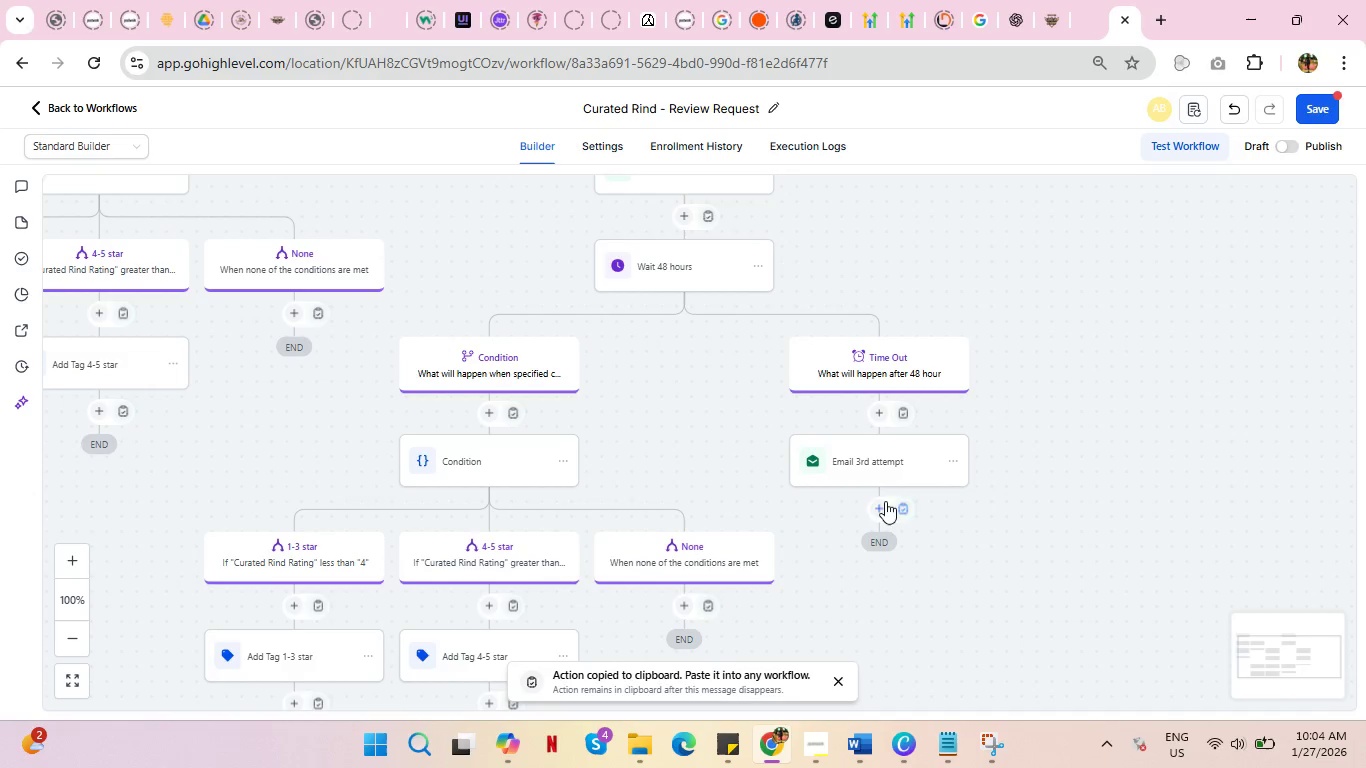 
left_click([903, 503])
 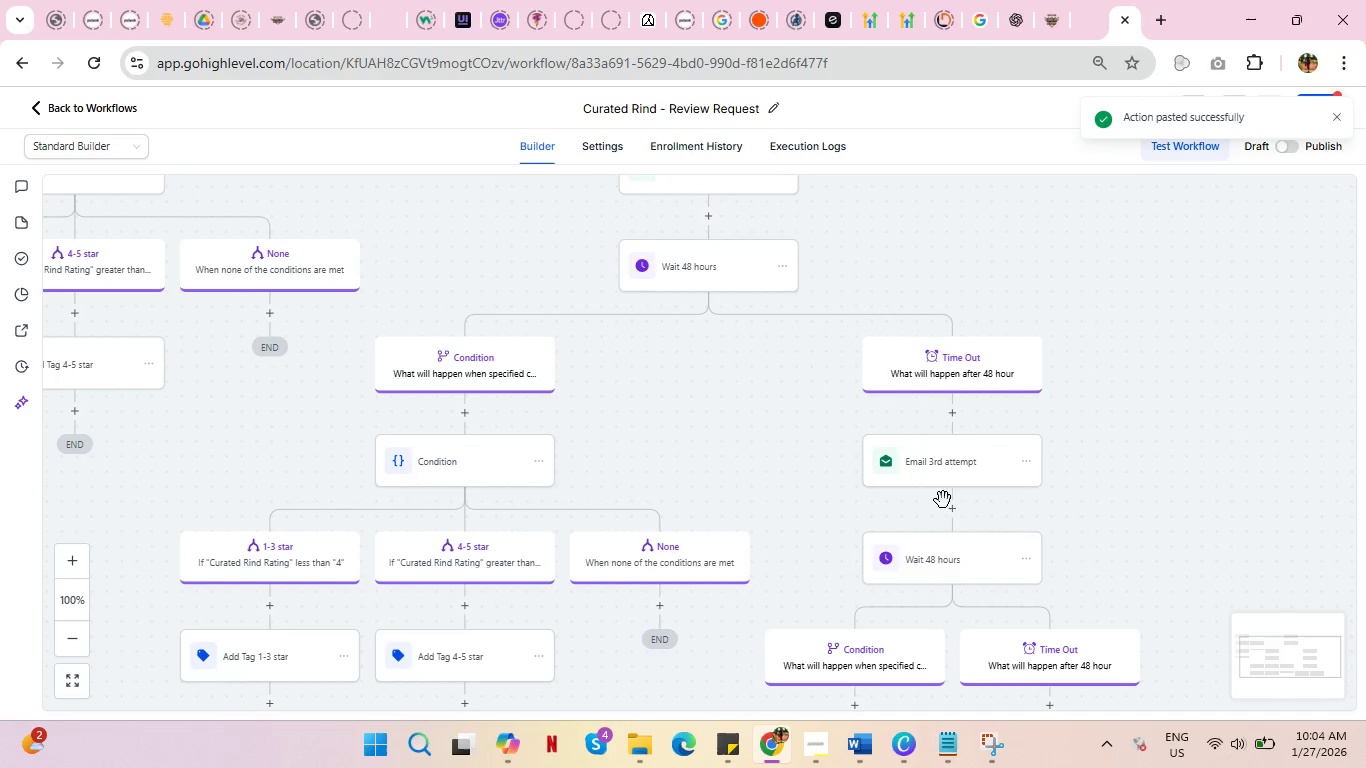 
scroll: coordinate [1023, 482], scroll_direction: down, amount: 3.0
 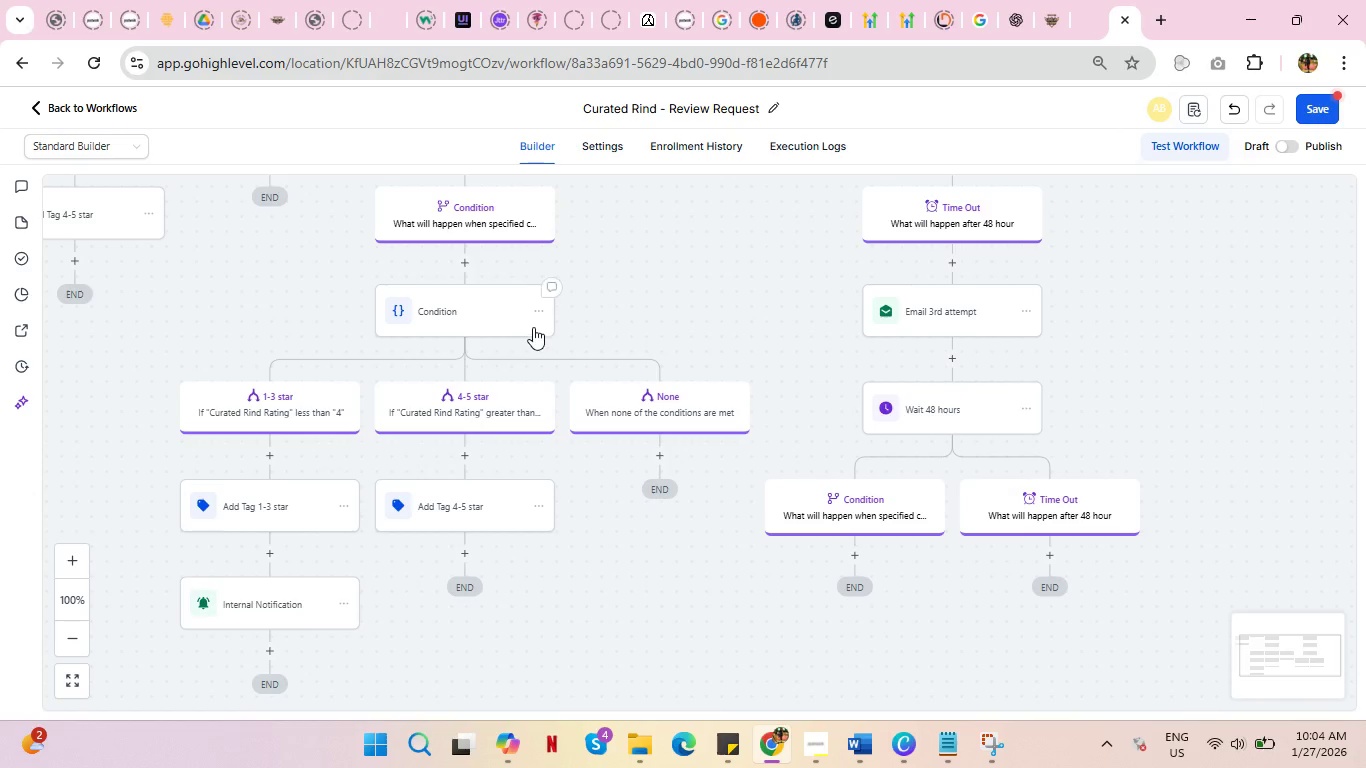 
left_click([538, 306])
 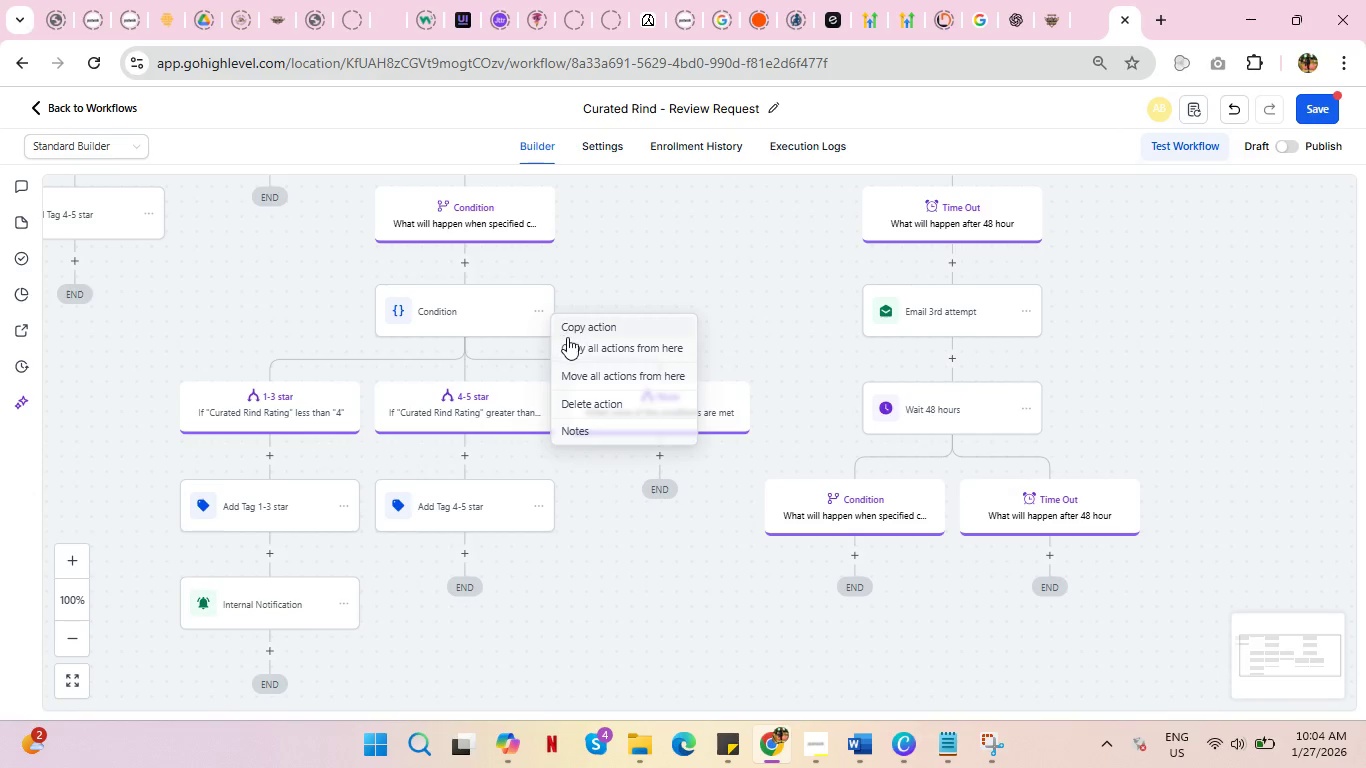 
left_click([584, 343])
 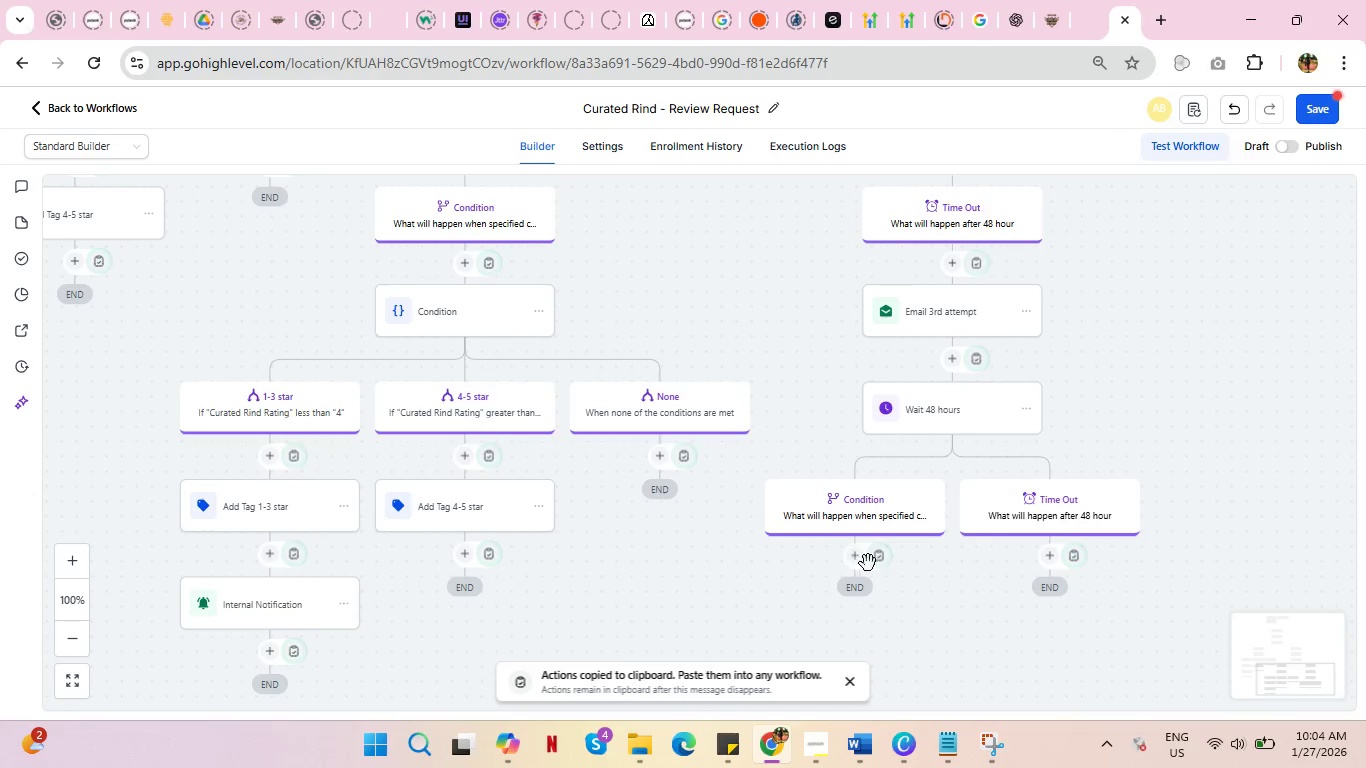 
left_click([877, 562])
 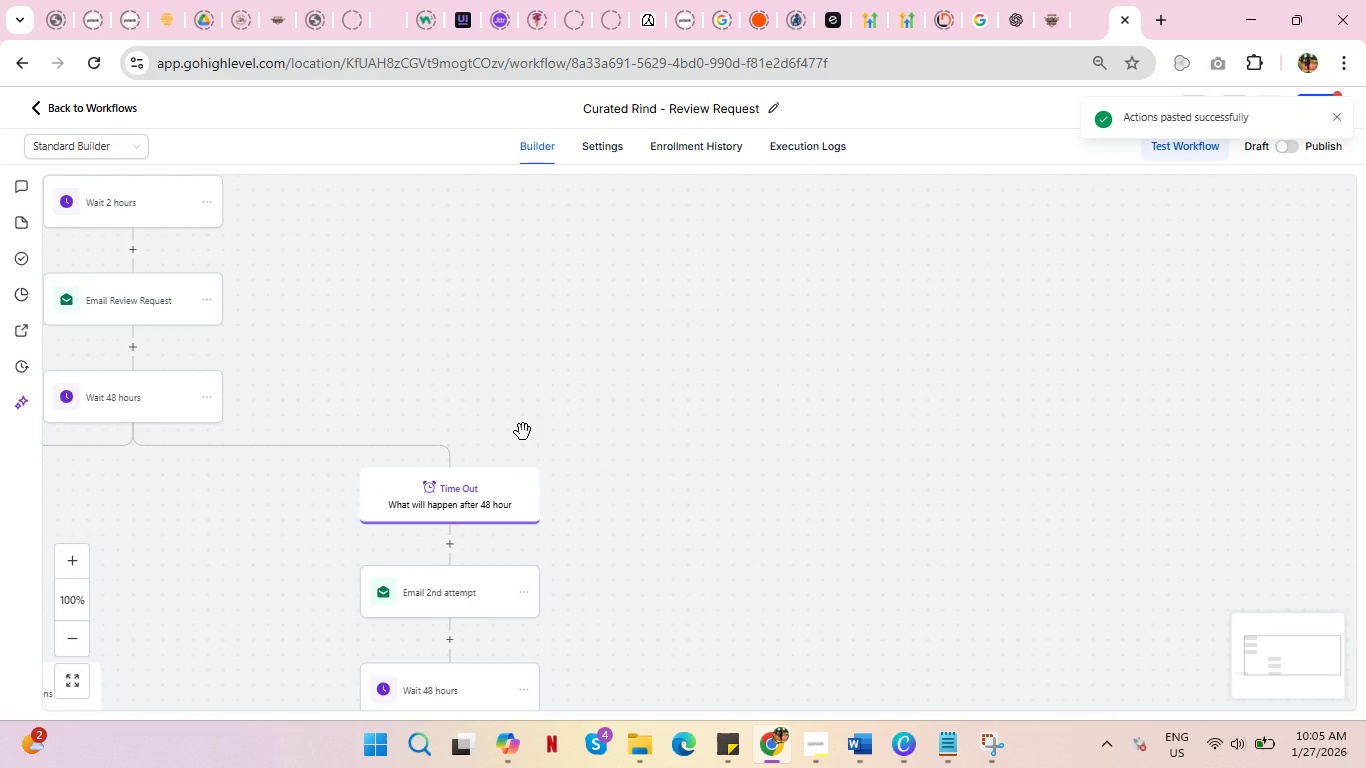 
left_click_drag(start_coordinate=[644, 560], to_coordinate=[1183, 366])
 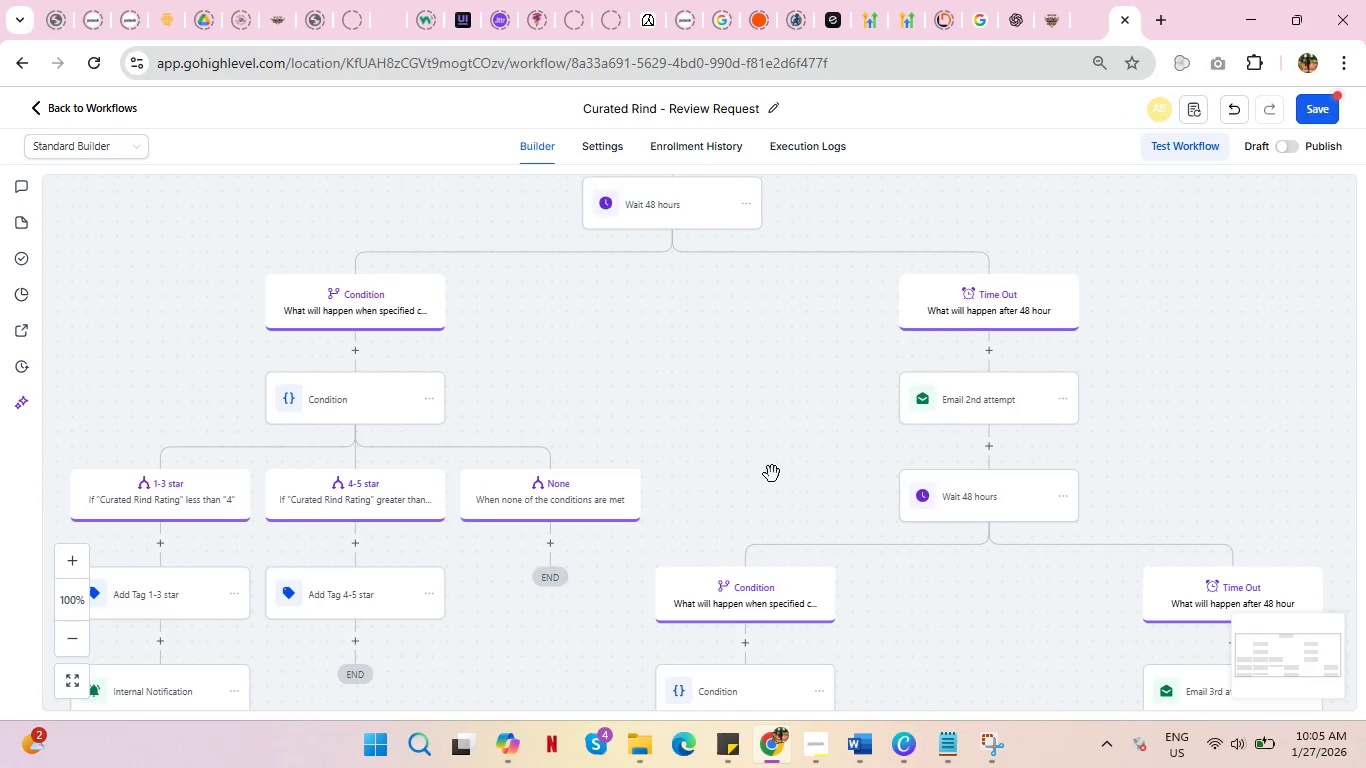 
left_click_drag(start_coordinate=[770, 468], to_coordinate=[854, 572])
 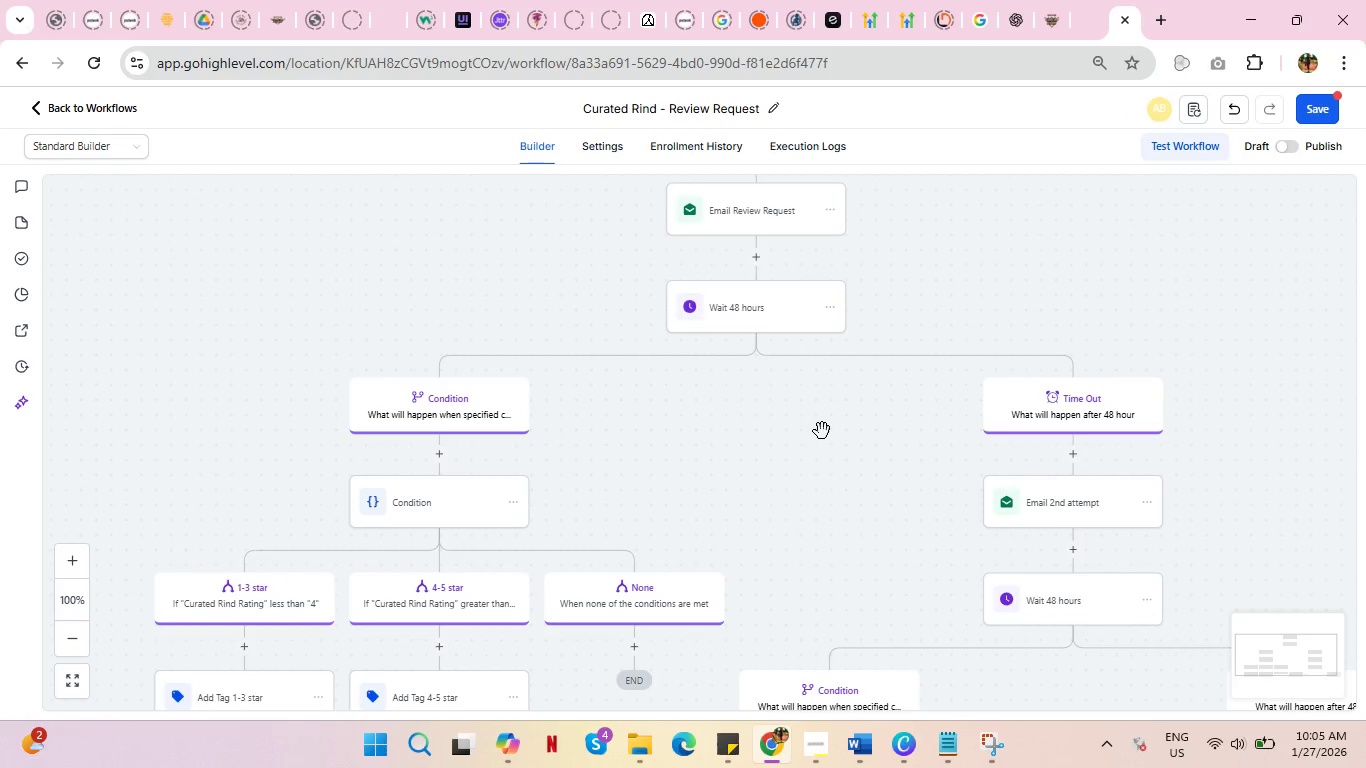 
left_click_drag(start_coordinate=[822, 431], to_coordinate=[821, 633])
 